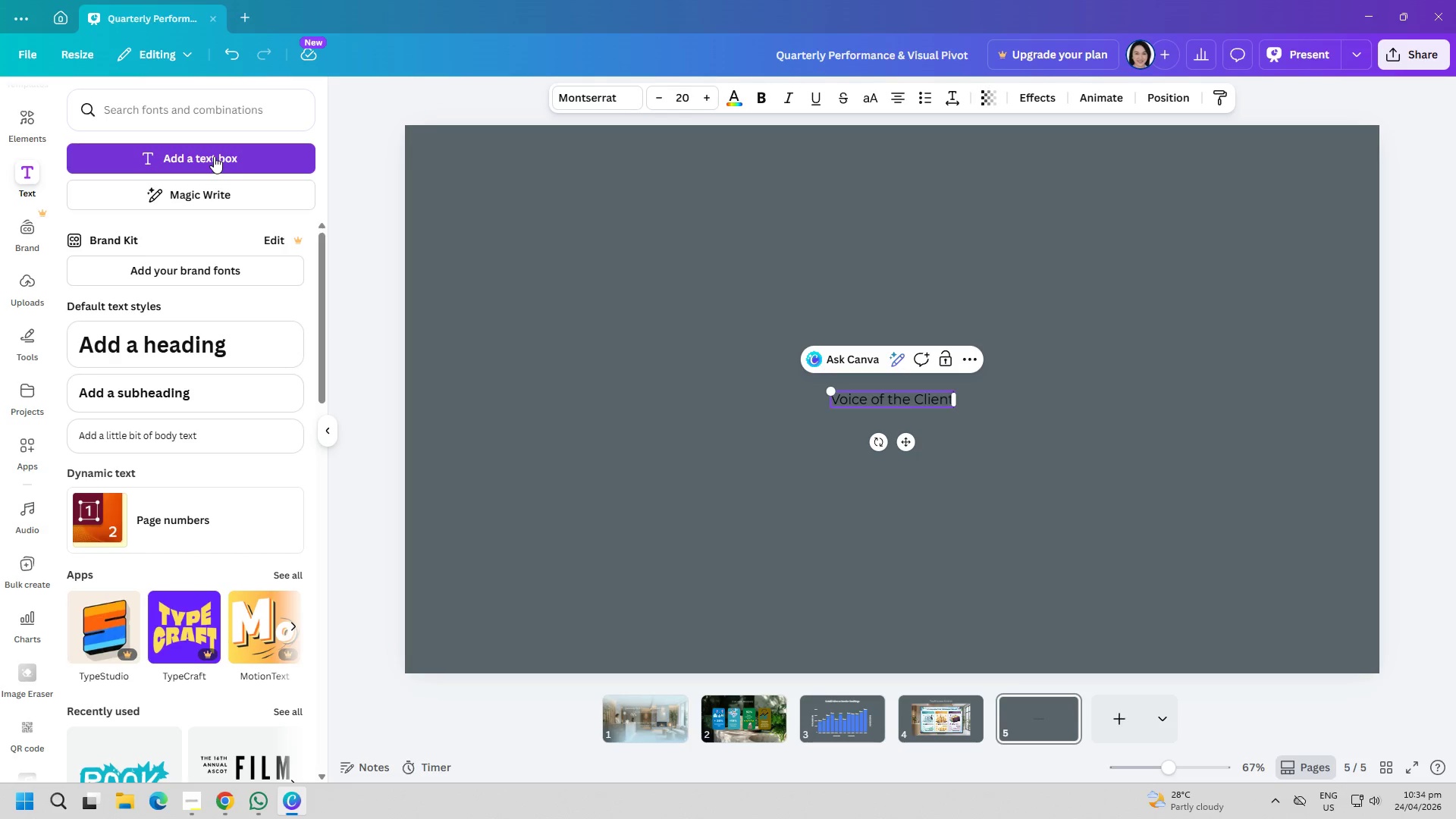 
key(Control+A)
 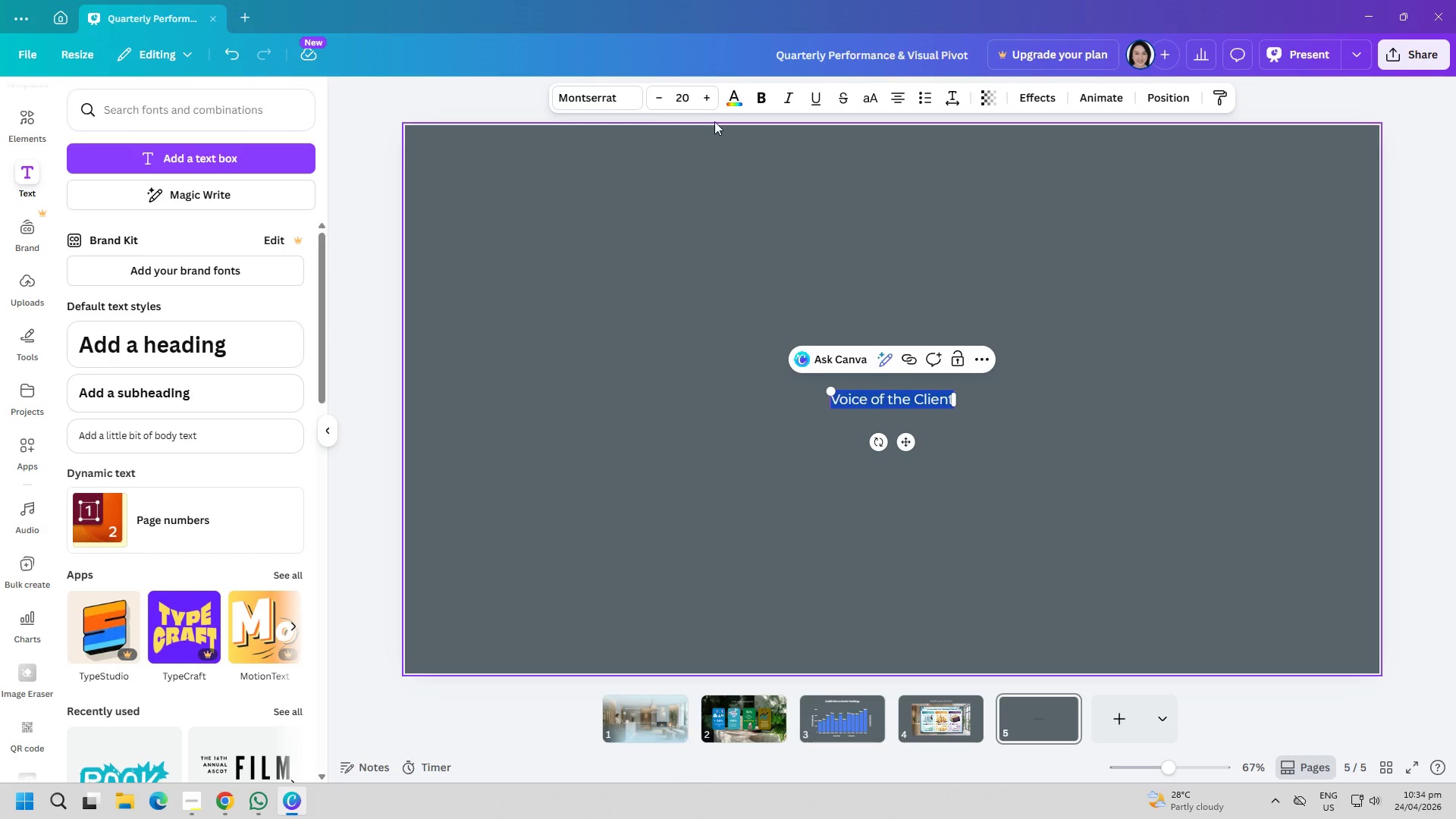 
left_click([602, 89])
 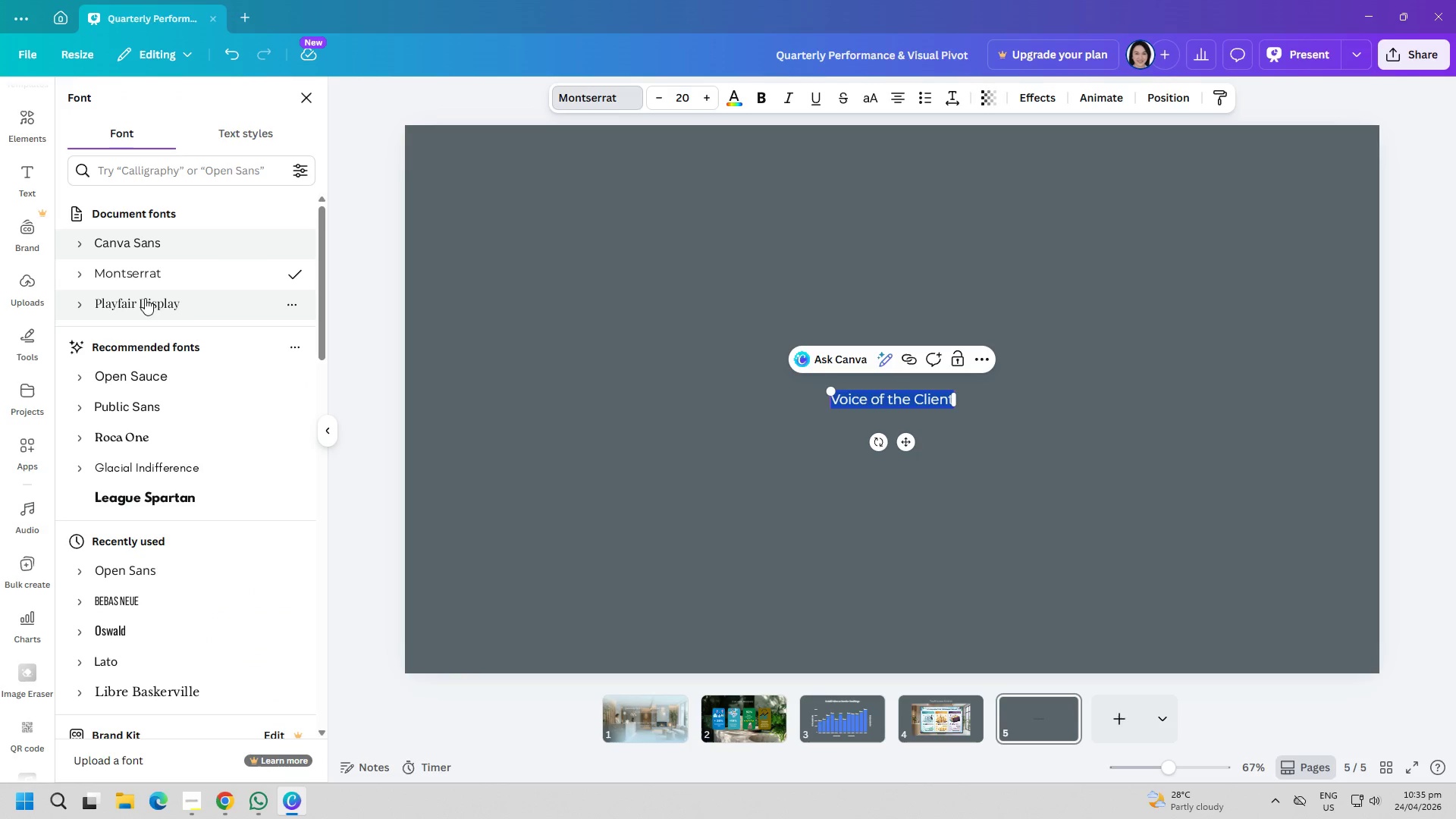 
left_click([143, 305])
 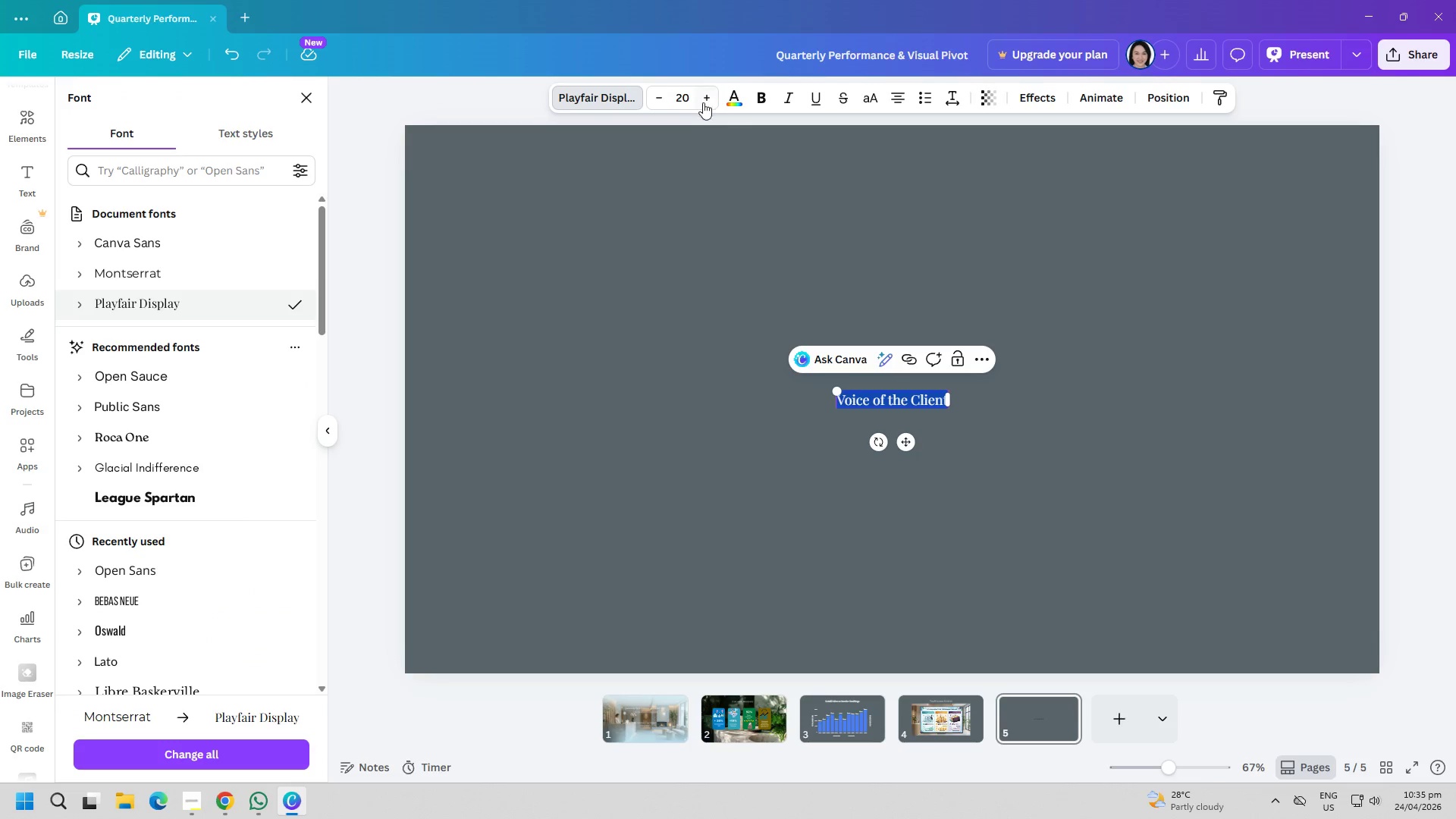 
double_click([691, 97])
 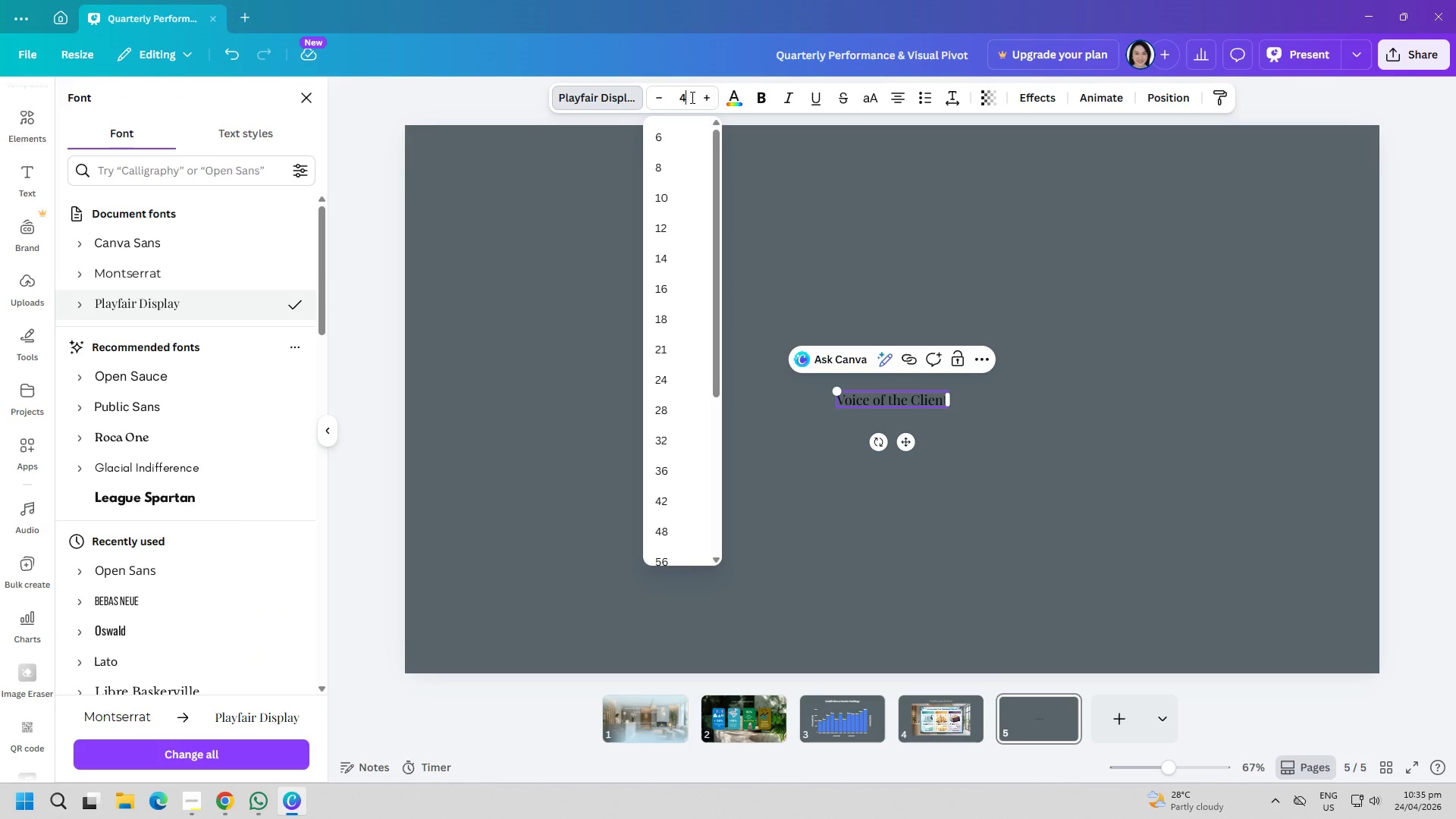 
type(40)
 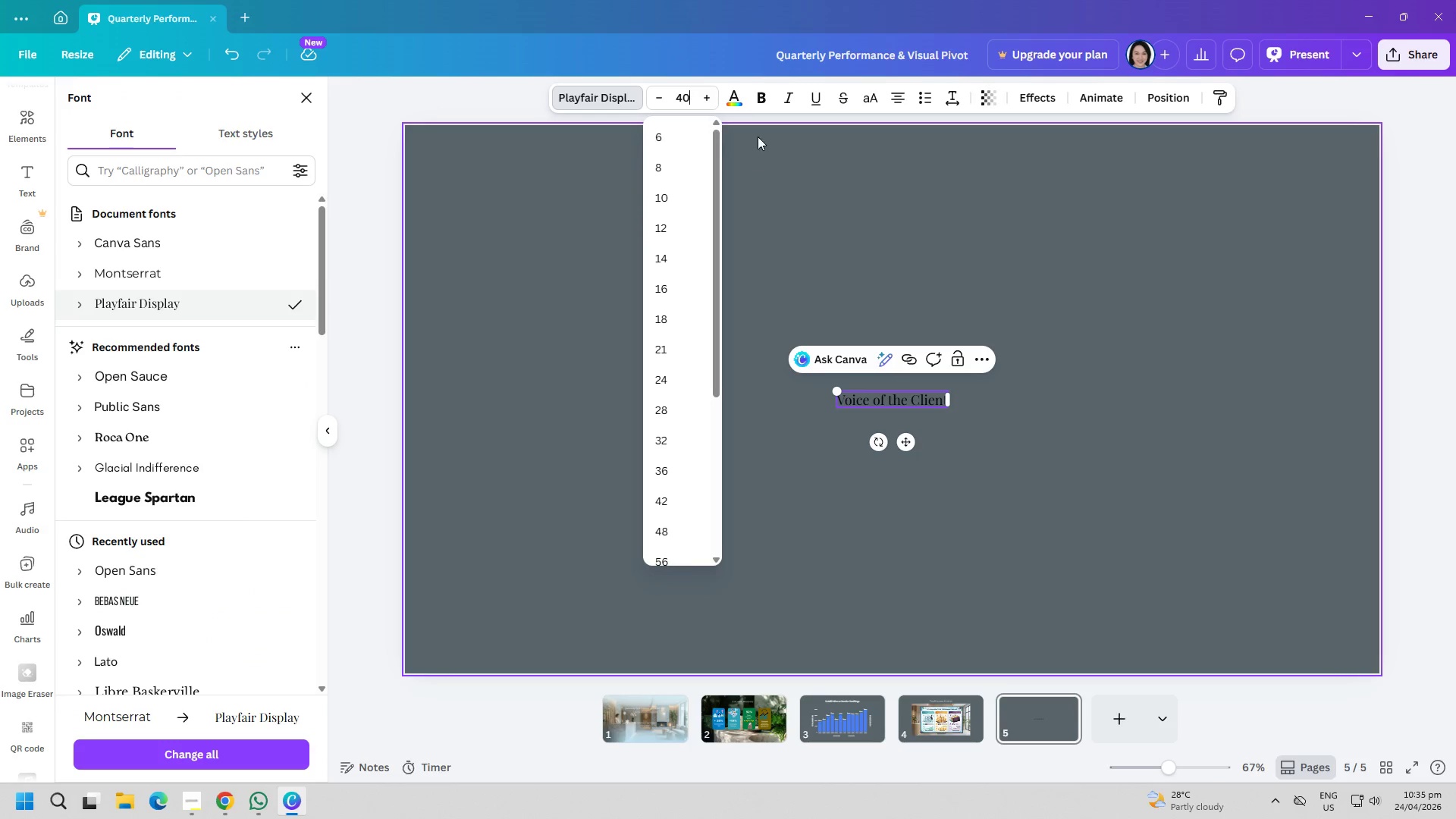 
left_click([733, 101])
 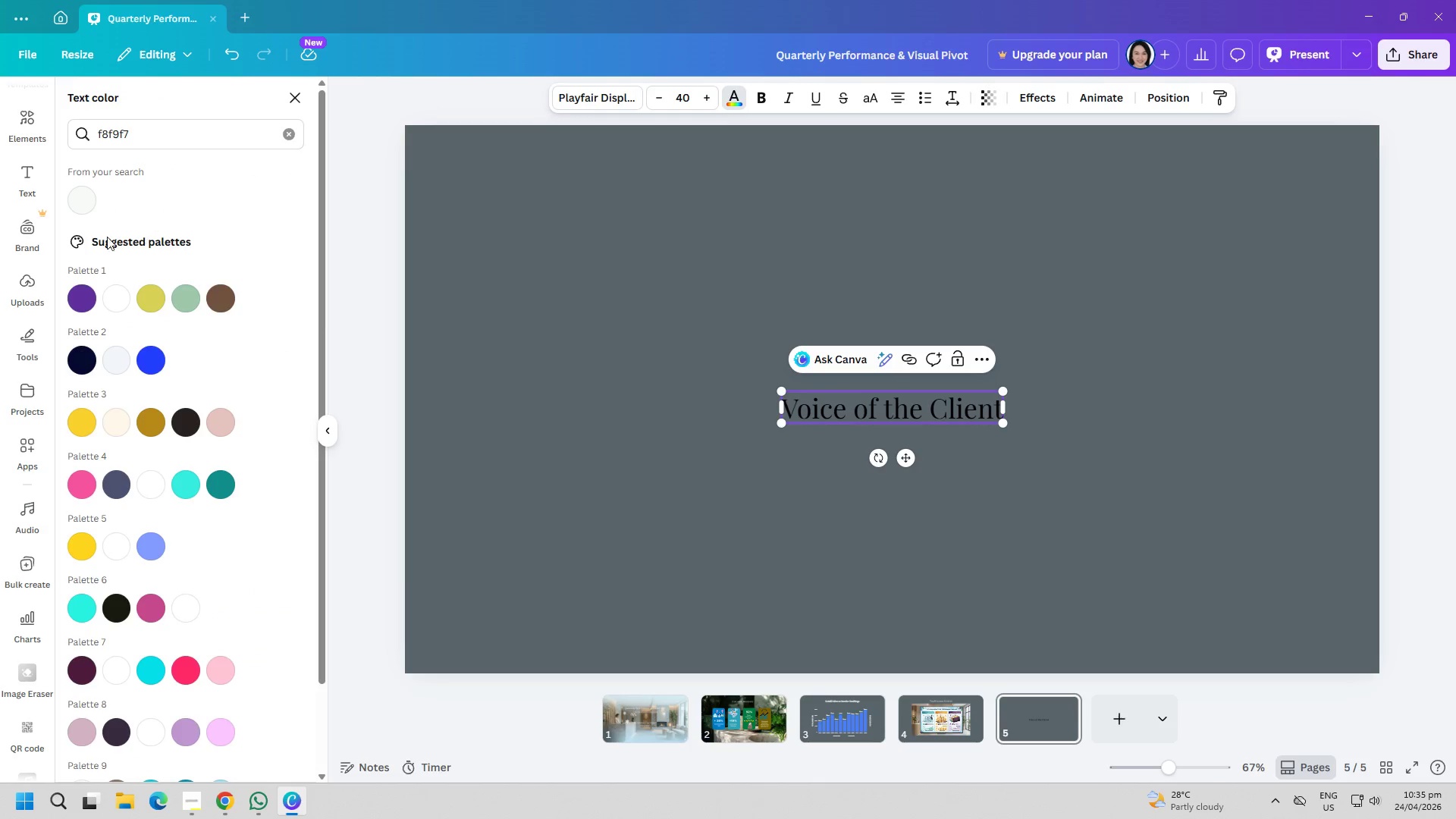 
left_click([86, 196])
 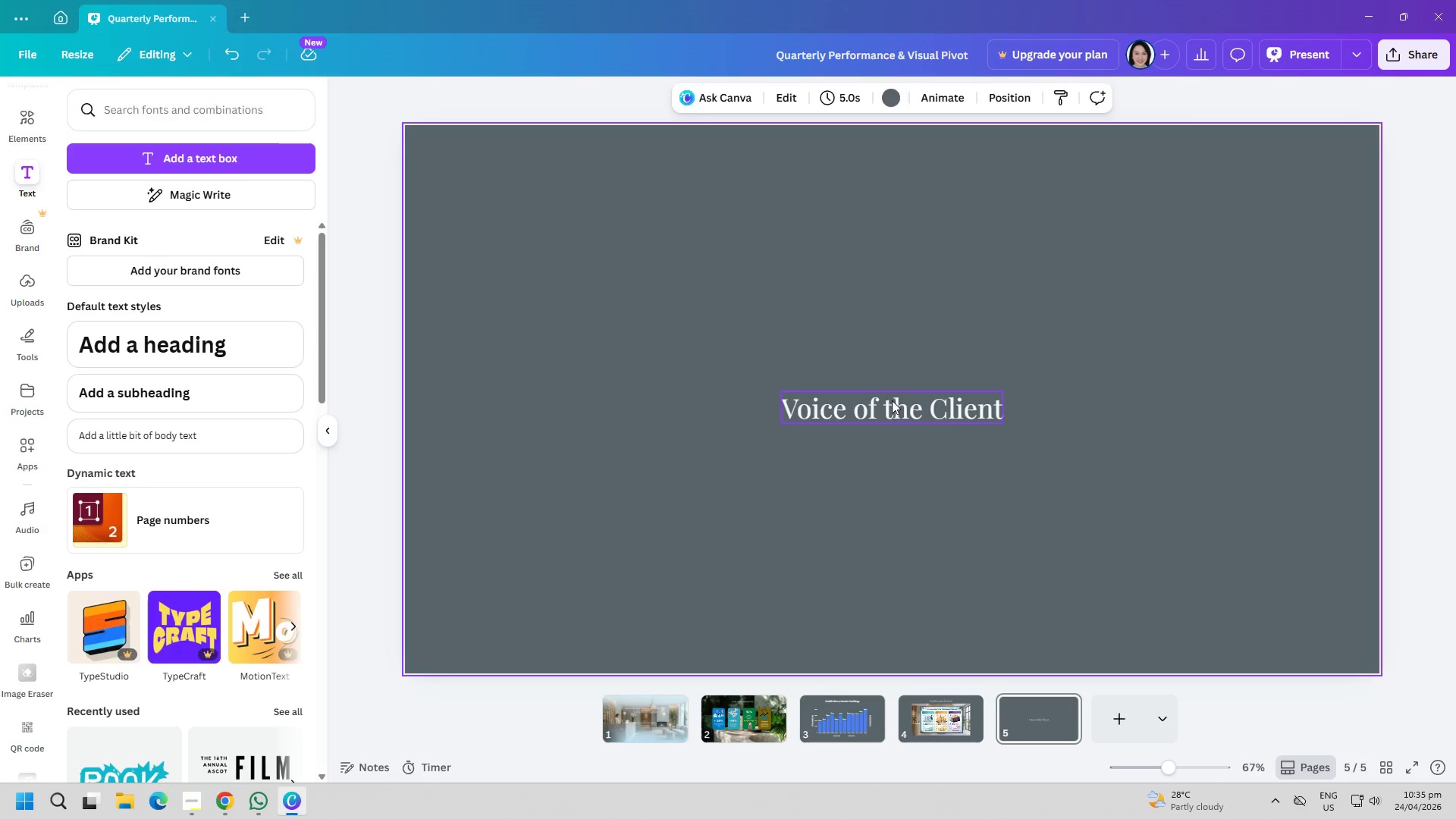 
left_click_drag(start_coordinate=[899, 402], to_coordinate=[897, 193])
 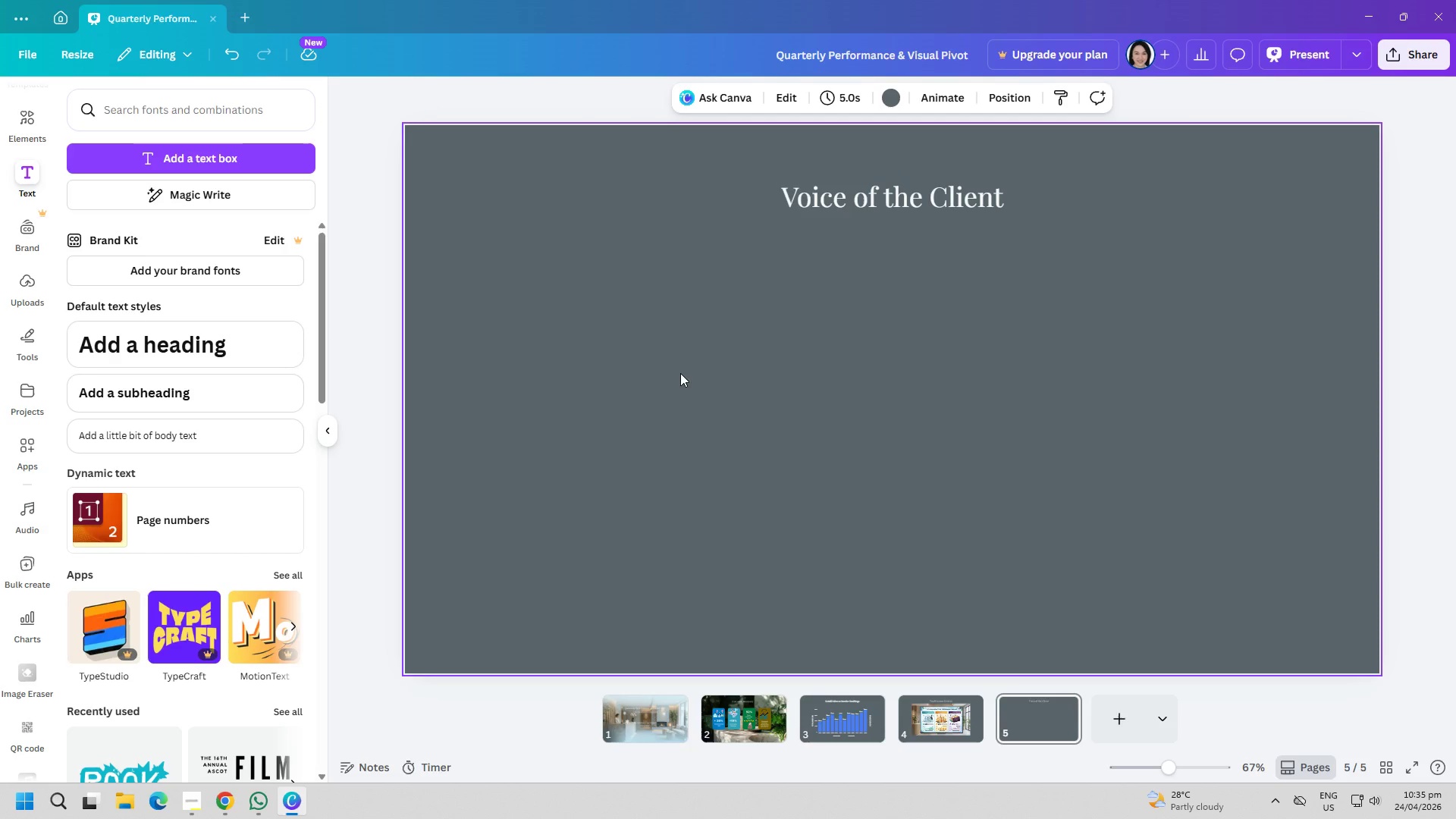 
wait(24.0)
 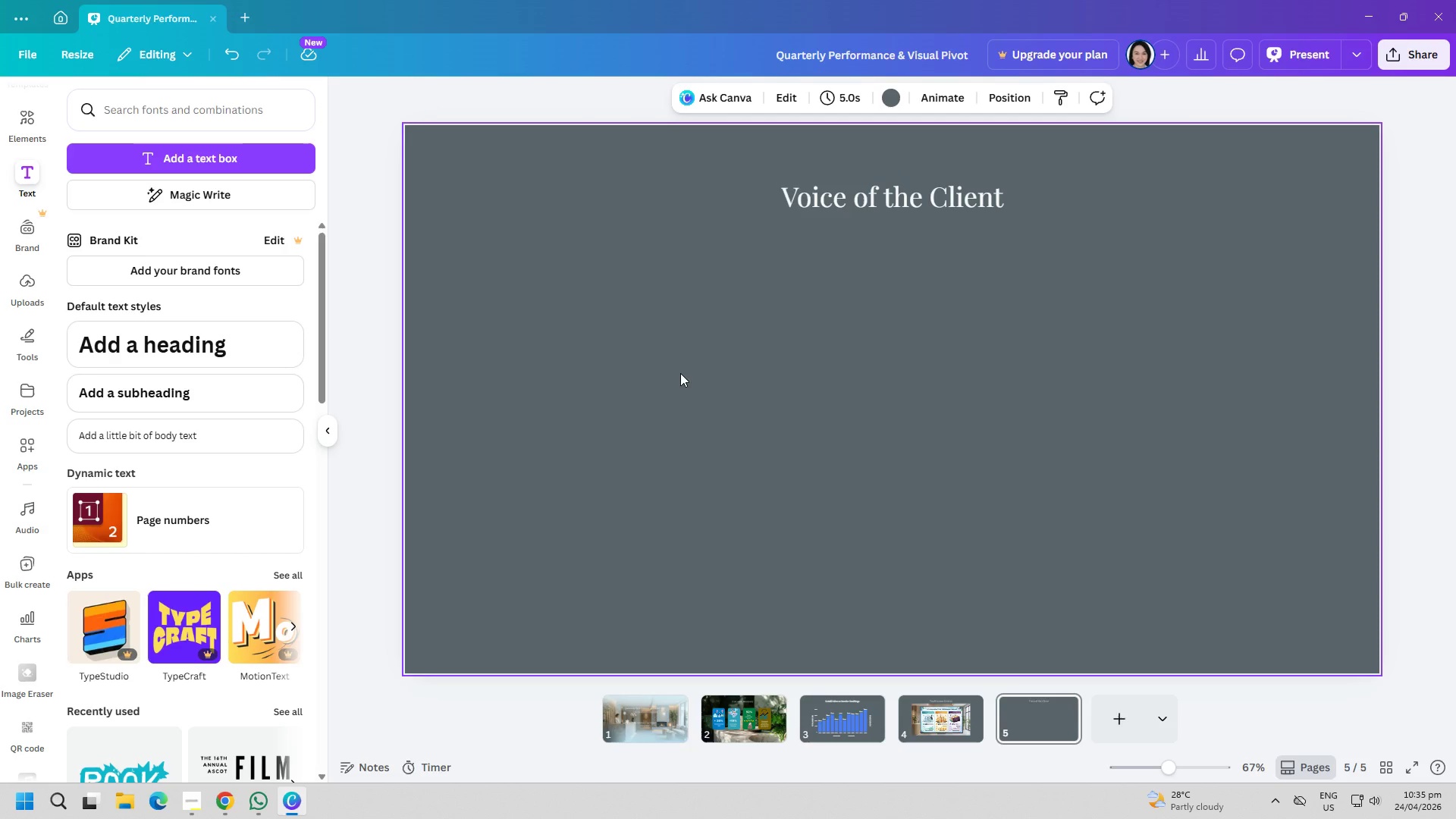 
left_click([21, 355])
 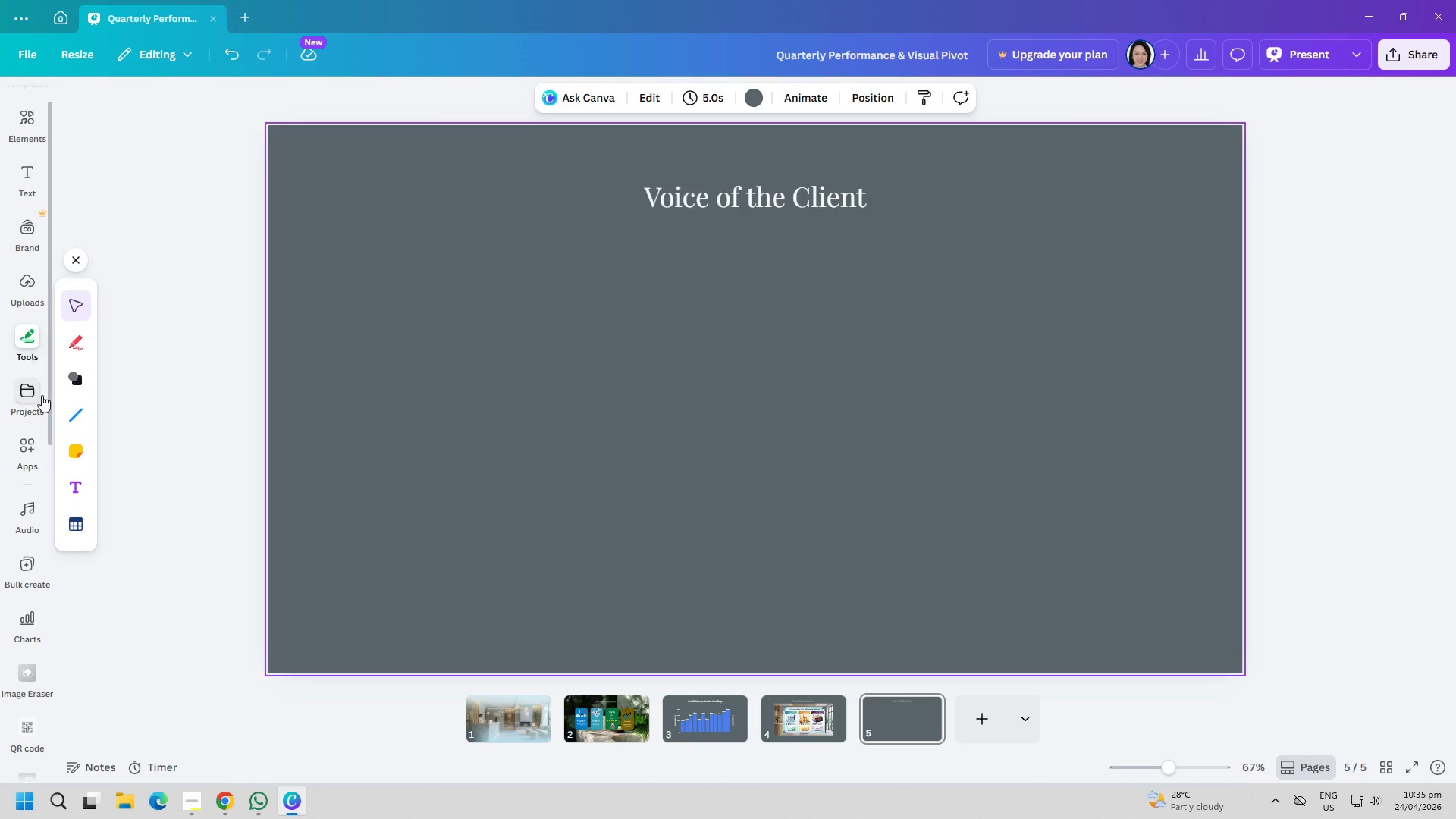 
left_click([74, 382])
 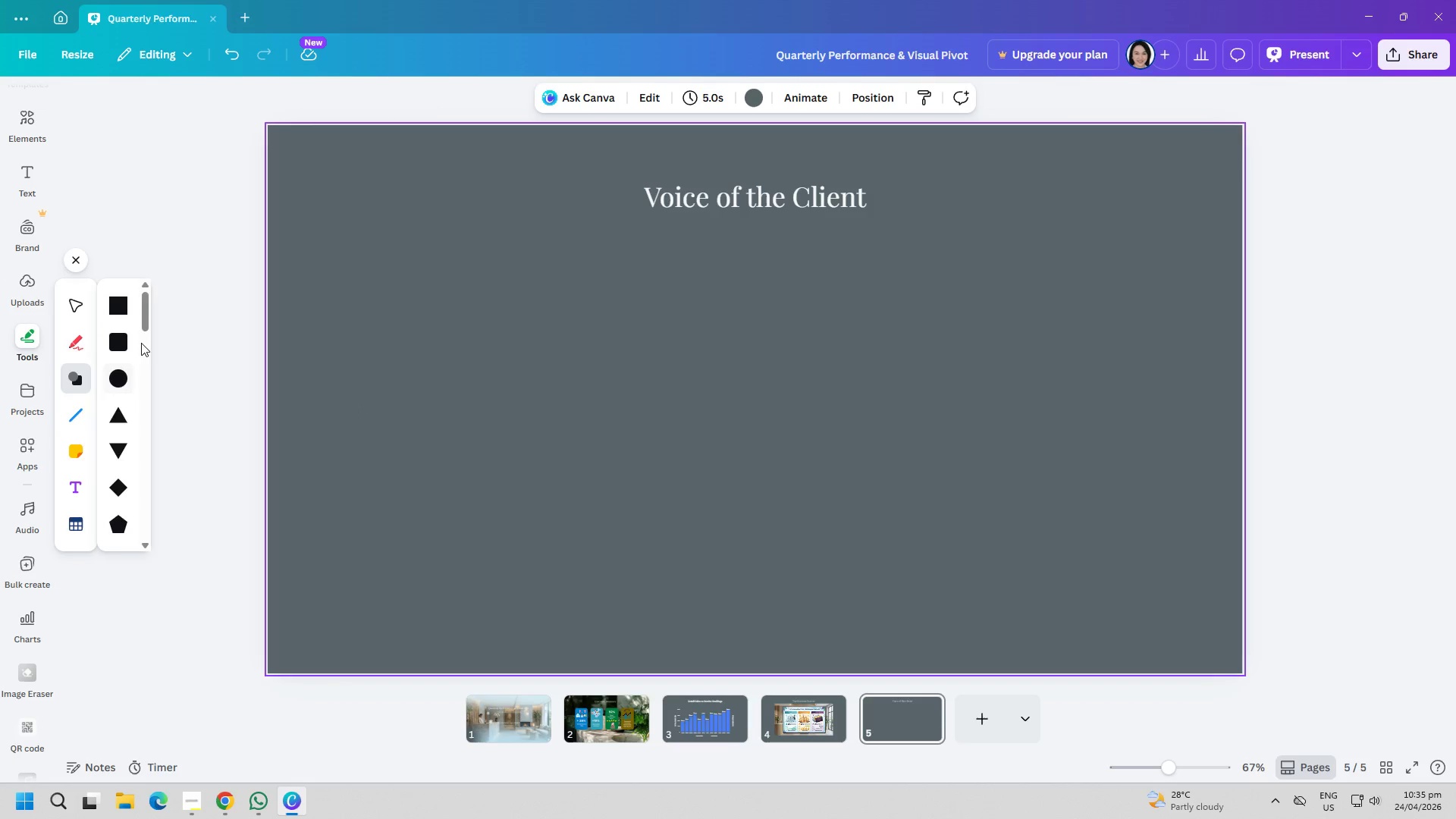 
left_click_drag(start_coordinate=[141, 354], to_coordinate=[162, 315])
 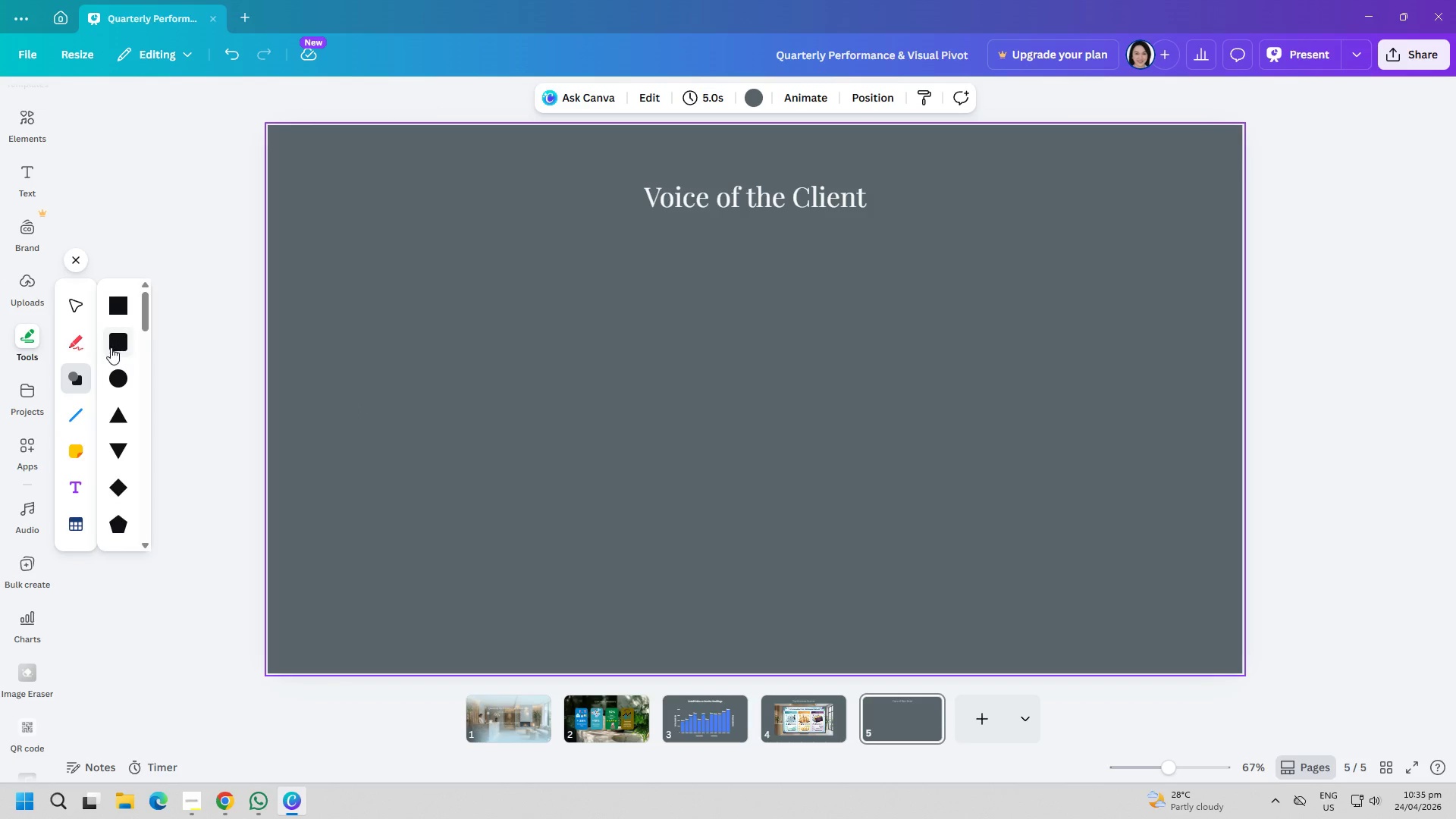 
left_click([111, 347])
 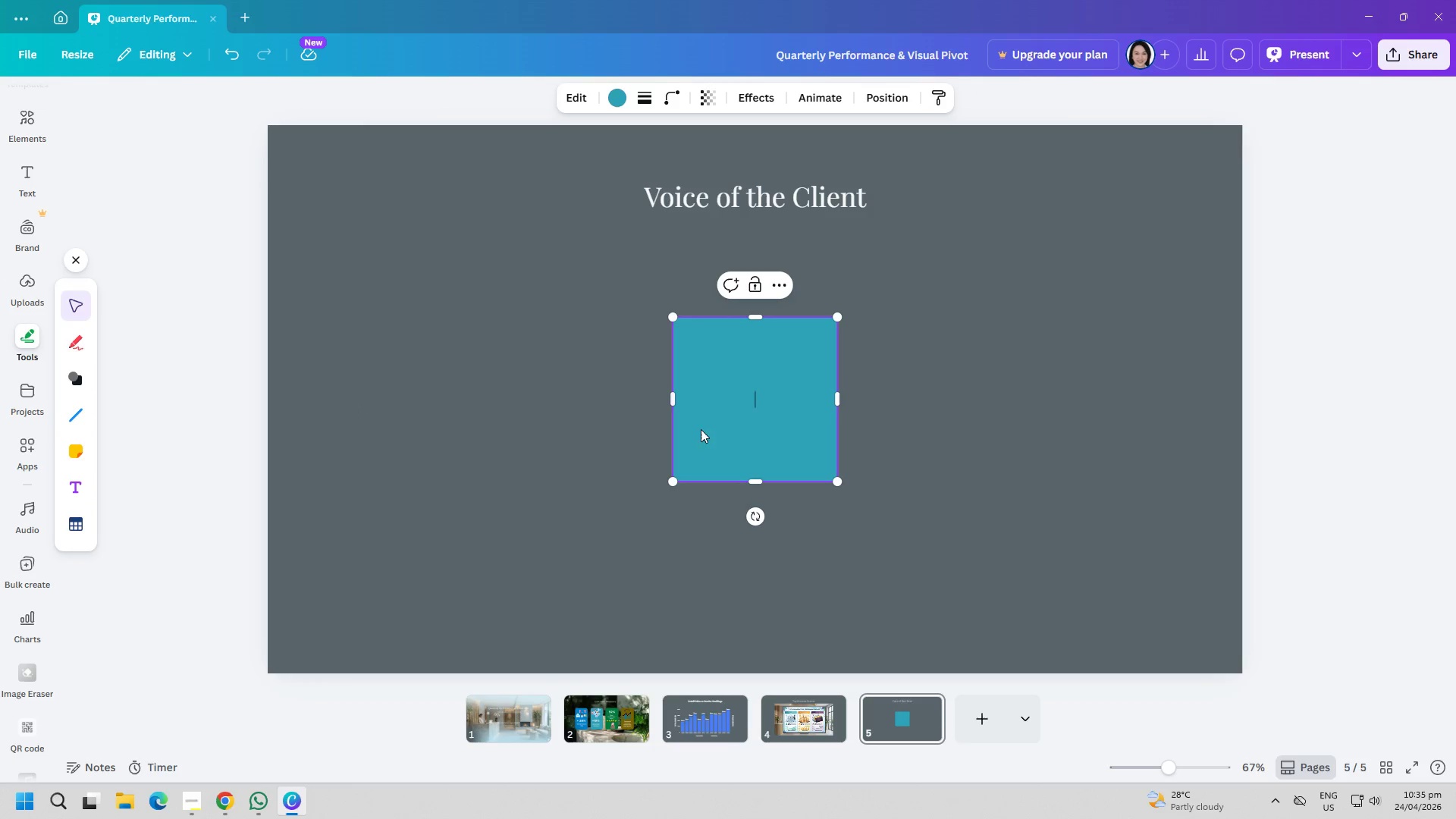 
left_click_drag(start_coordinate=[520, 425], to_coordinate=[517, 435])
 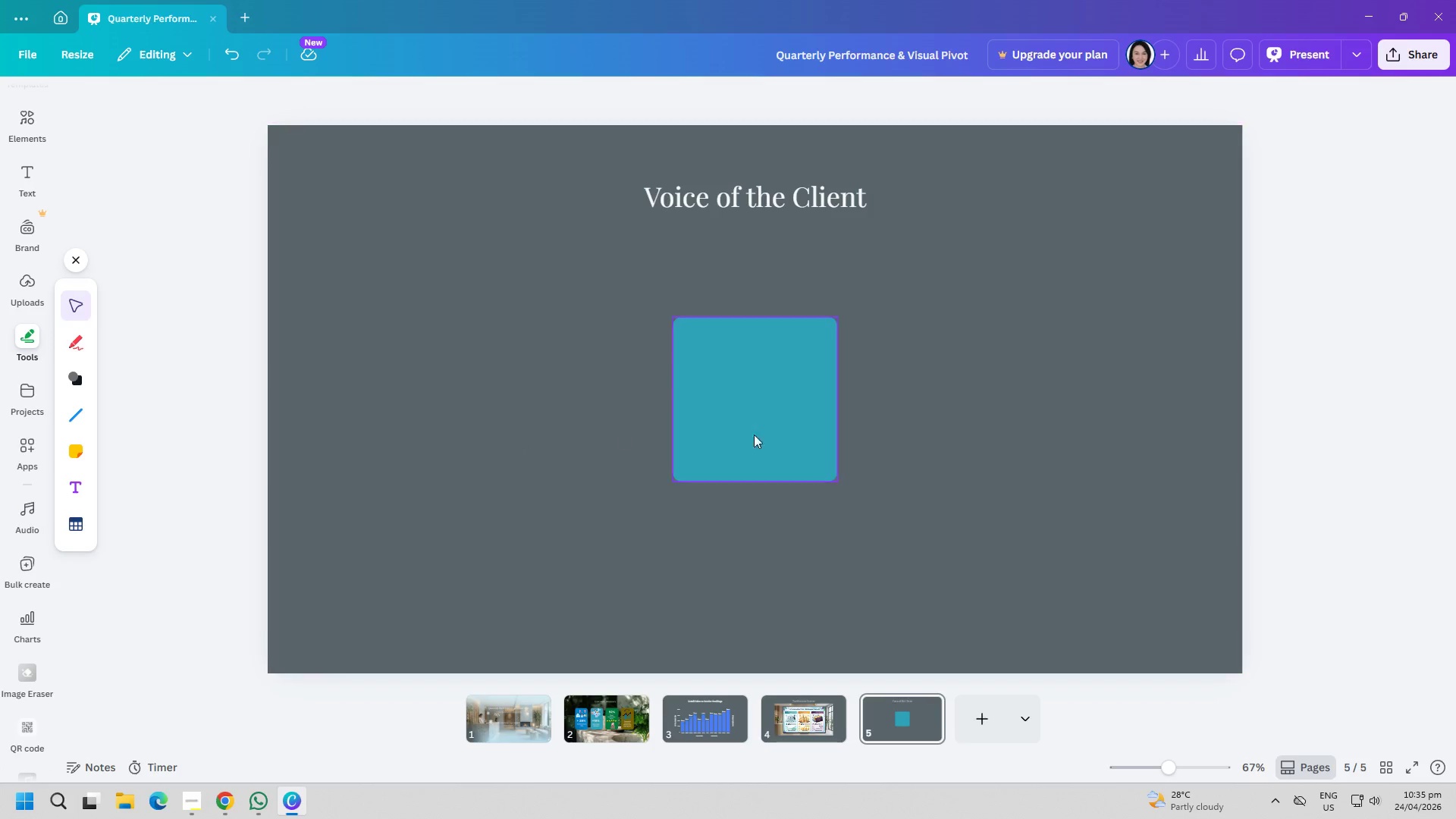 
left_click_drag(start_coordinate=[786, 435], to_coordinate=[526, 419])
 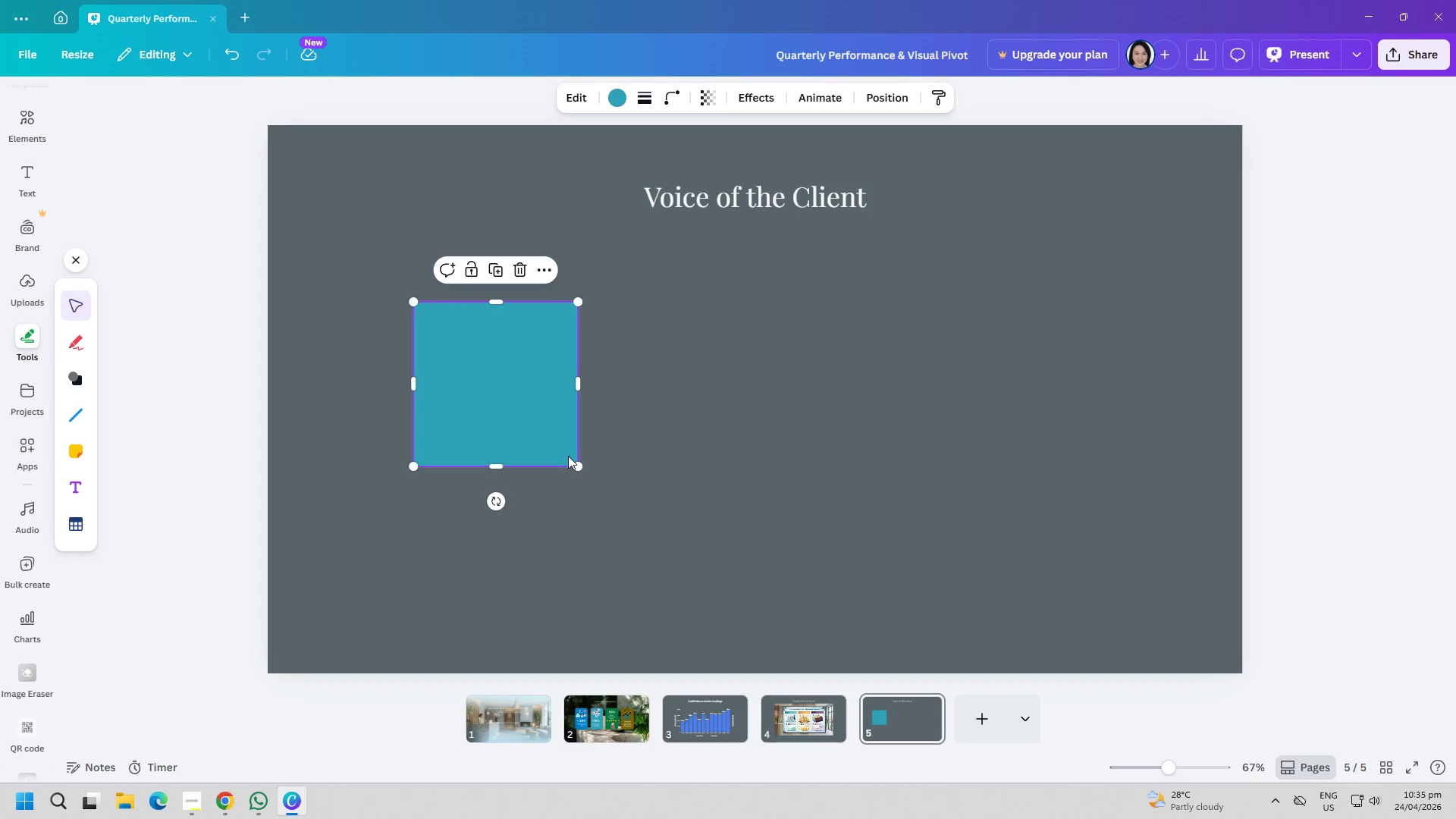 
wait(6.78)
 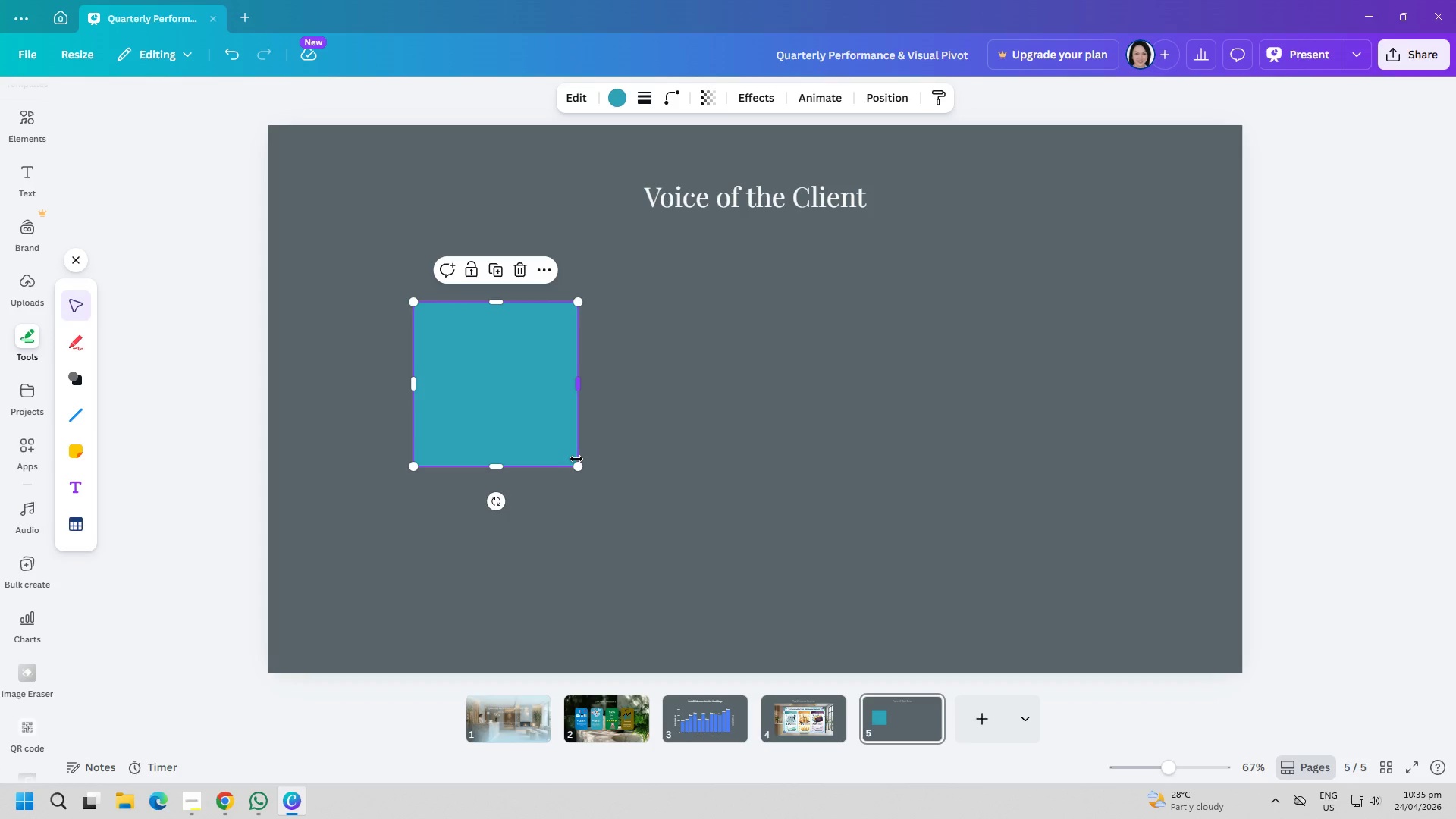 
left_click_drag(start_coordinate=[576, 463], to_coordinate=[613, 488])
 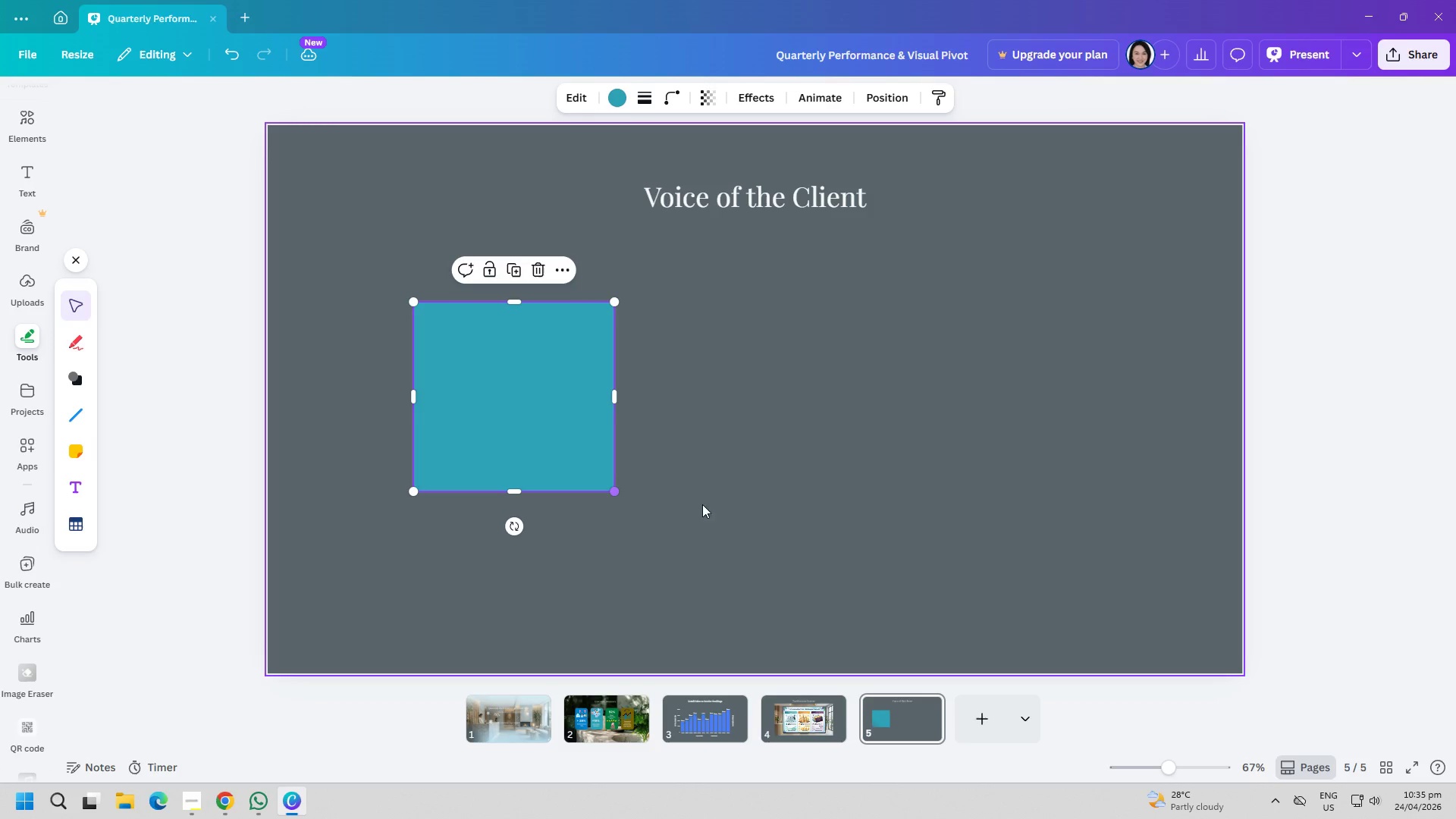 
left_click([738, 508])
 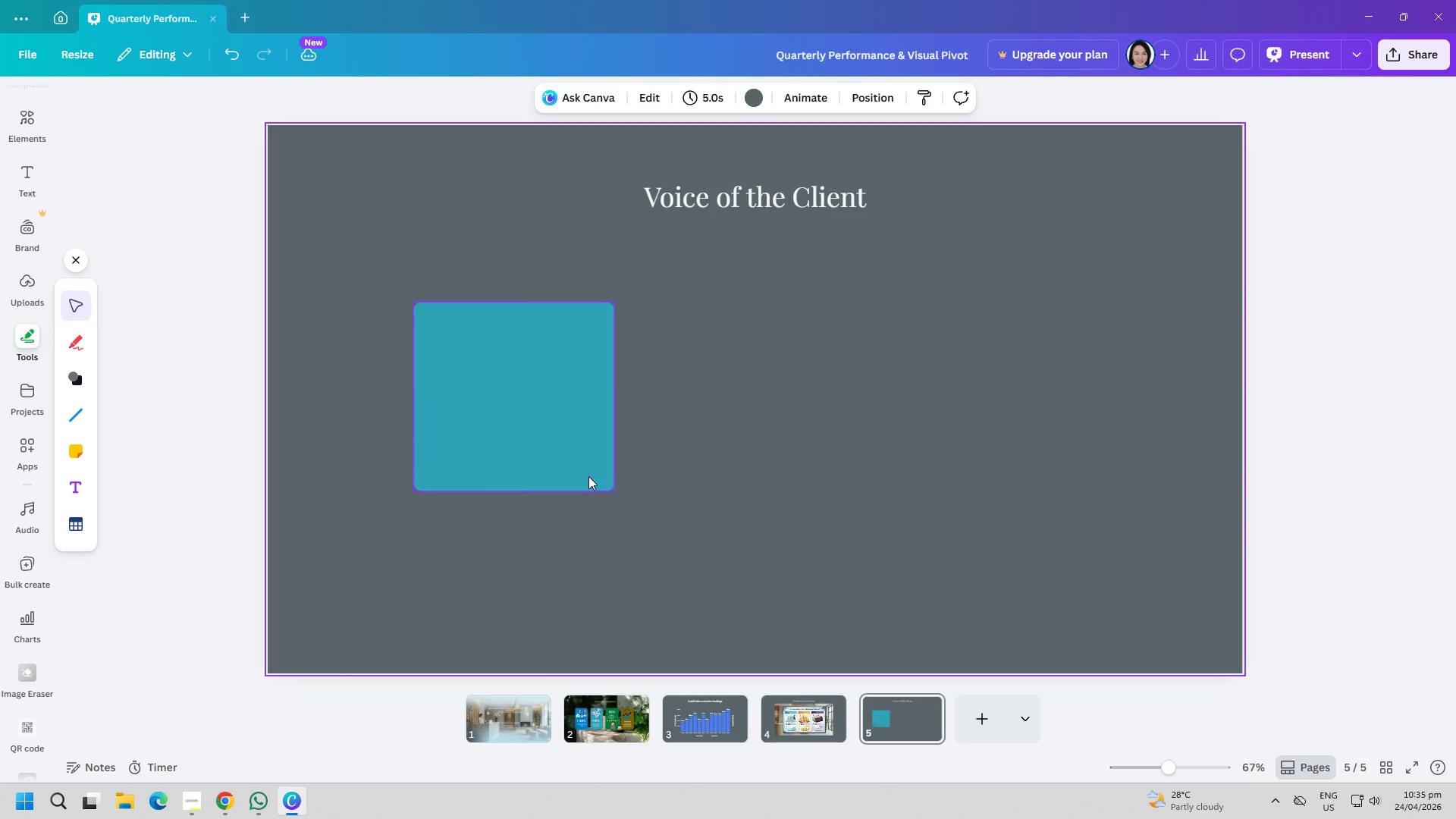 
left_click_drag(start_coordinate=[535, 461], to_coordinate=[541, 486])
 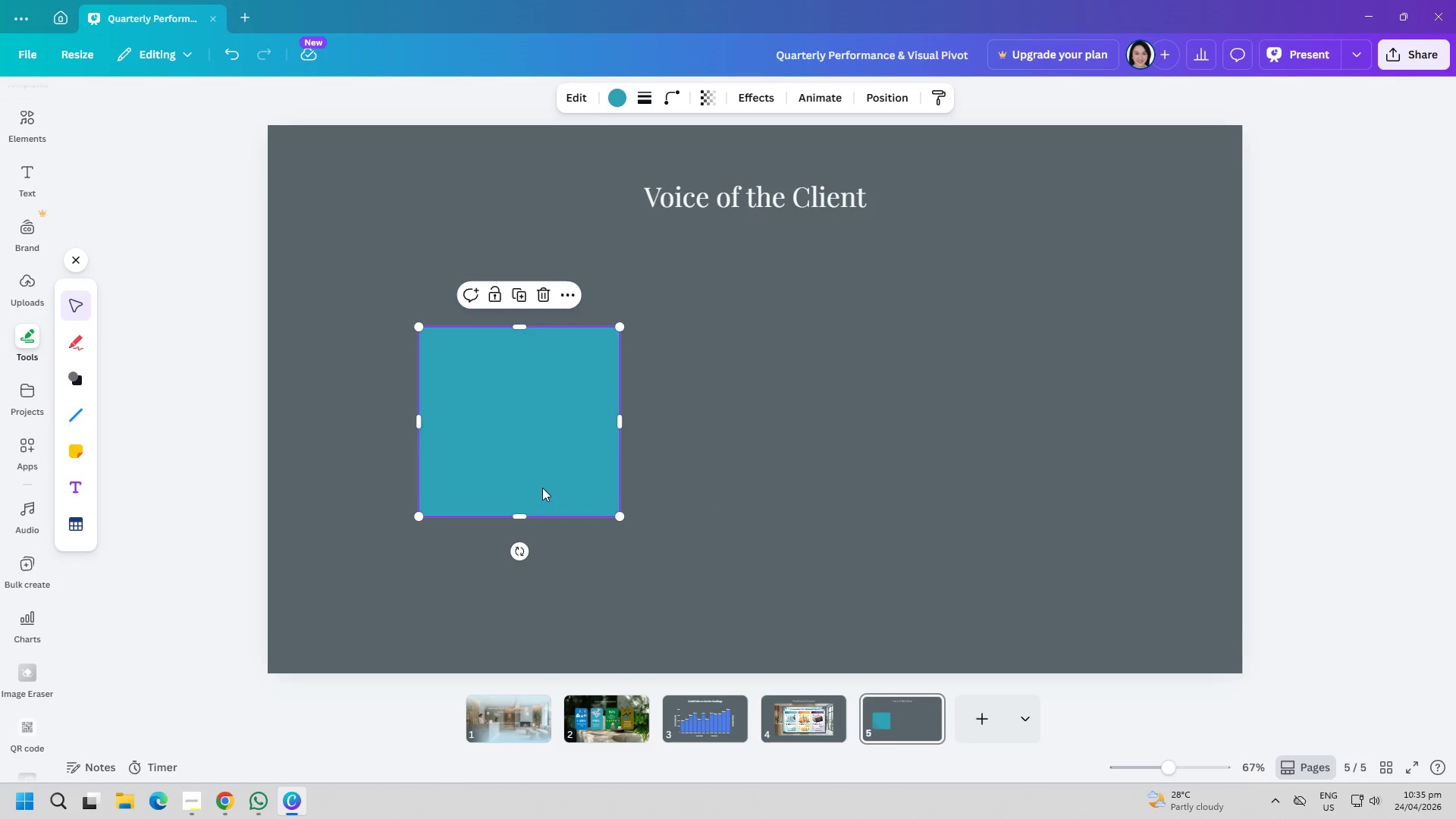 
key(Control+ControlLeft)
 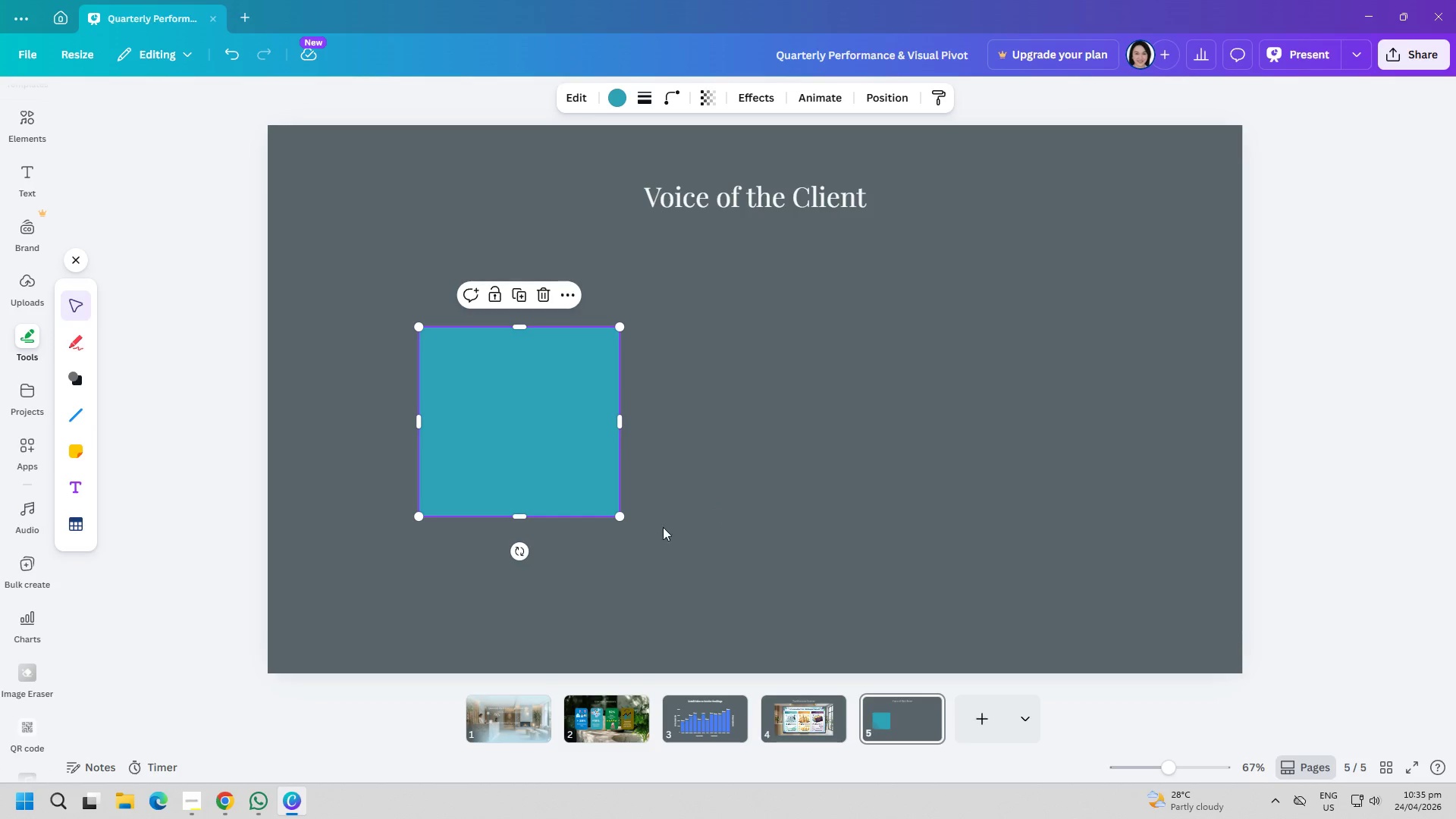 
key(Control+C)
 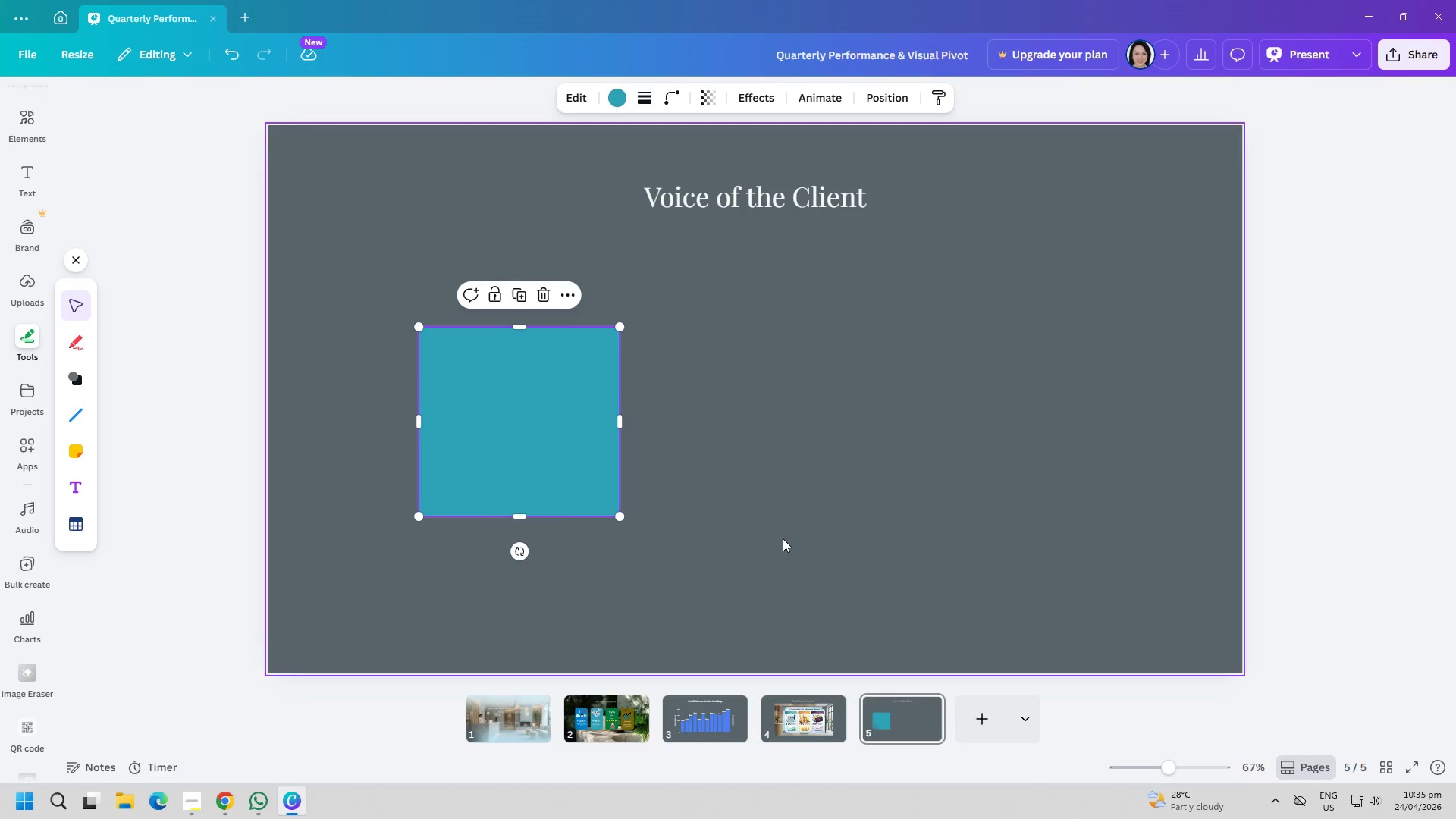 
left_click([784, 538])
 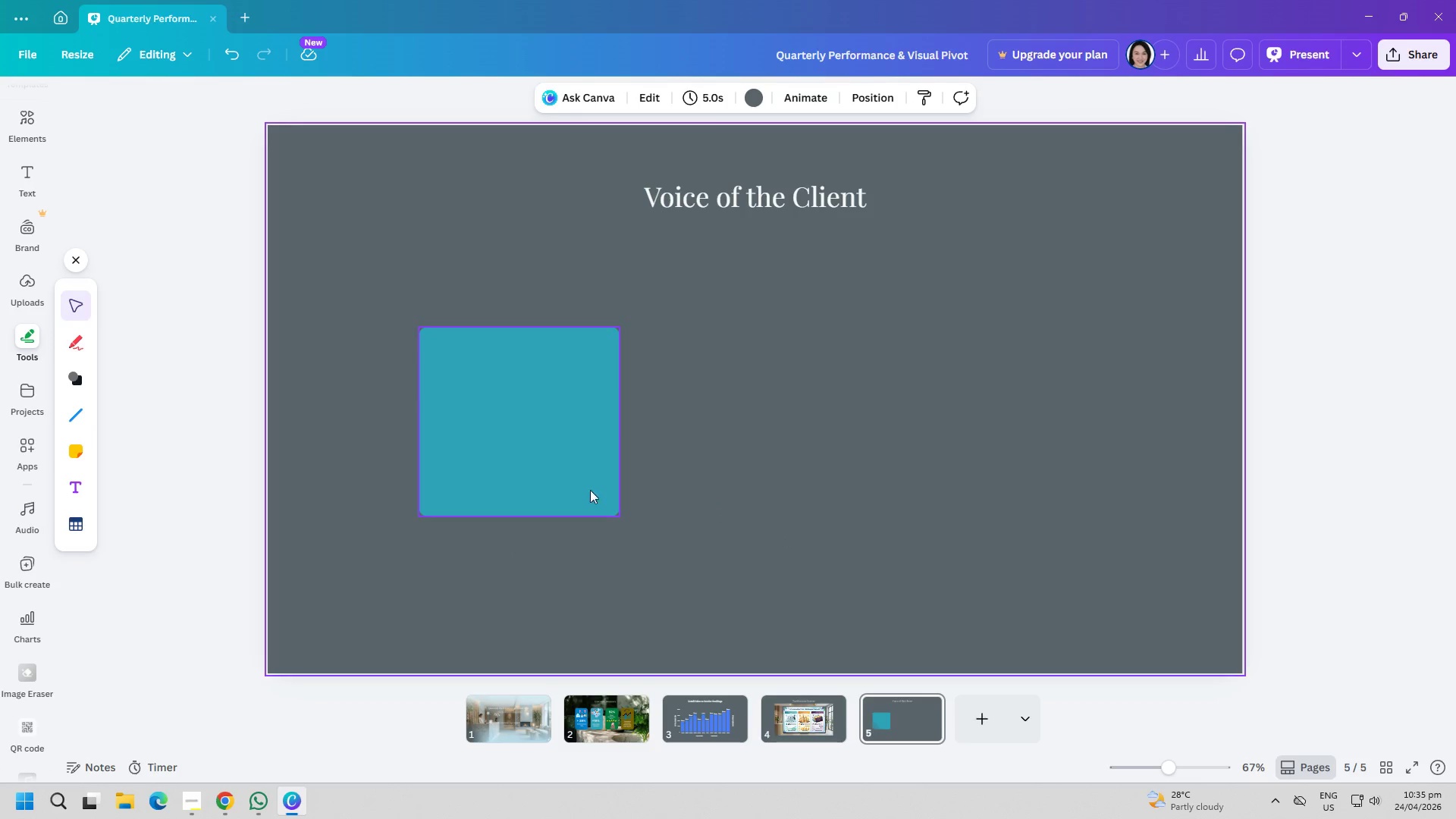 
left_click([568, 485])
 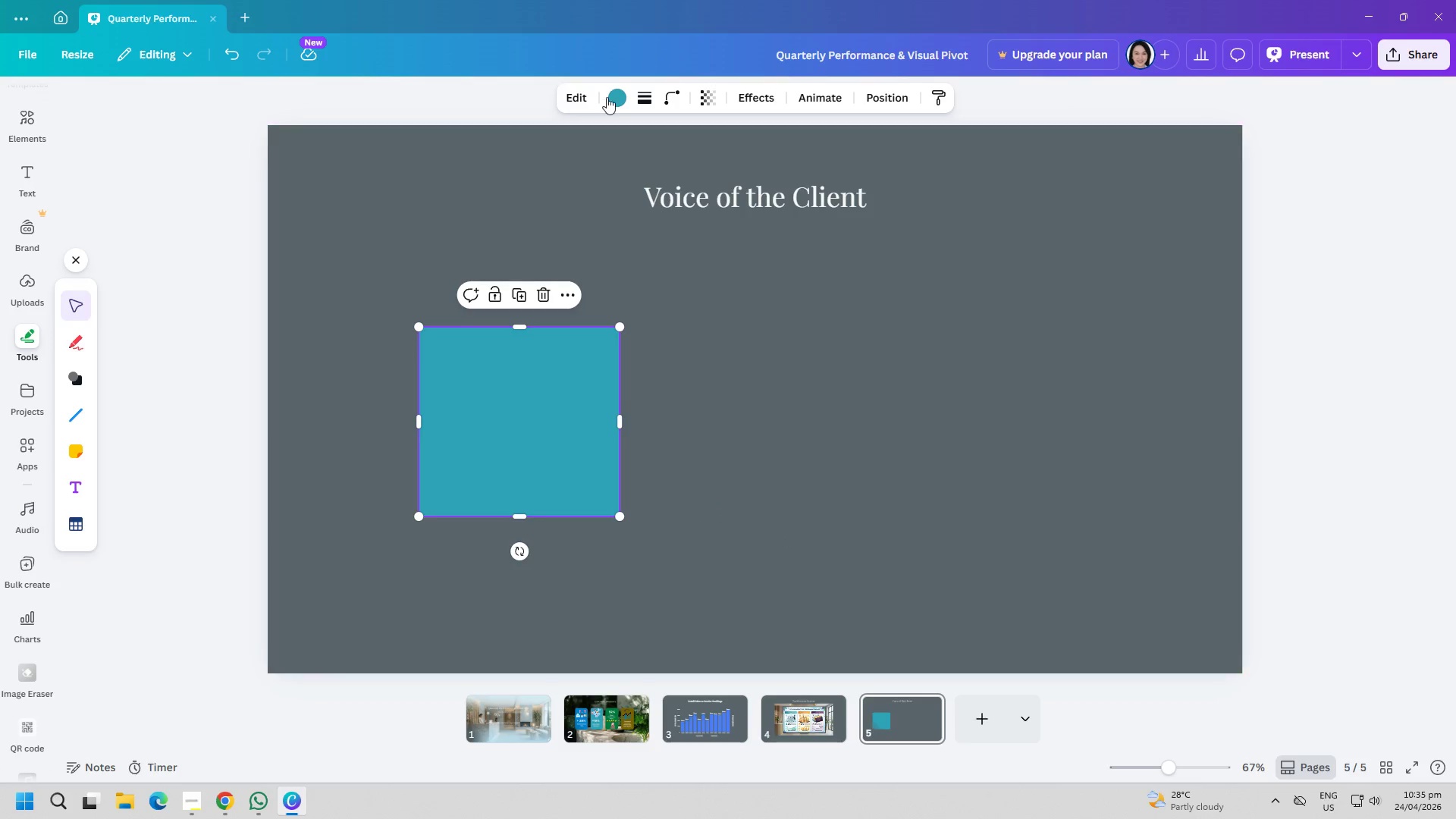 
left_click([610, 102])
 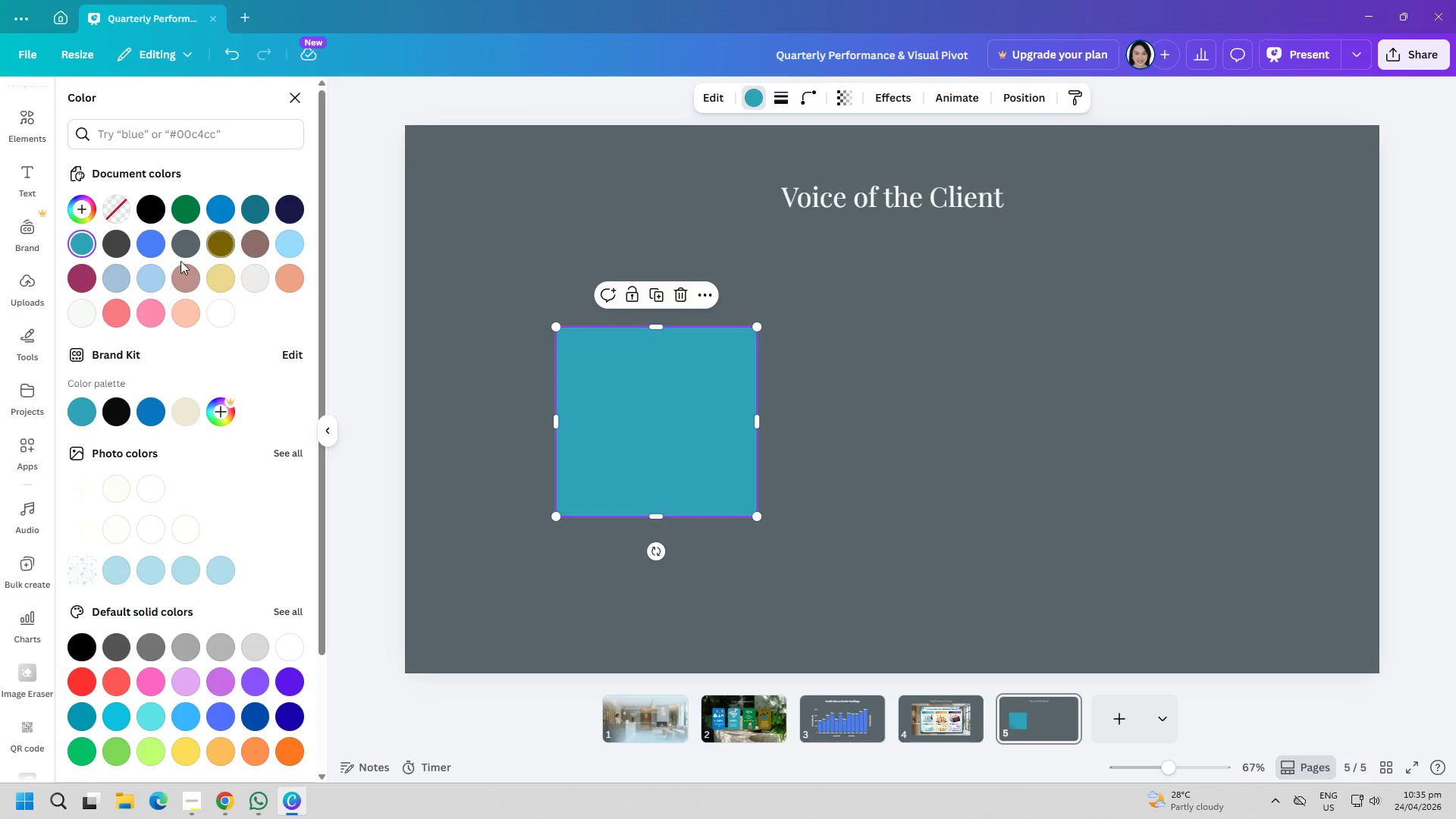 
left_click([157, 265])
 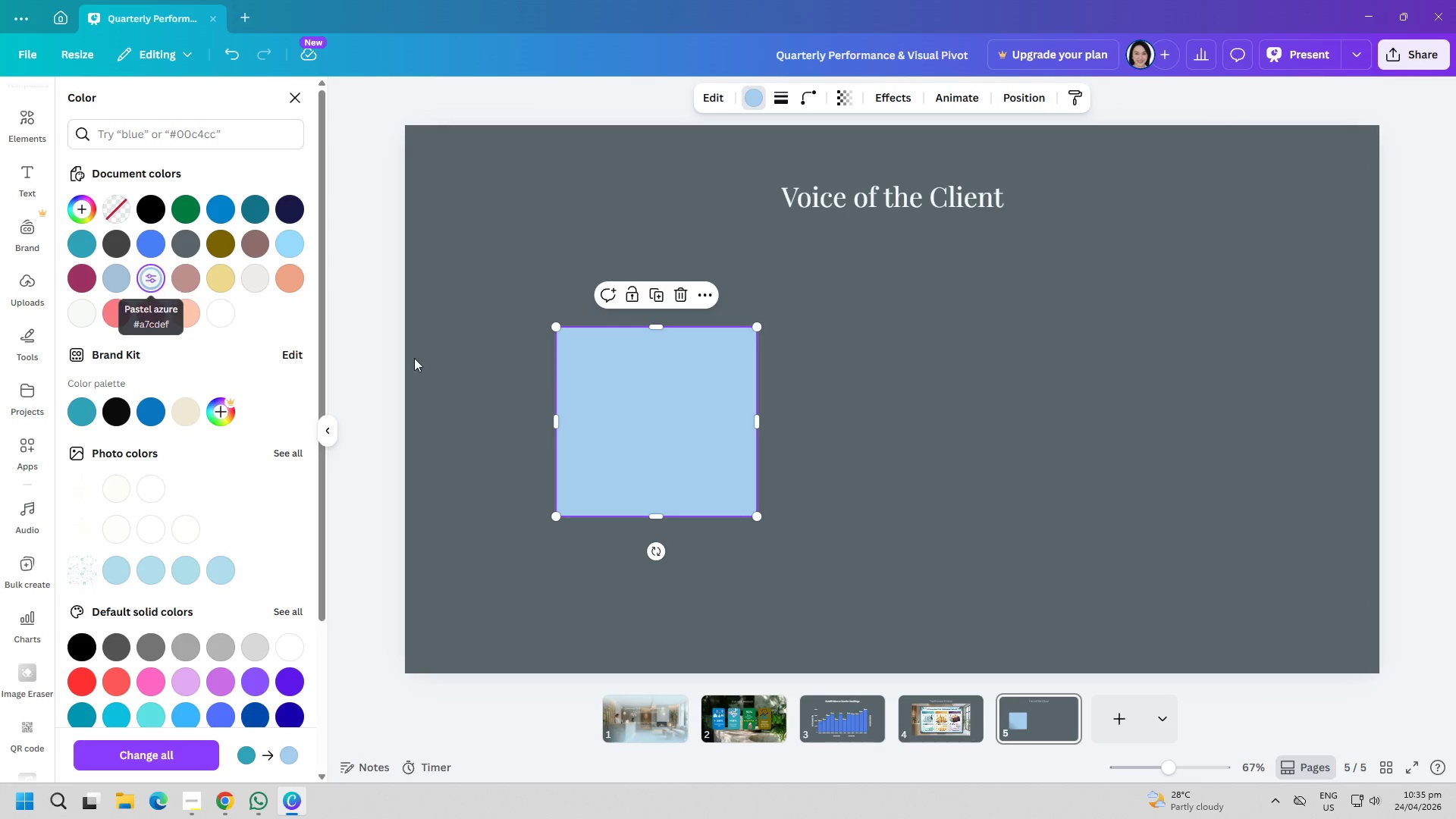 
double_click([638, 441])
 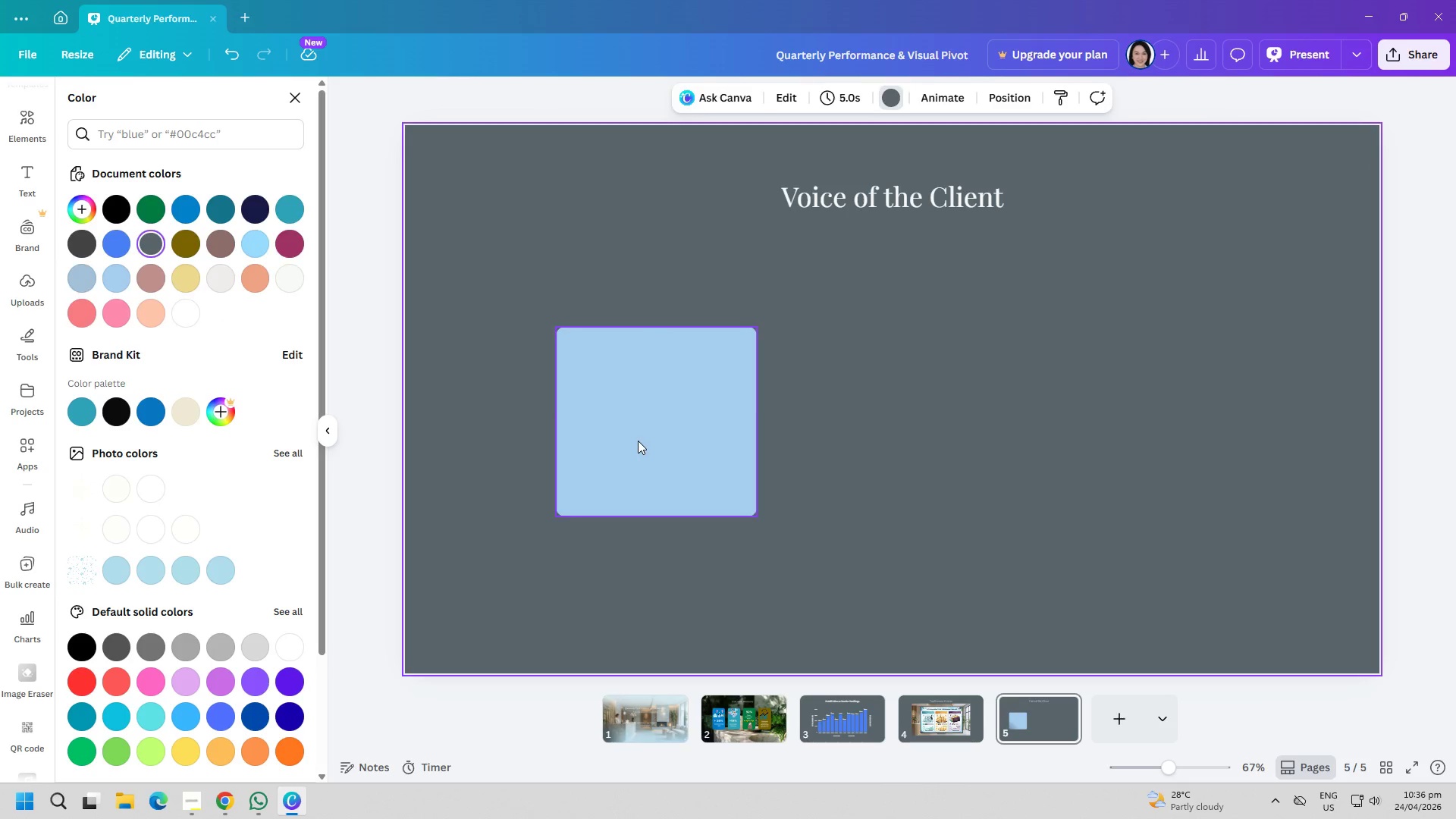 
key(Control+ControlLeft)
 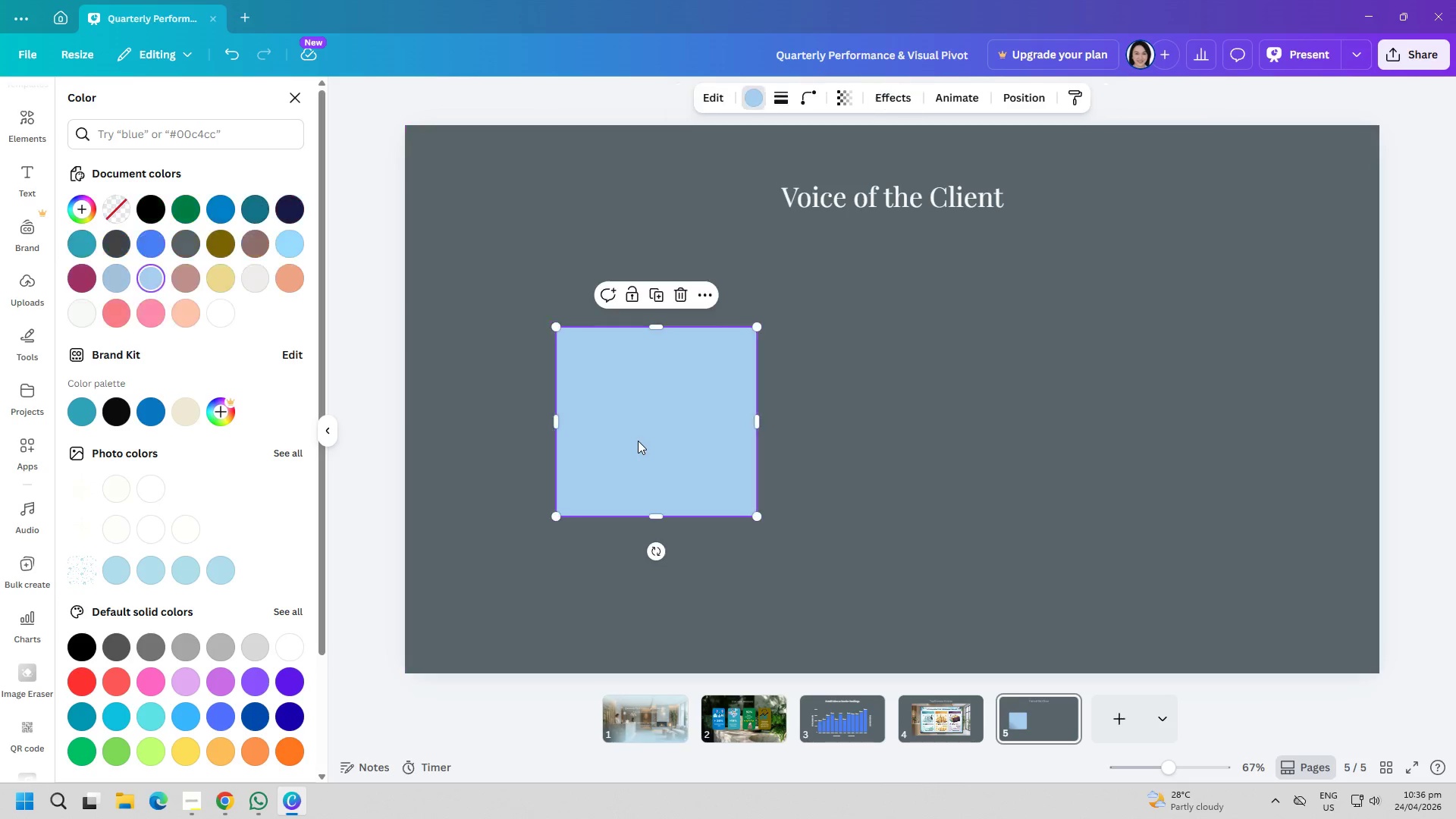 
key(Control+C)
 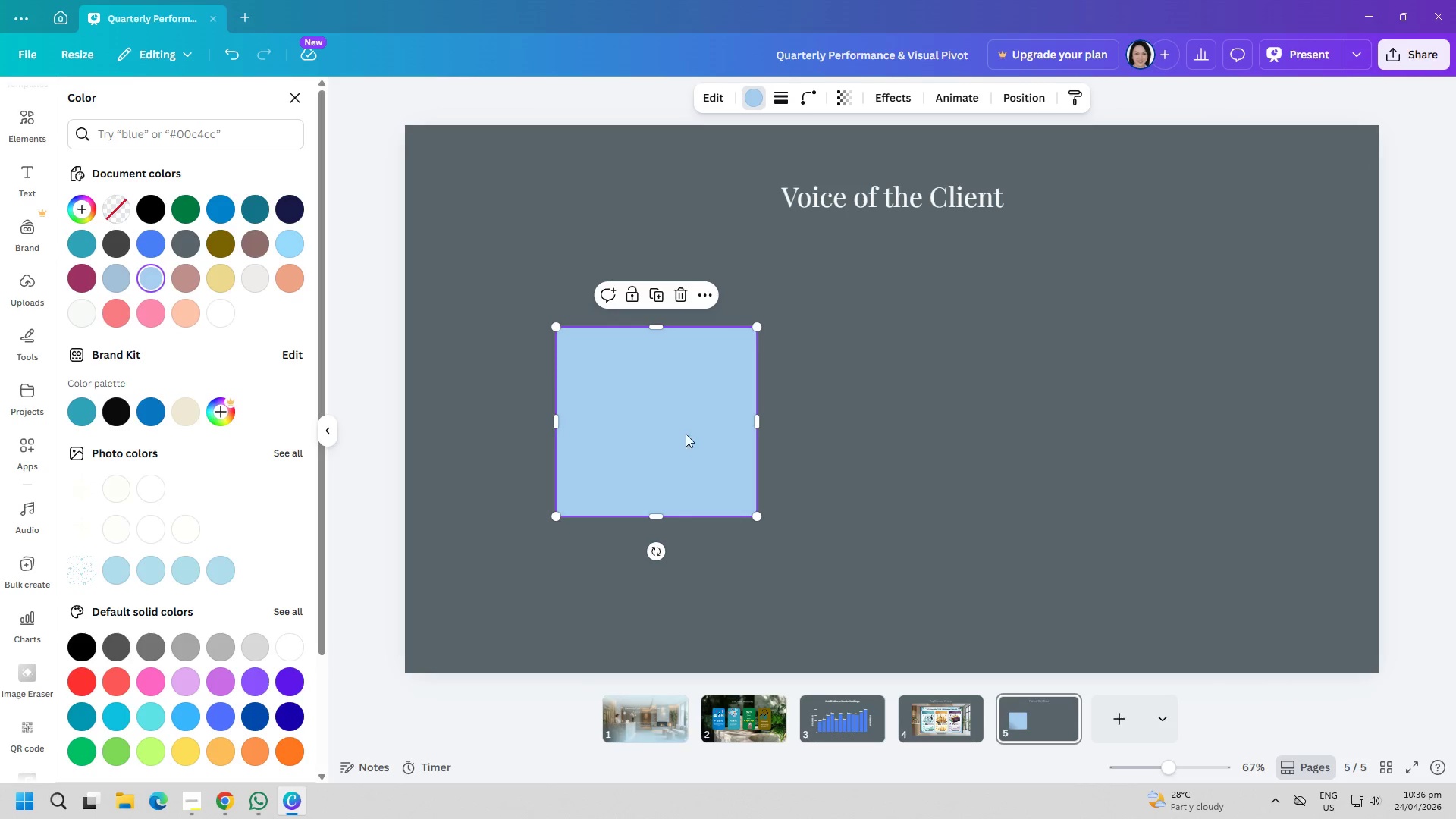 
triple_click([868, 447])
 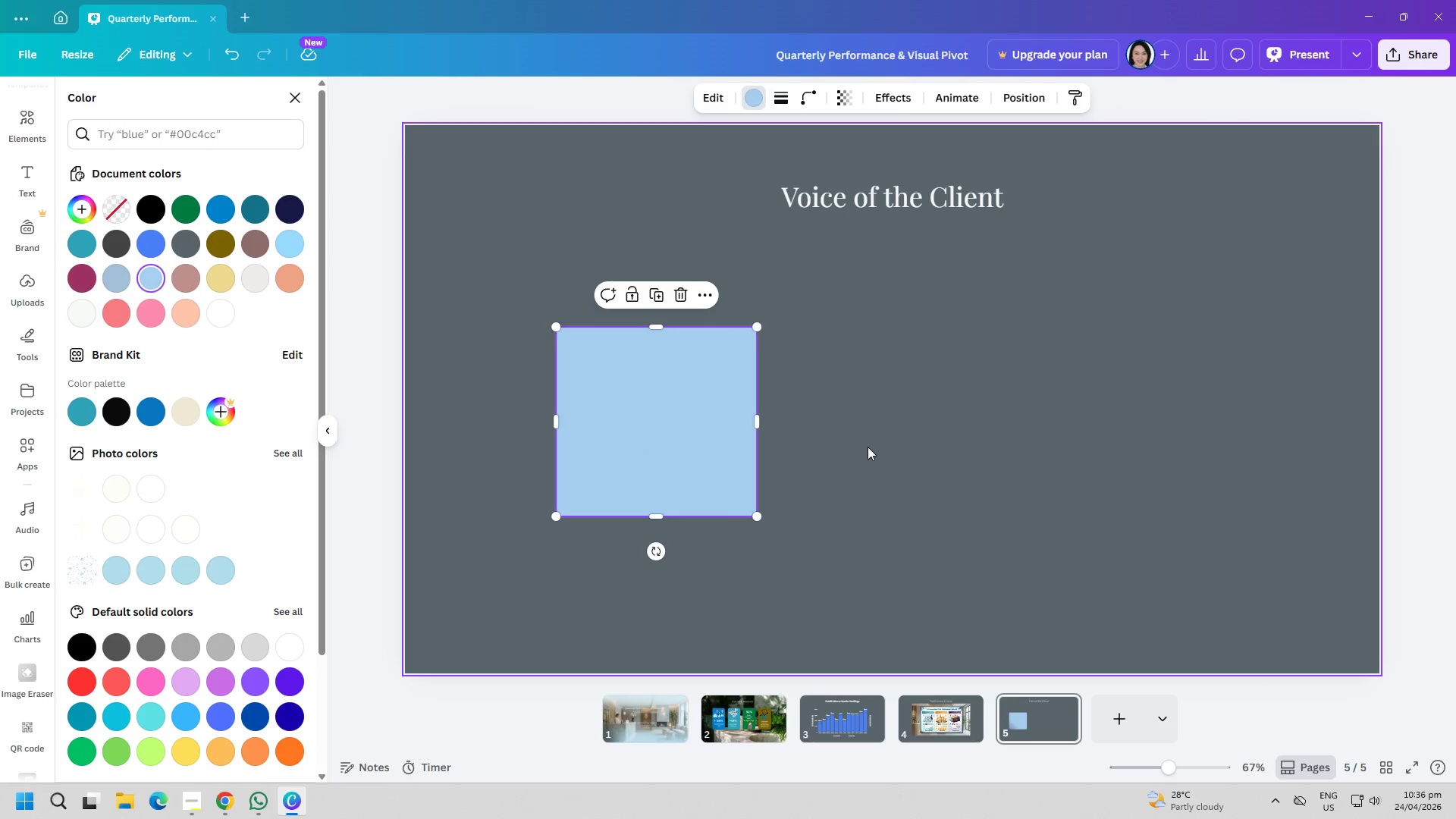 
key(Control+ControlLeft)
 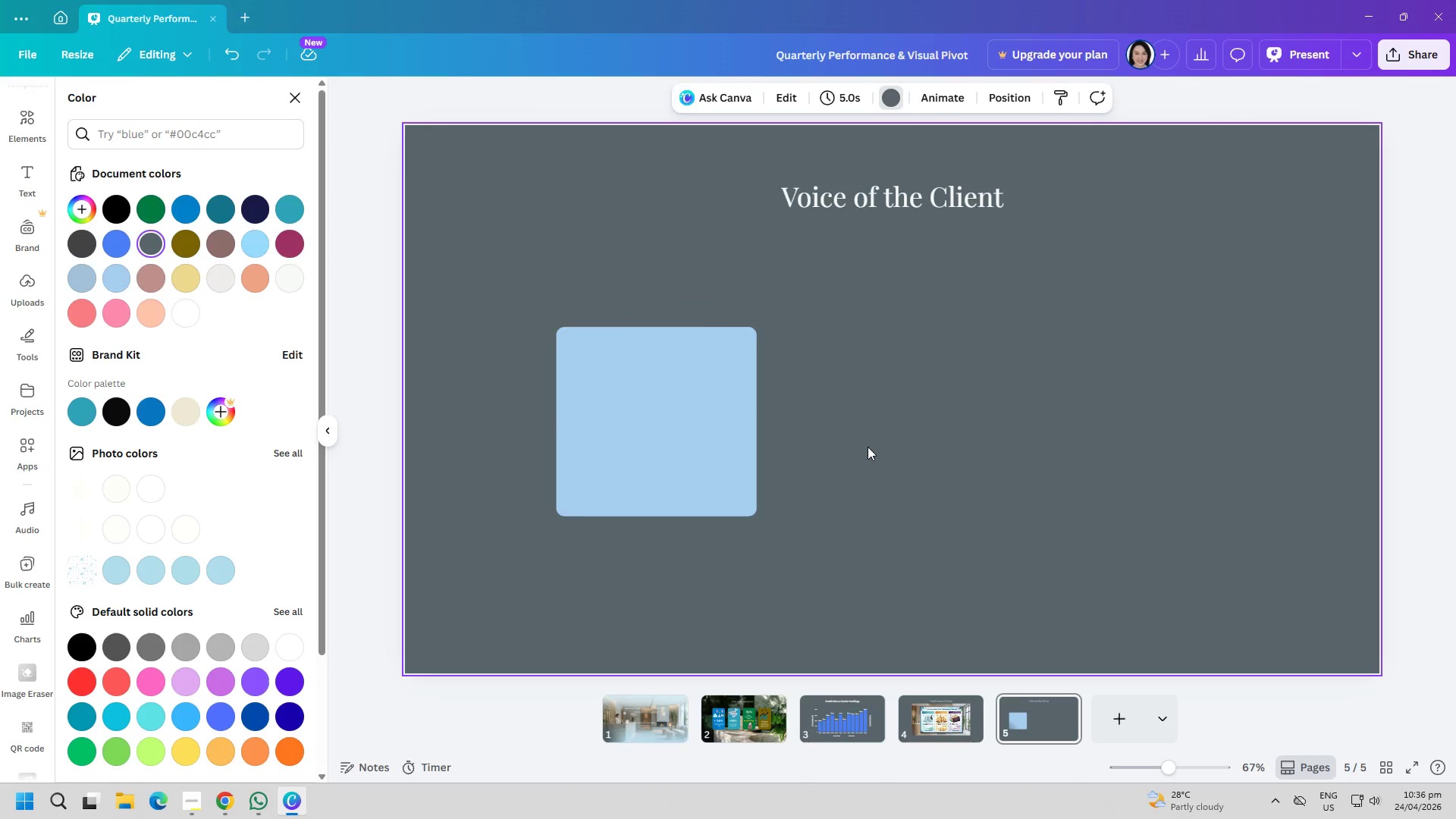 
key(Control+V)
 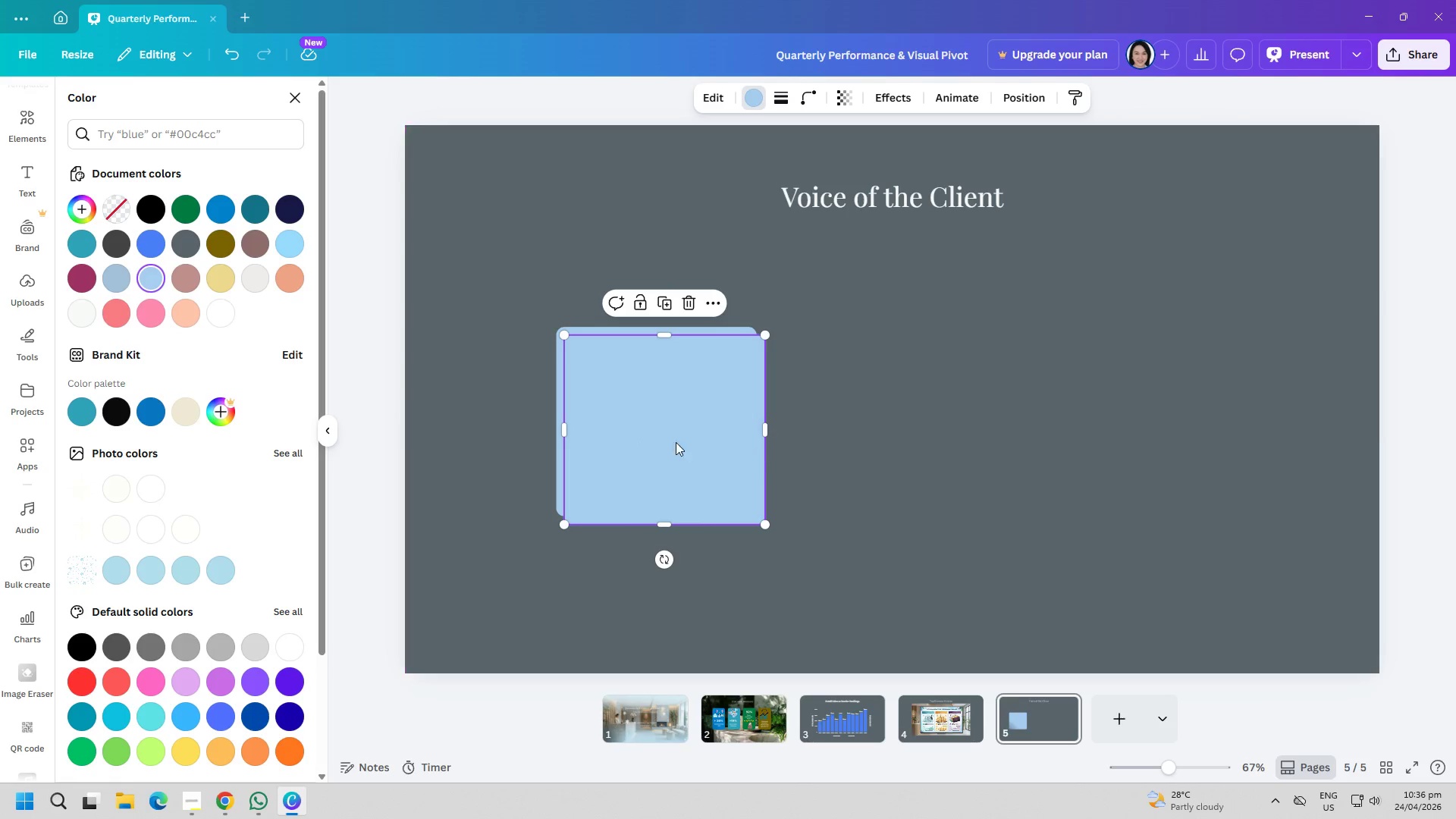 
left_click_drag(start_coordinate=[669, 437], to_coordinate=[892, 428])
 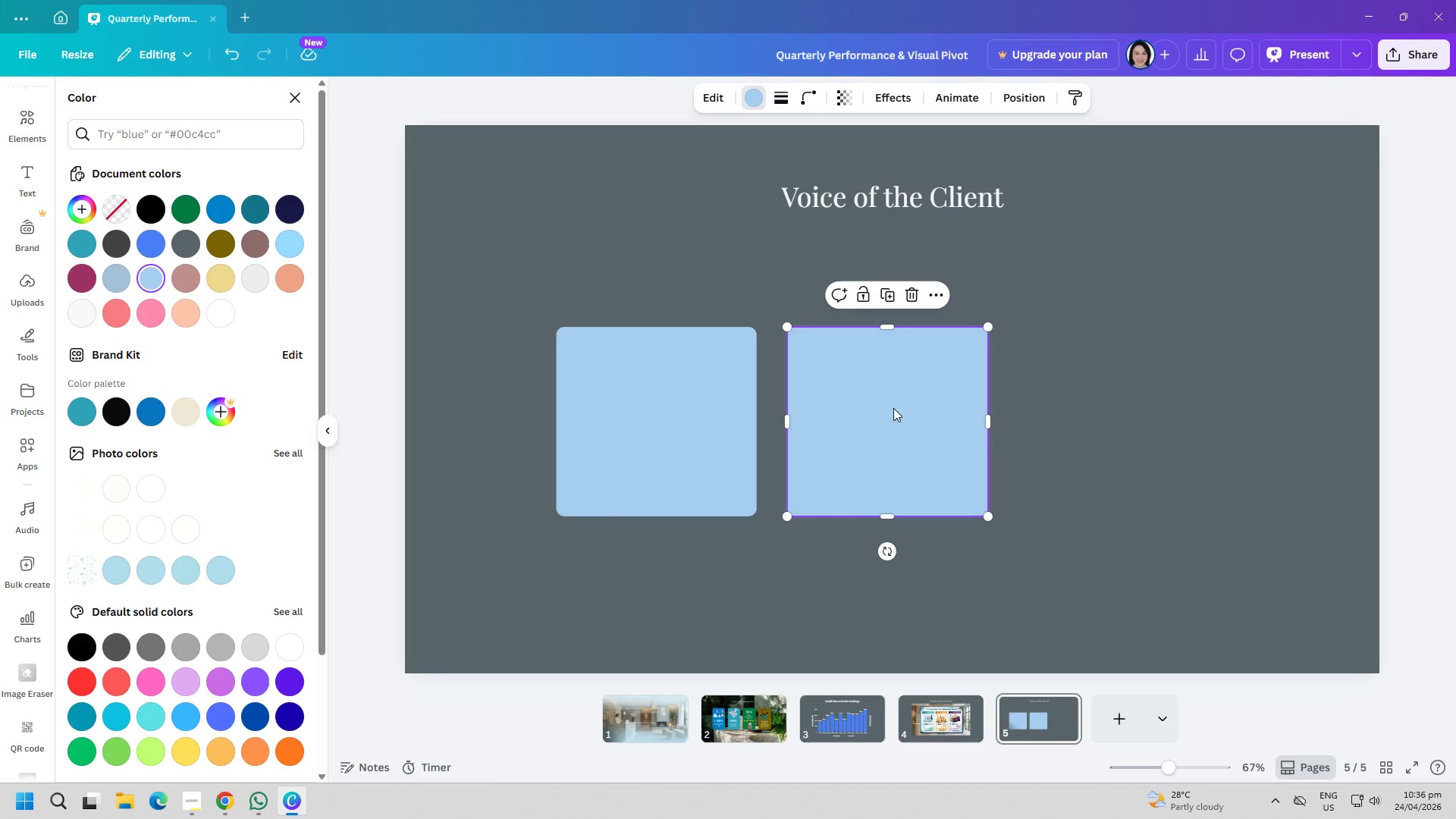 
key(Control+ControlLeft)
 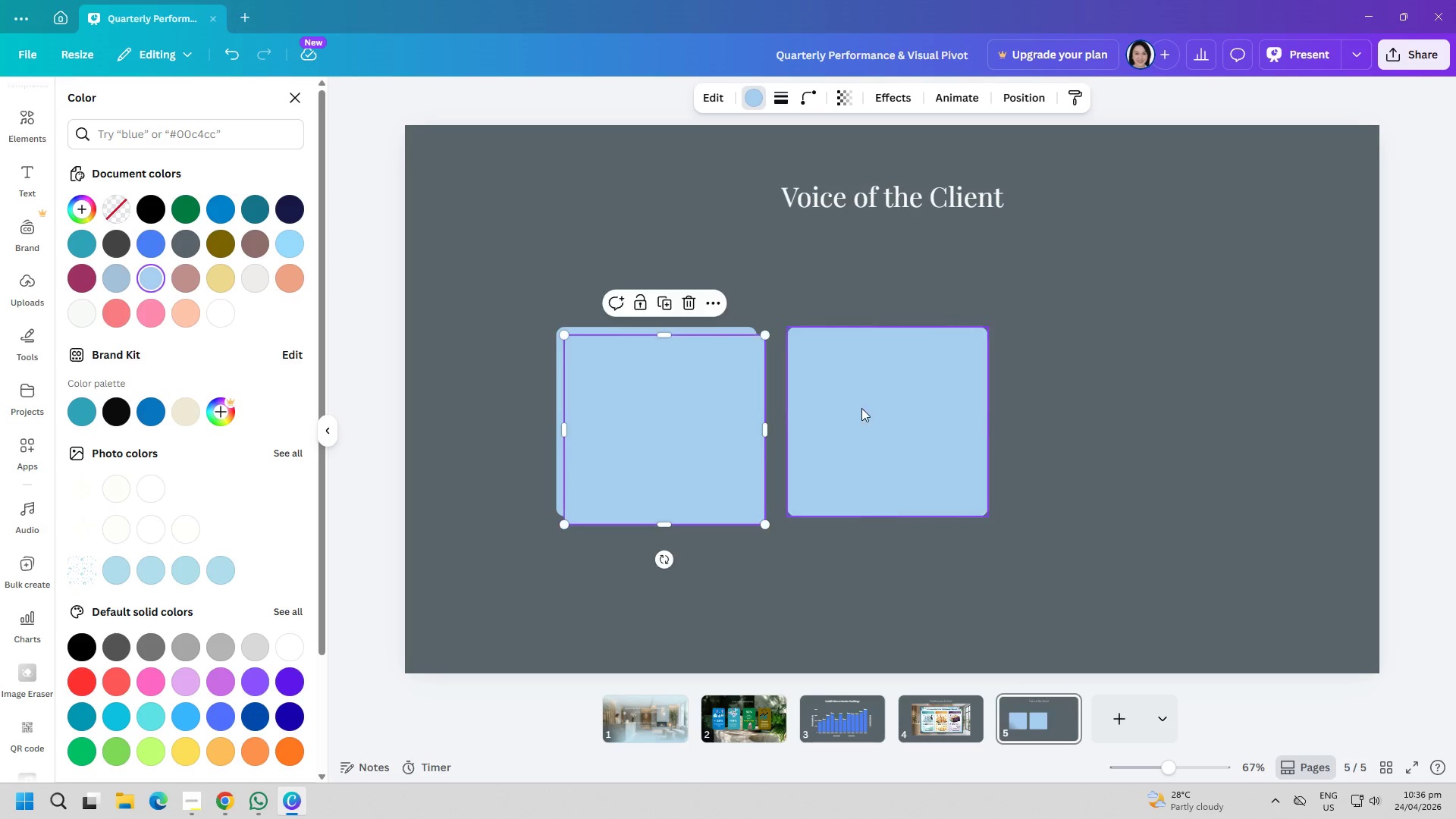 
key(Control+V)
 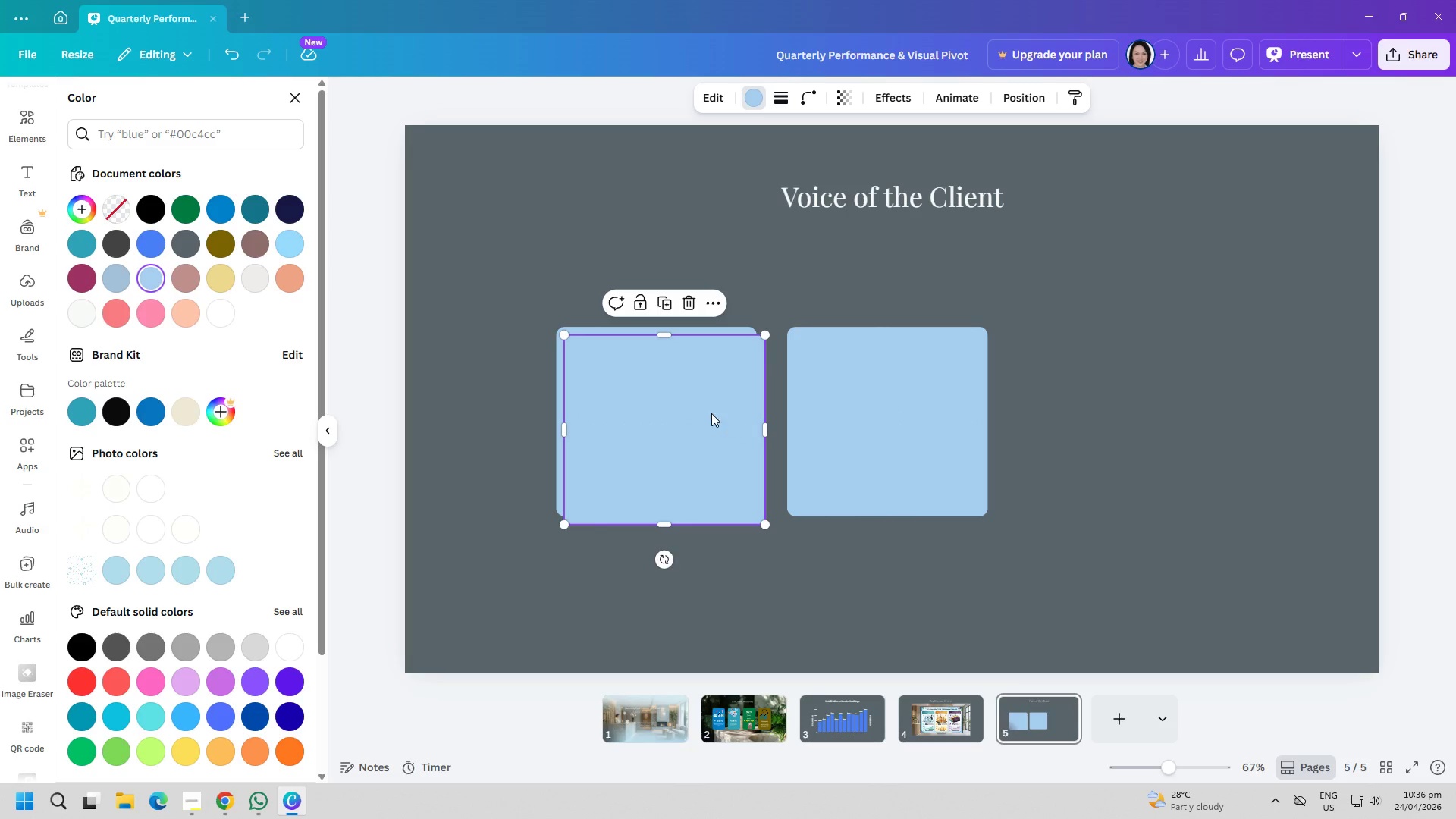 
left_click_drag(start_coordinate=[701, 410], to_coordinate=[1172, 400])
 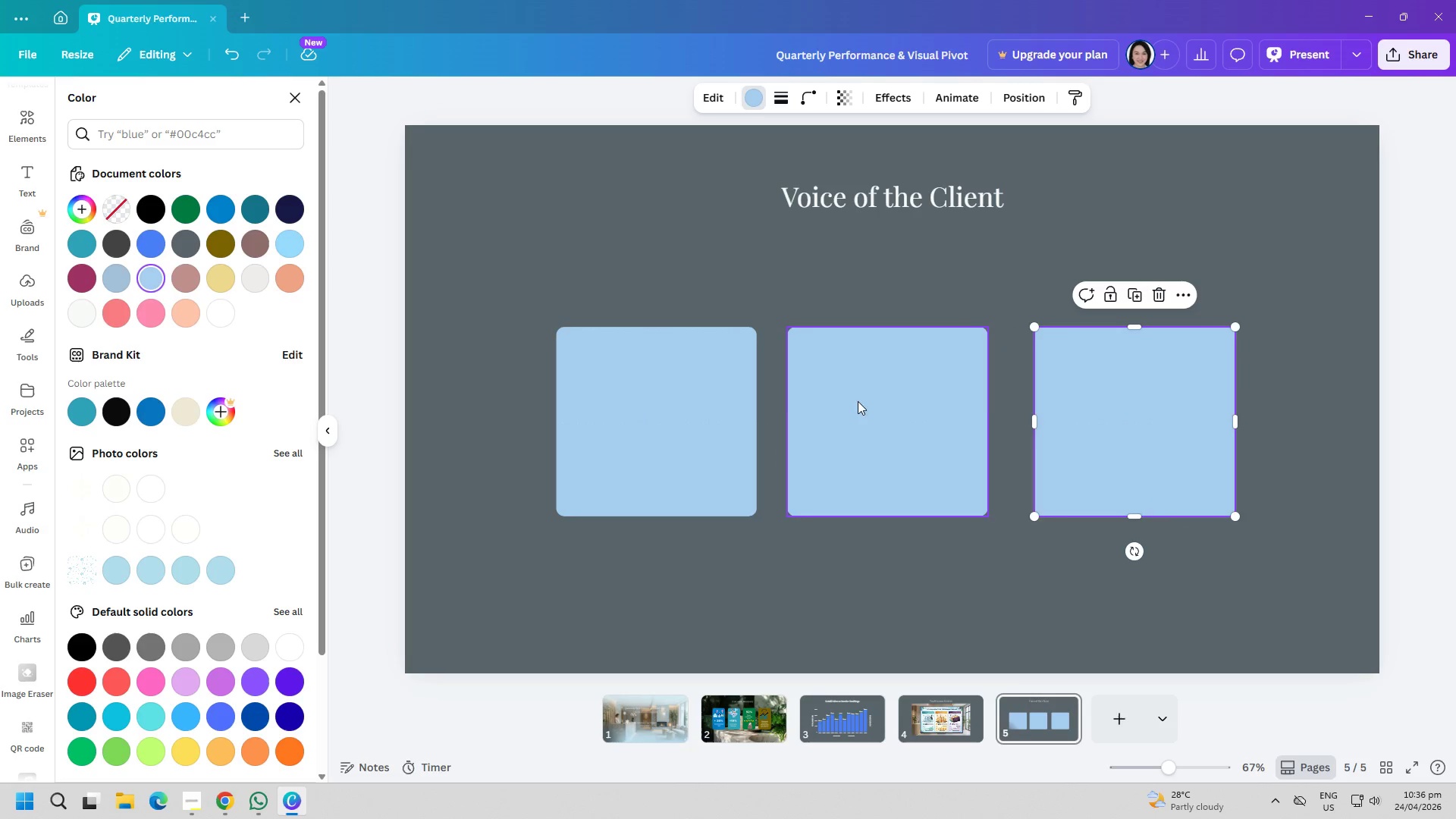 
left_click_drag(start_coordinate=[878, 400], to_coordinate=[880, 396])
 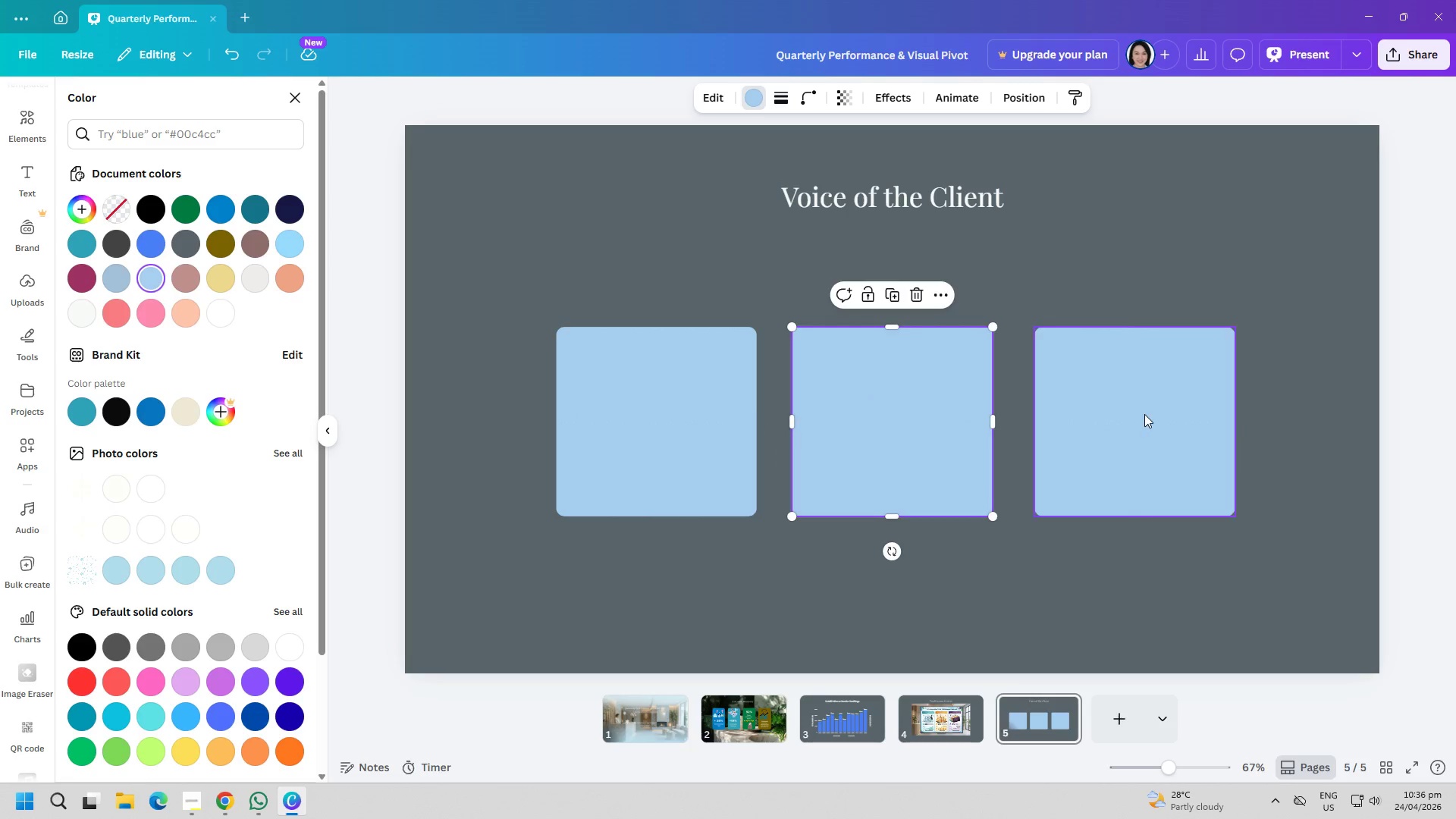 
left_click_drag(start_coordinate=[1144, 414], to_coordinate=[1138, 414])
 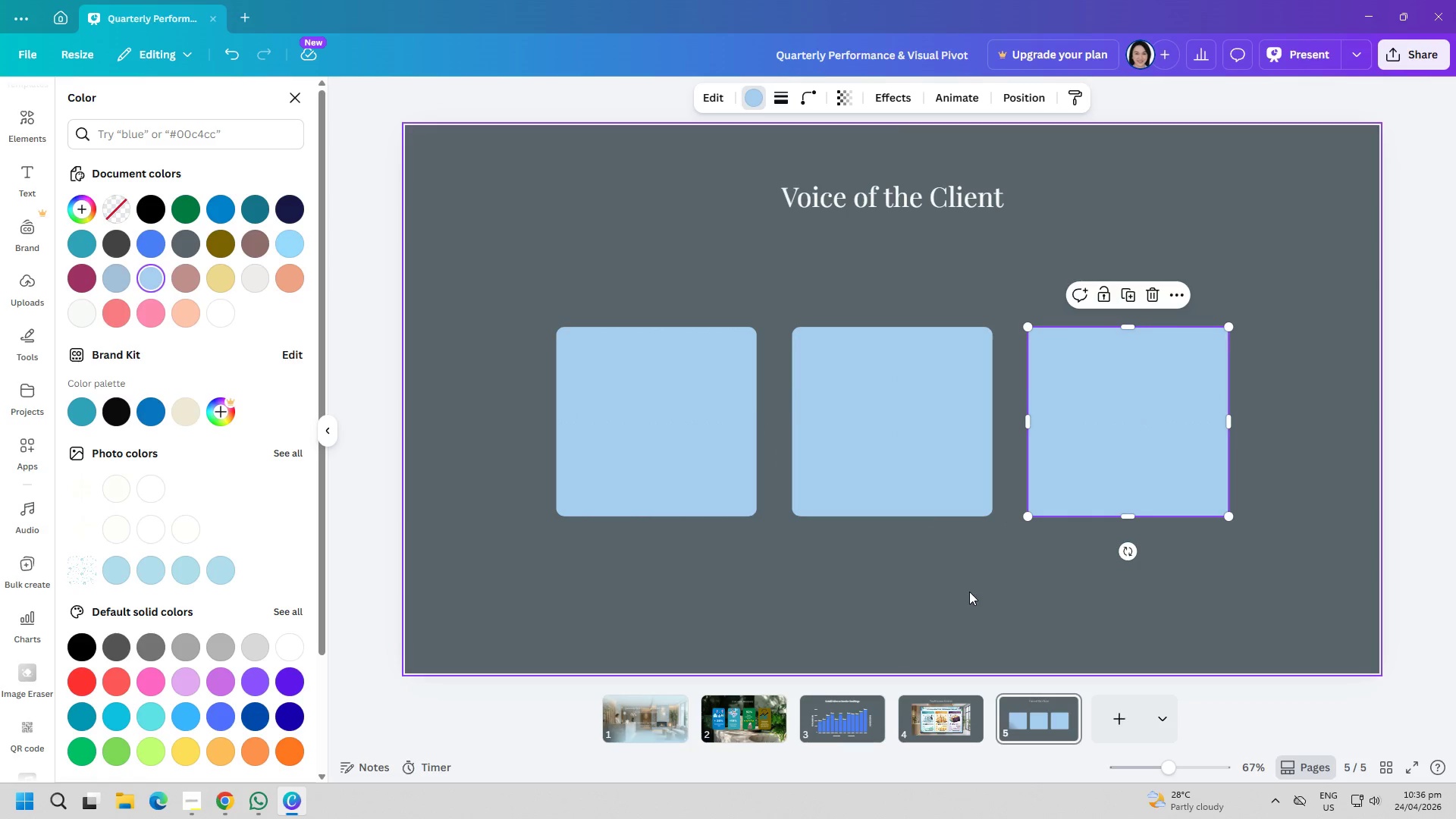 
left_click([969, 592])
 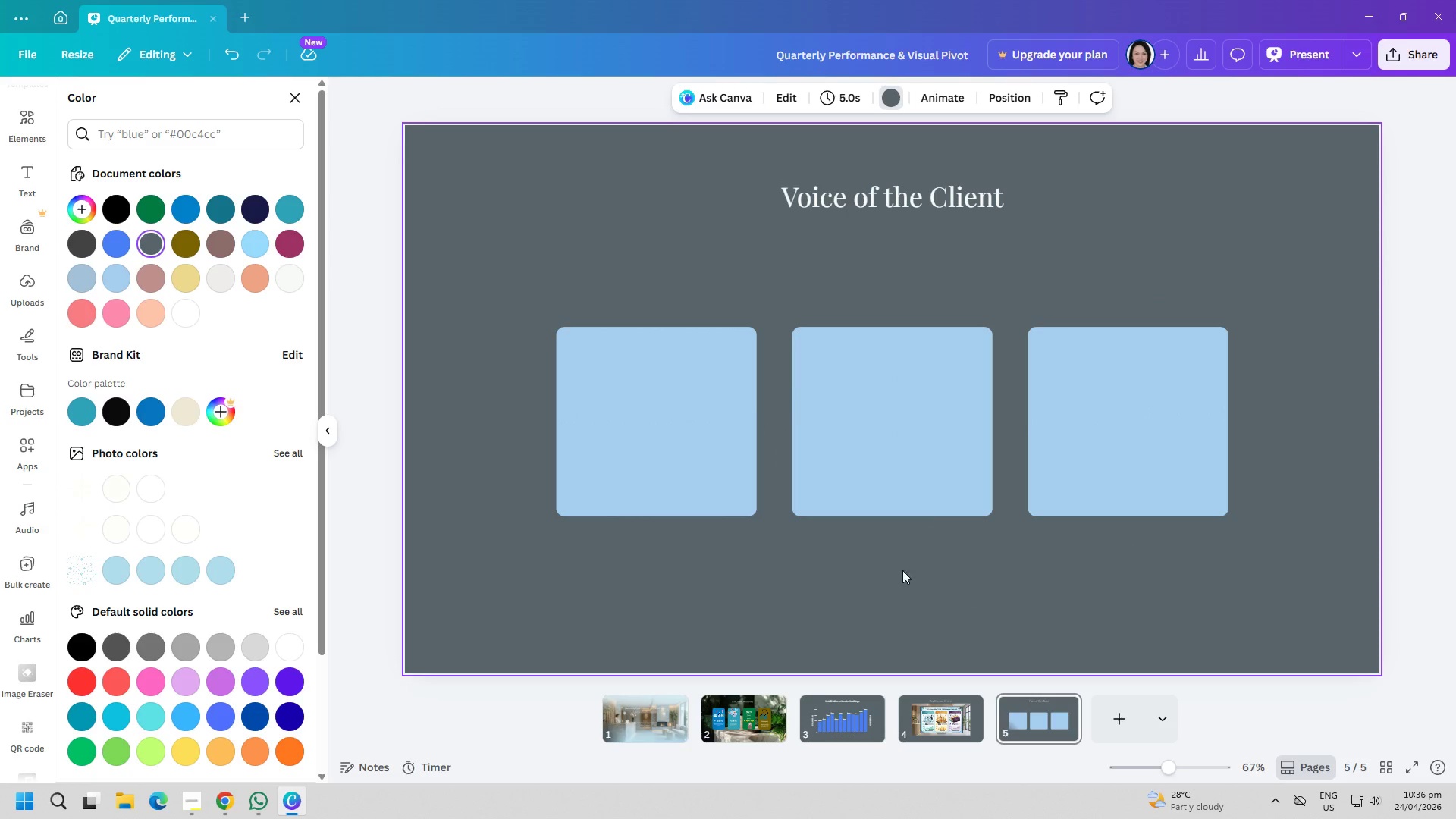 
left_click_drag(start_coordinate=[24, 174], to_coordinate=[22, 168])
 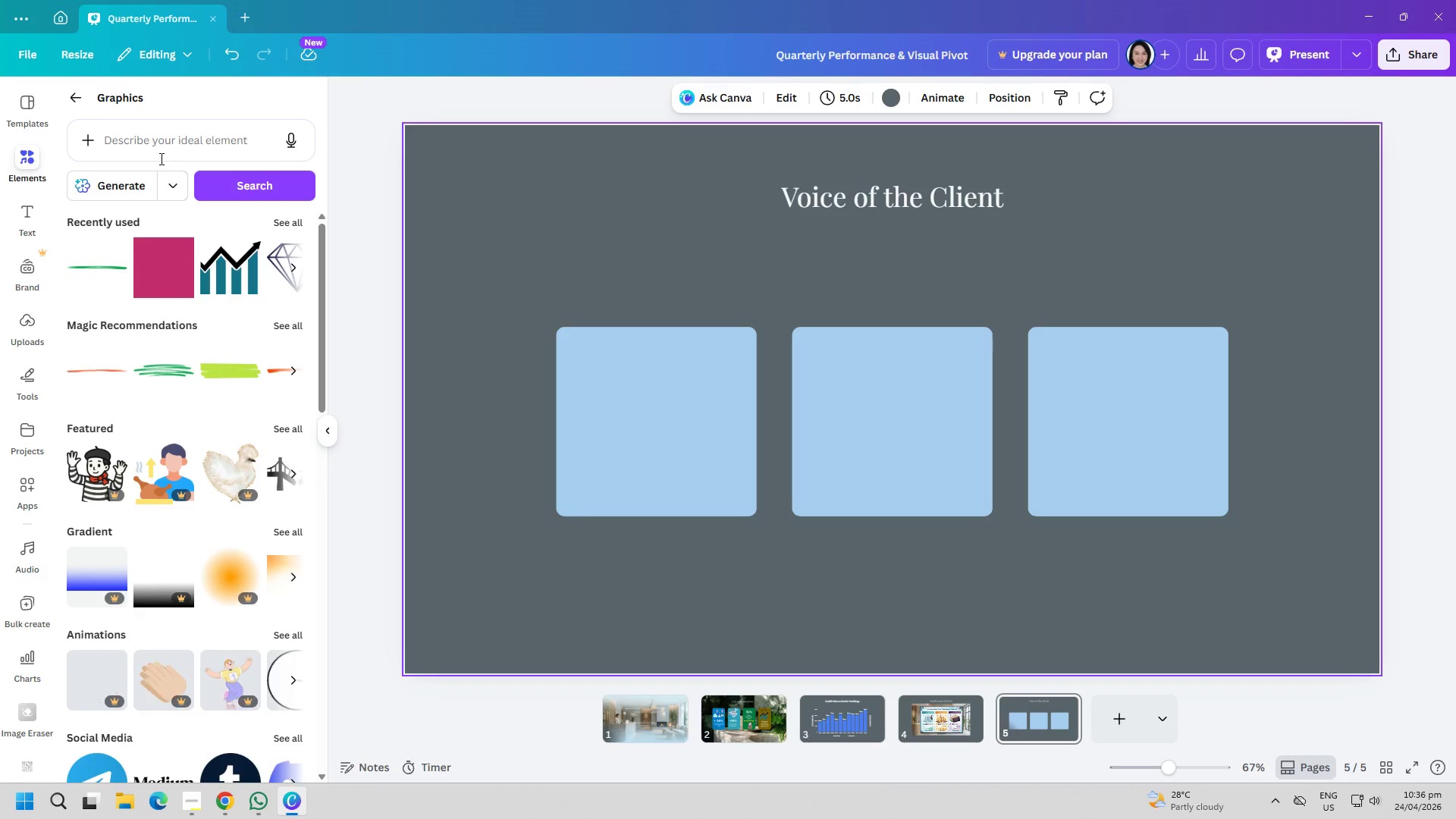 
scroll: coordinate [20, 194], scroll_direction: up, amount: 5.0
 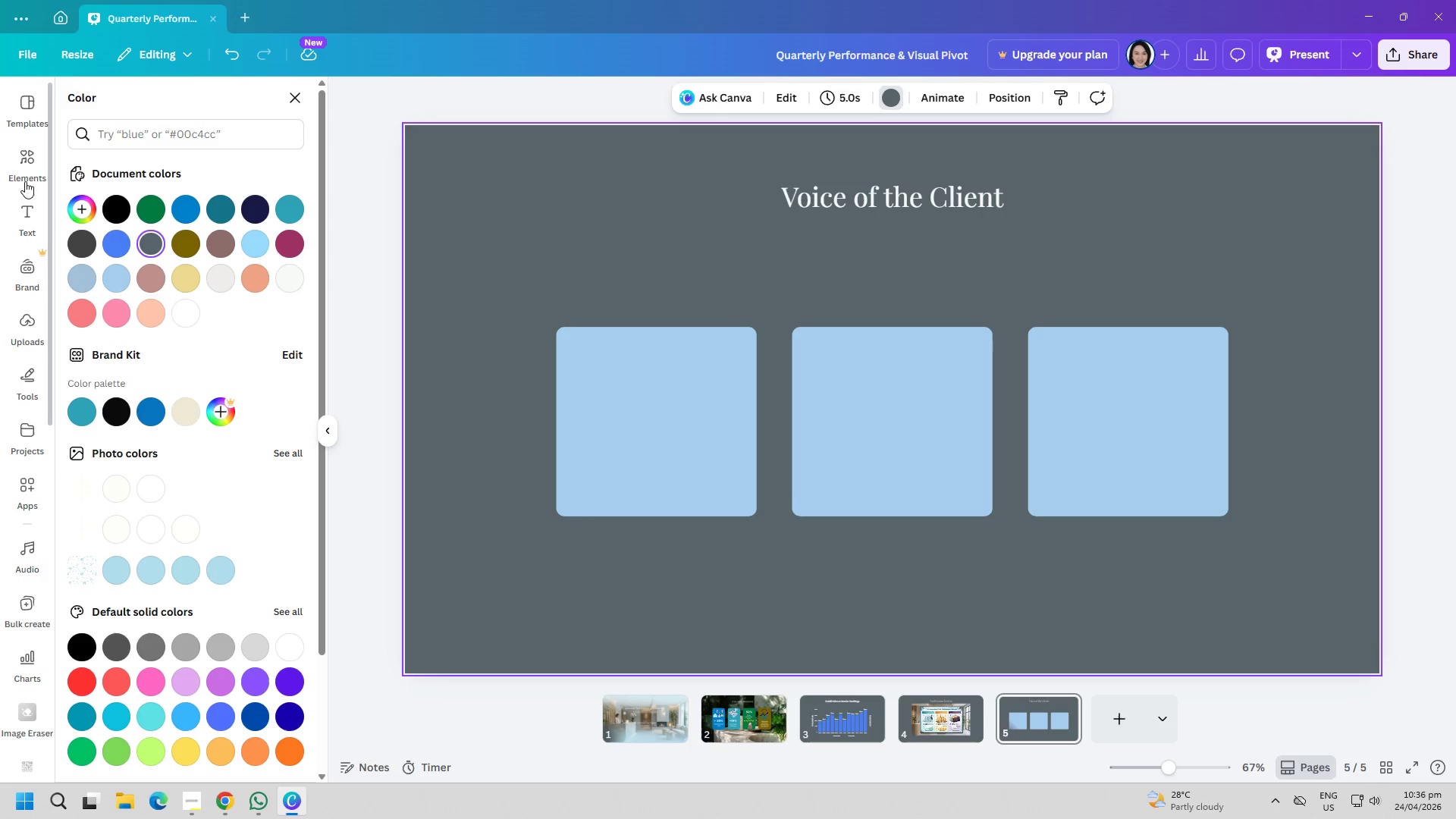 
left_click([185, 145])
 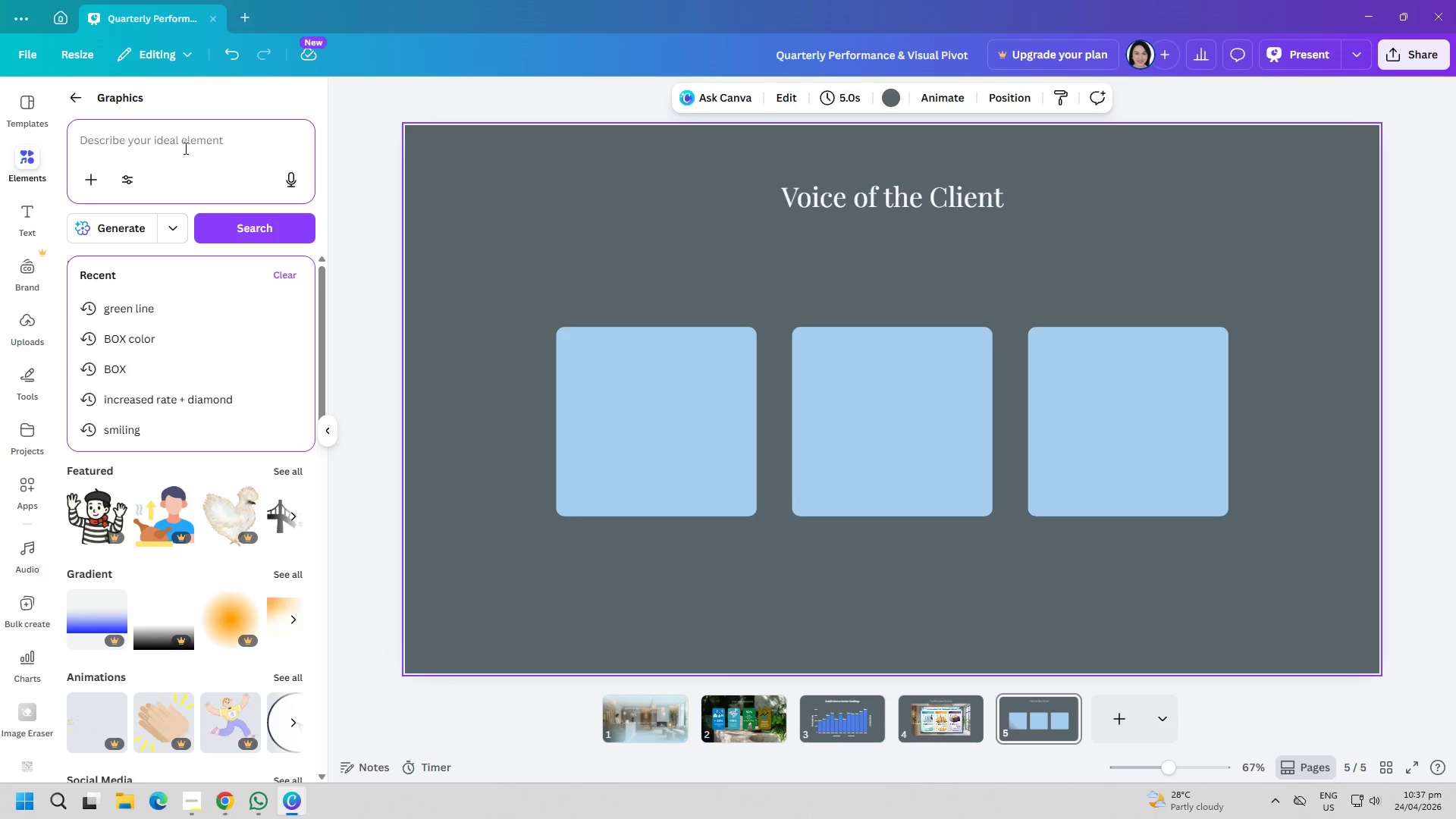 
wait(69.56)
 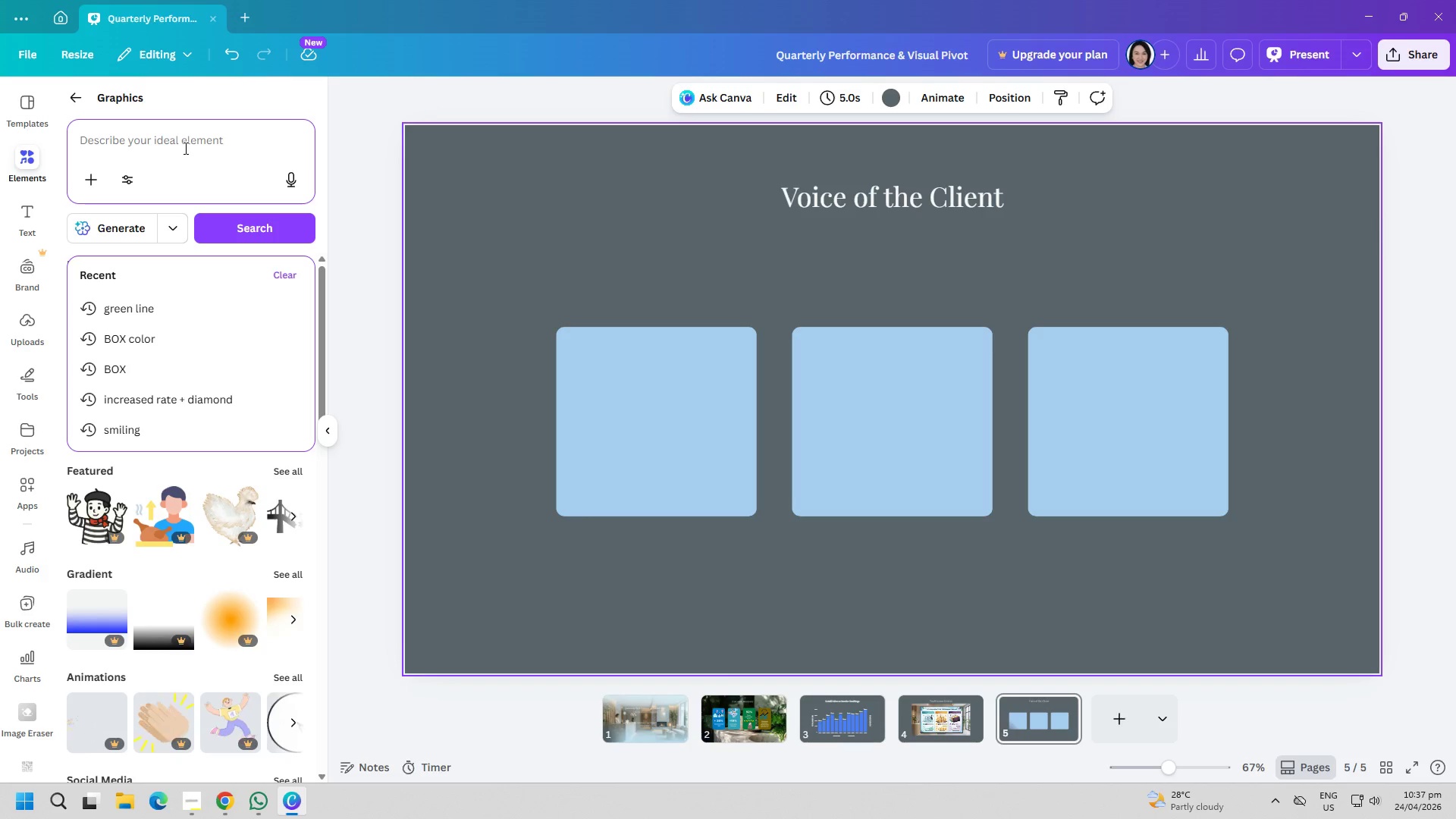 
left_click([130, 154])
 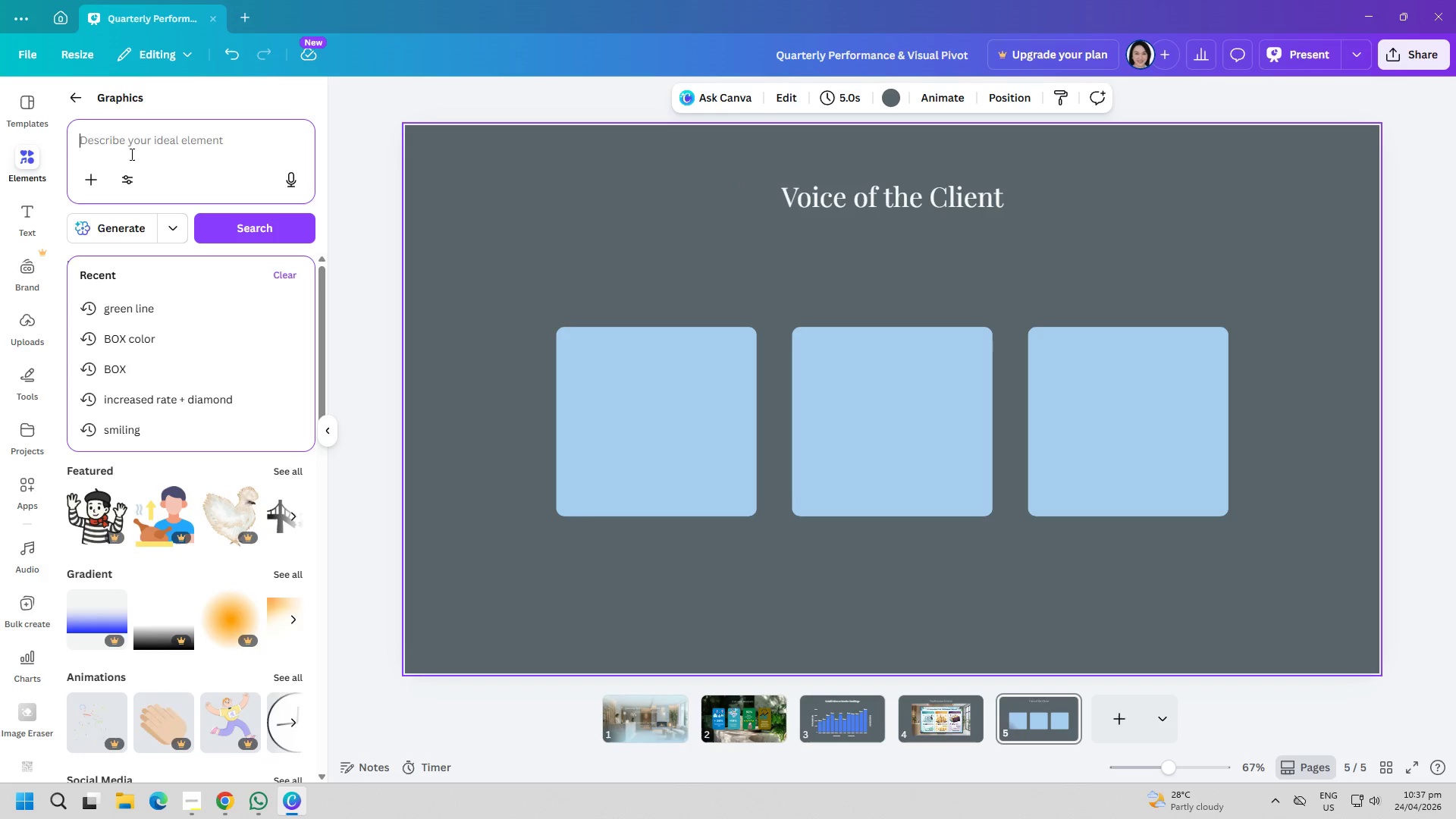 
type(5star)
 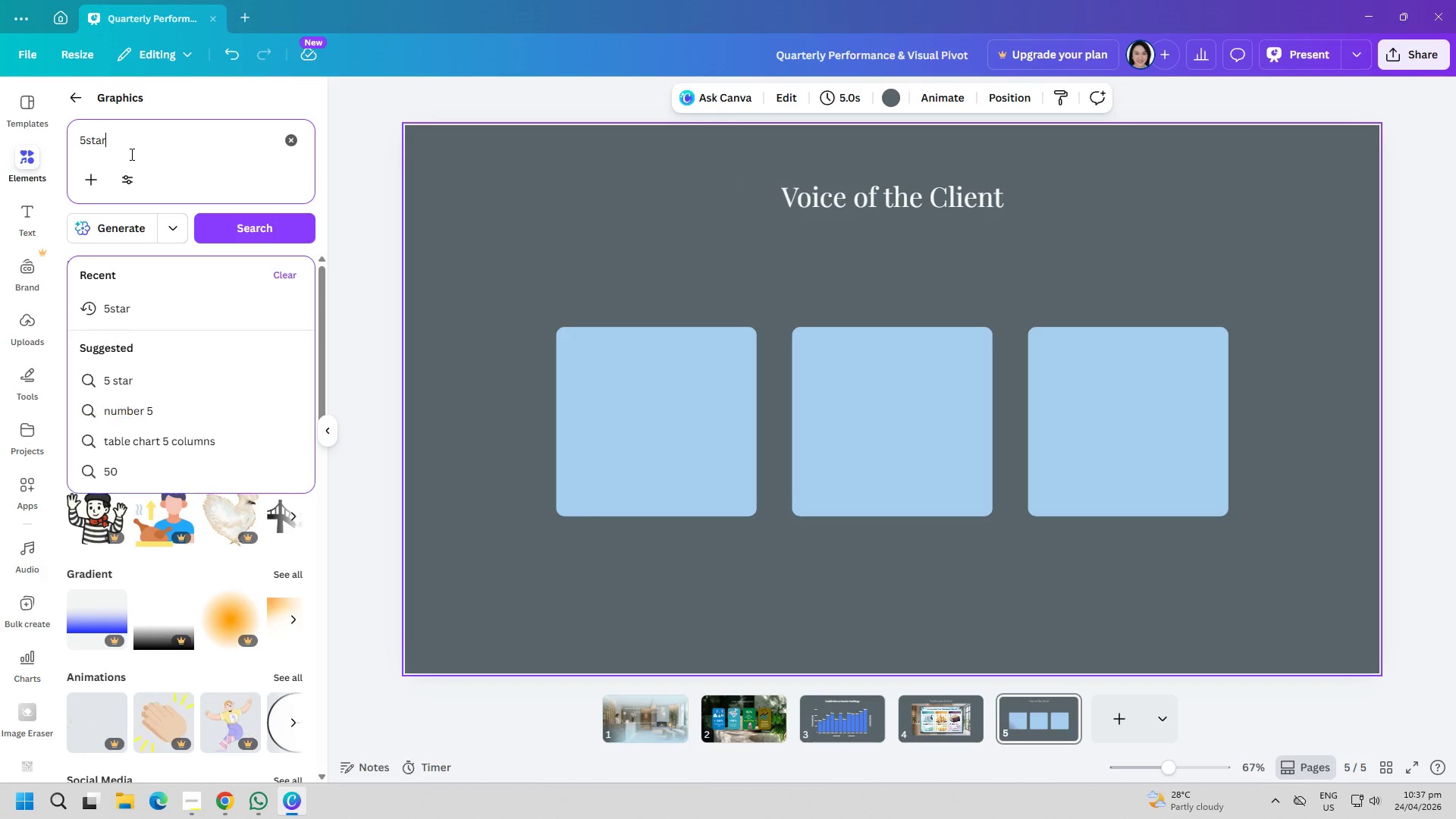 
key(Enter)
 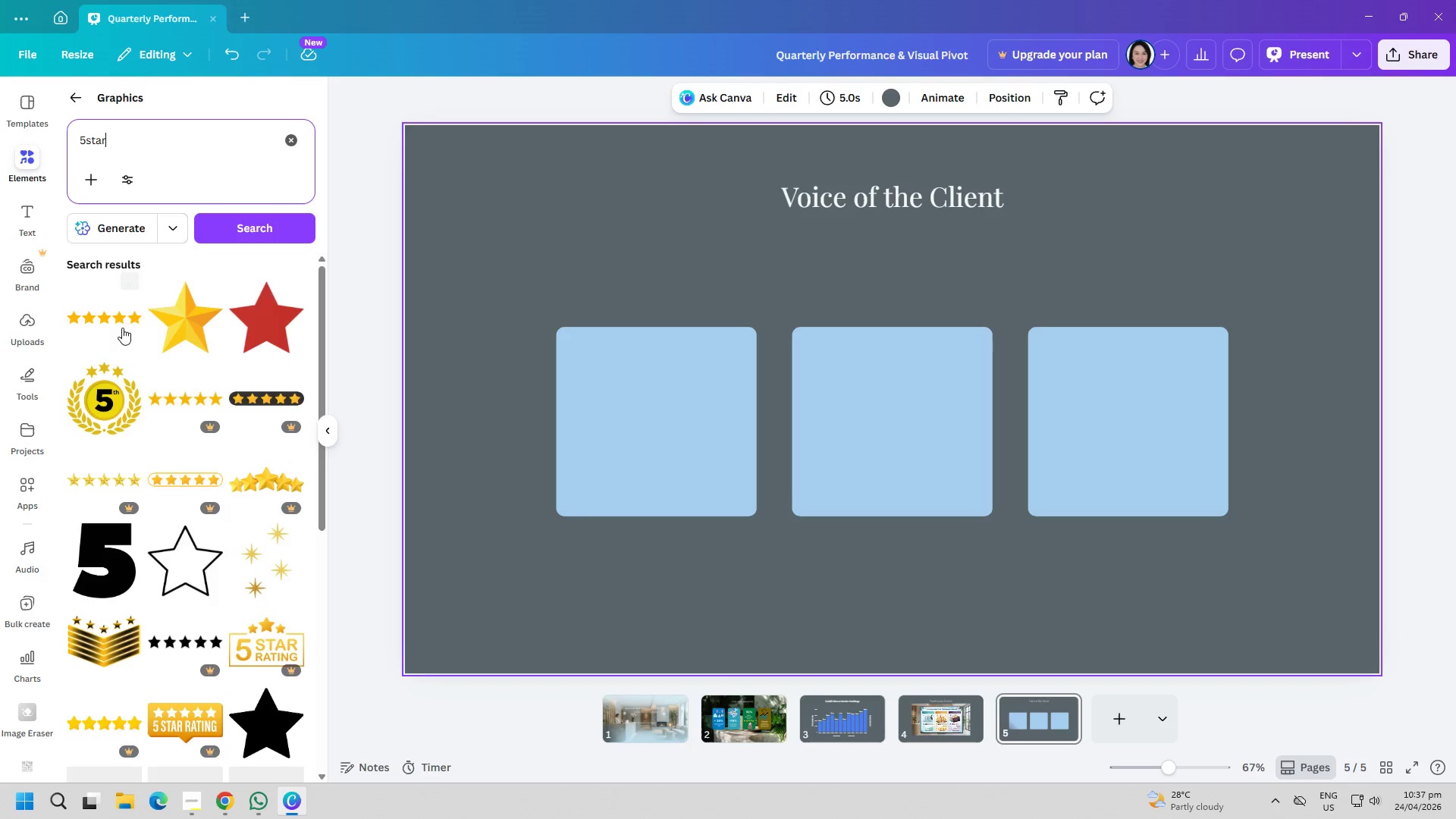 
left_click([108, 325])
 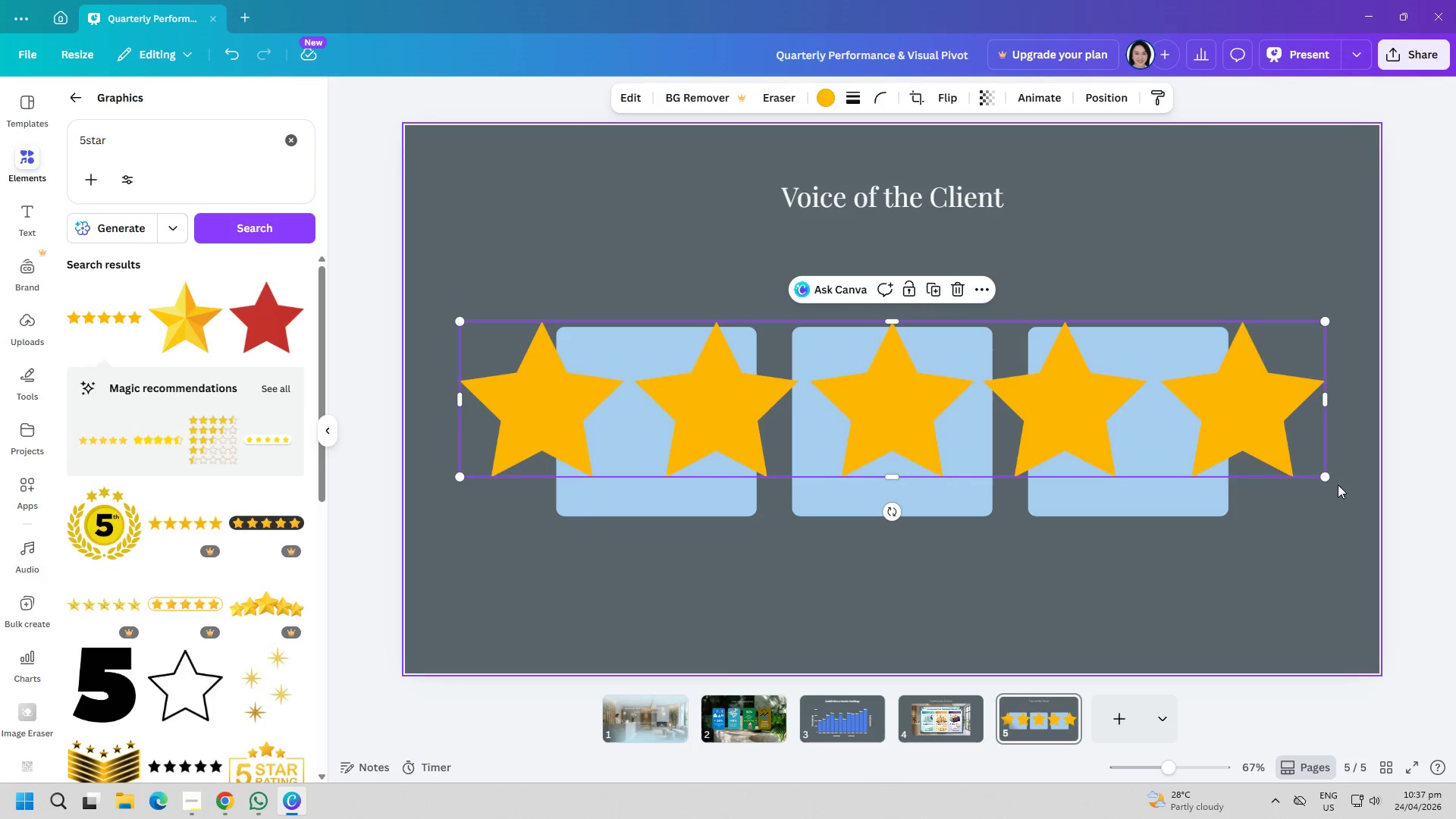 
left_click_drag(start_coordinate=[1324, 480], to_coordinate=[570, 355])
 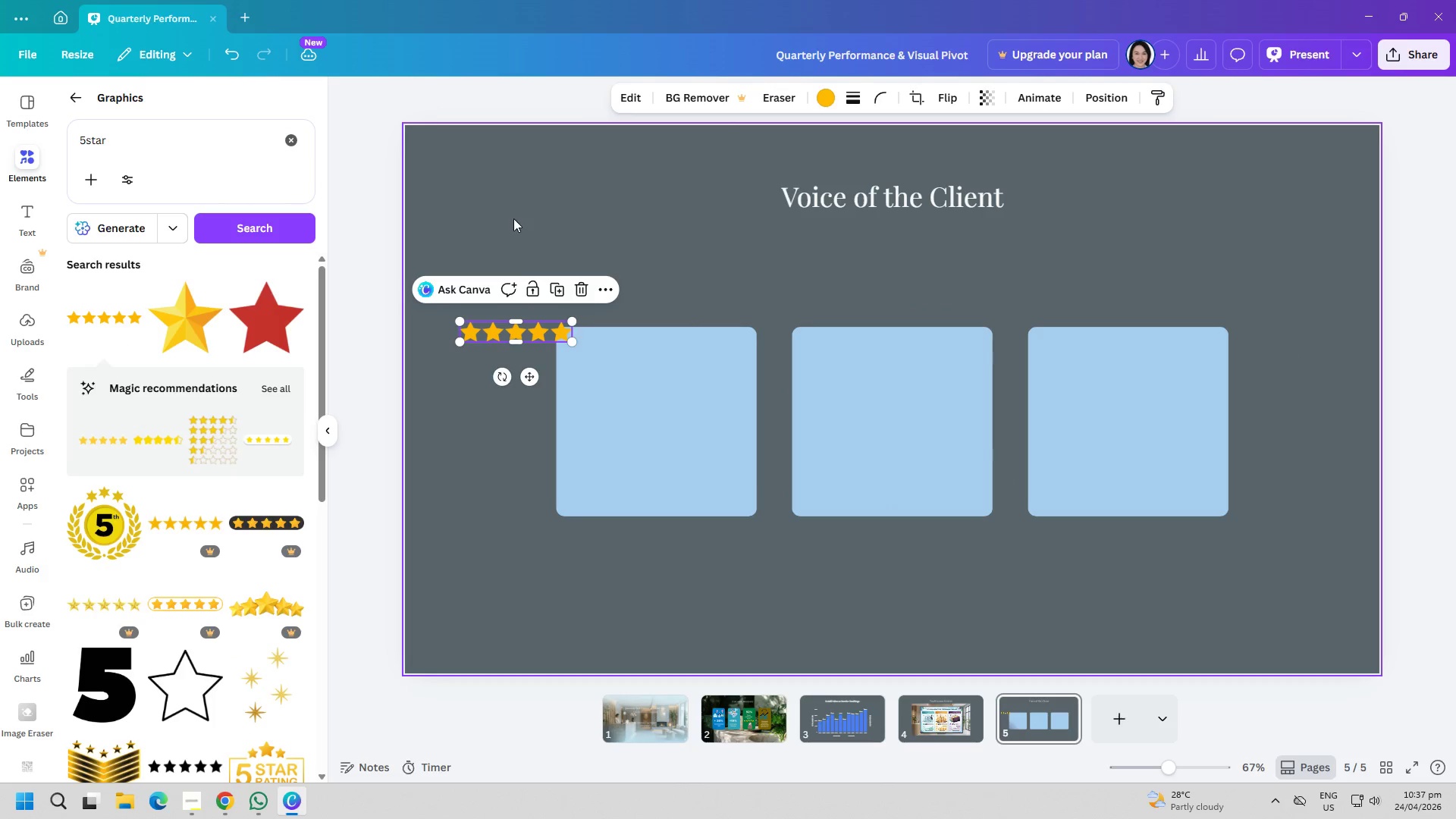 
left_click([513, 217])
 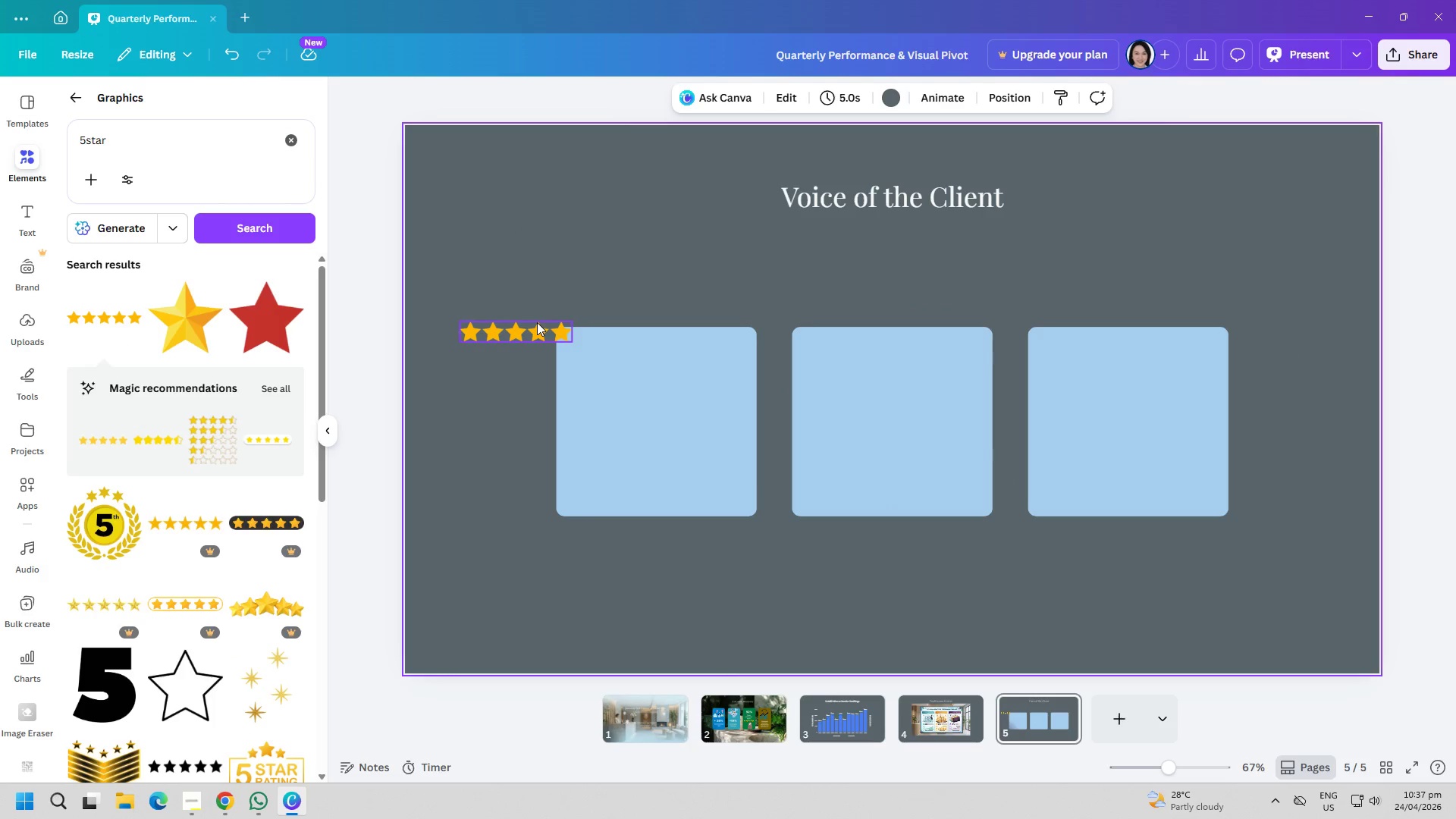 
left_click_drag(start_coordinate=[537, 322], to_coordinate=[668, 333])
 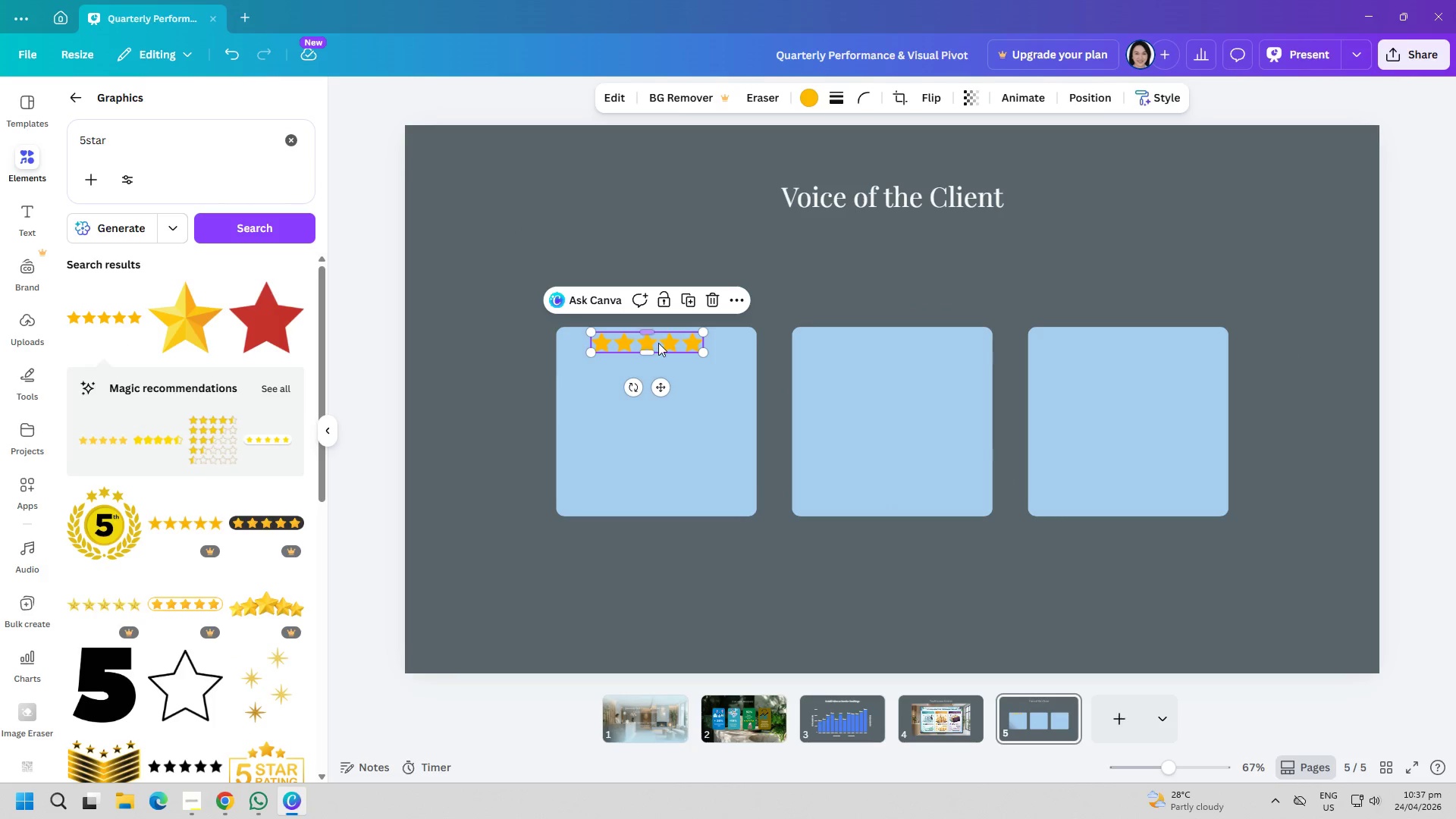 
key(Control+ControlLeft)
 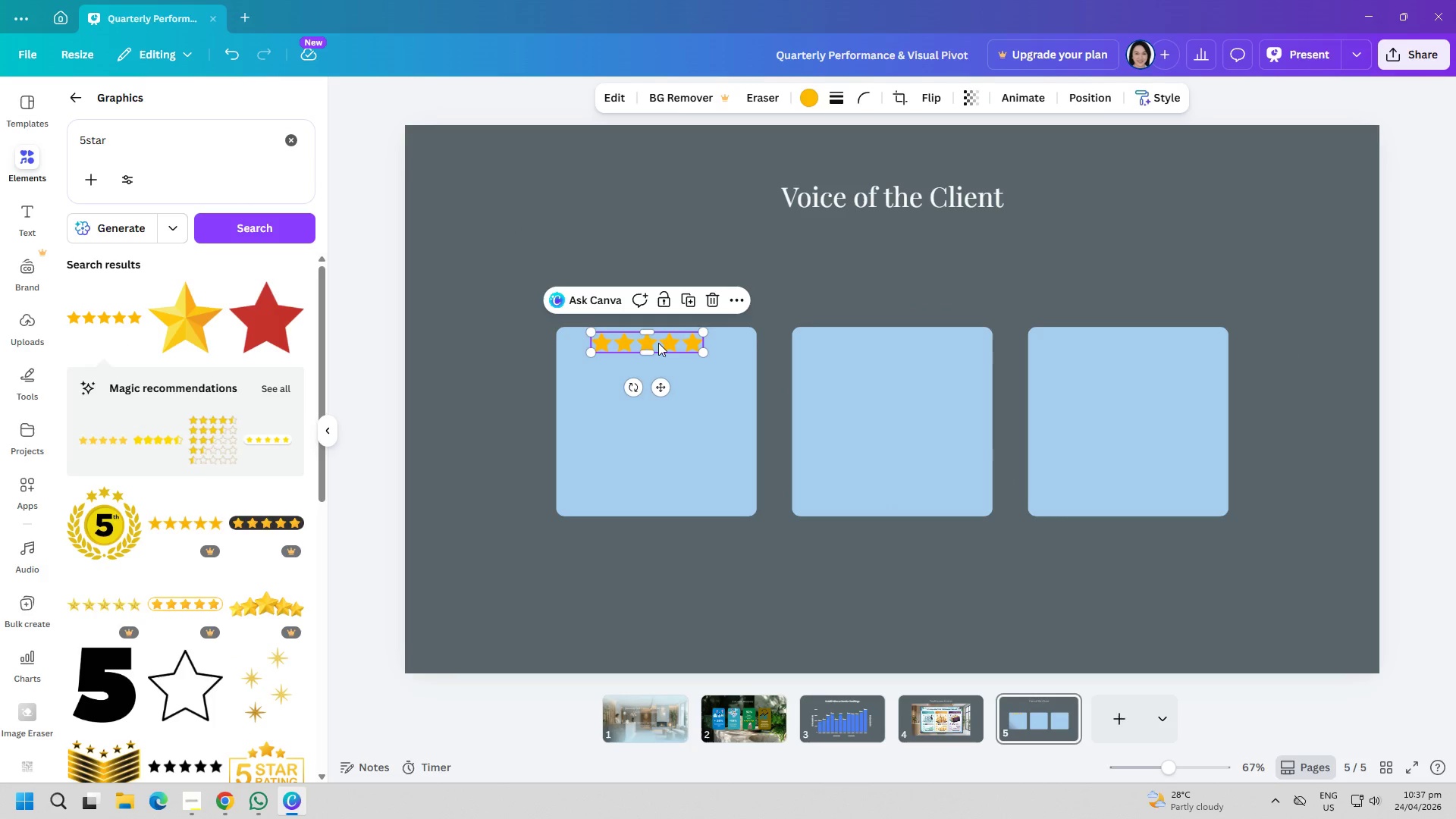 
key(Control+C)
 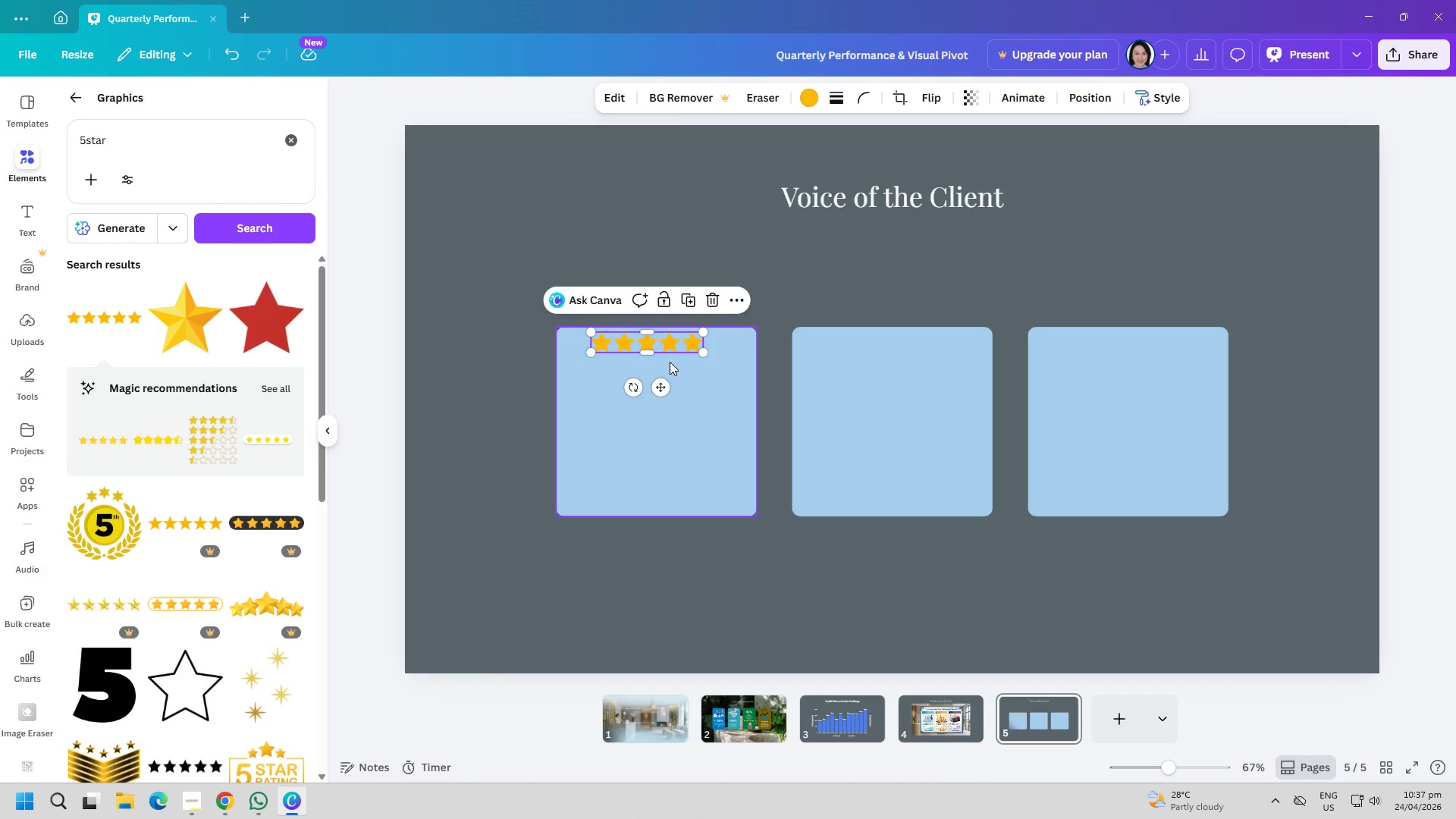 
left_click([827, 265])
 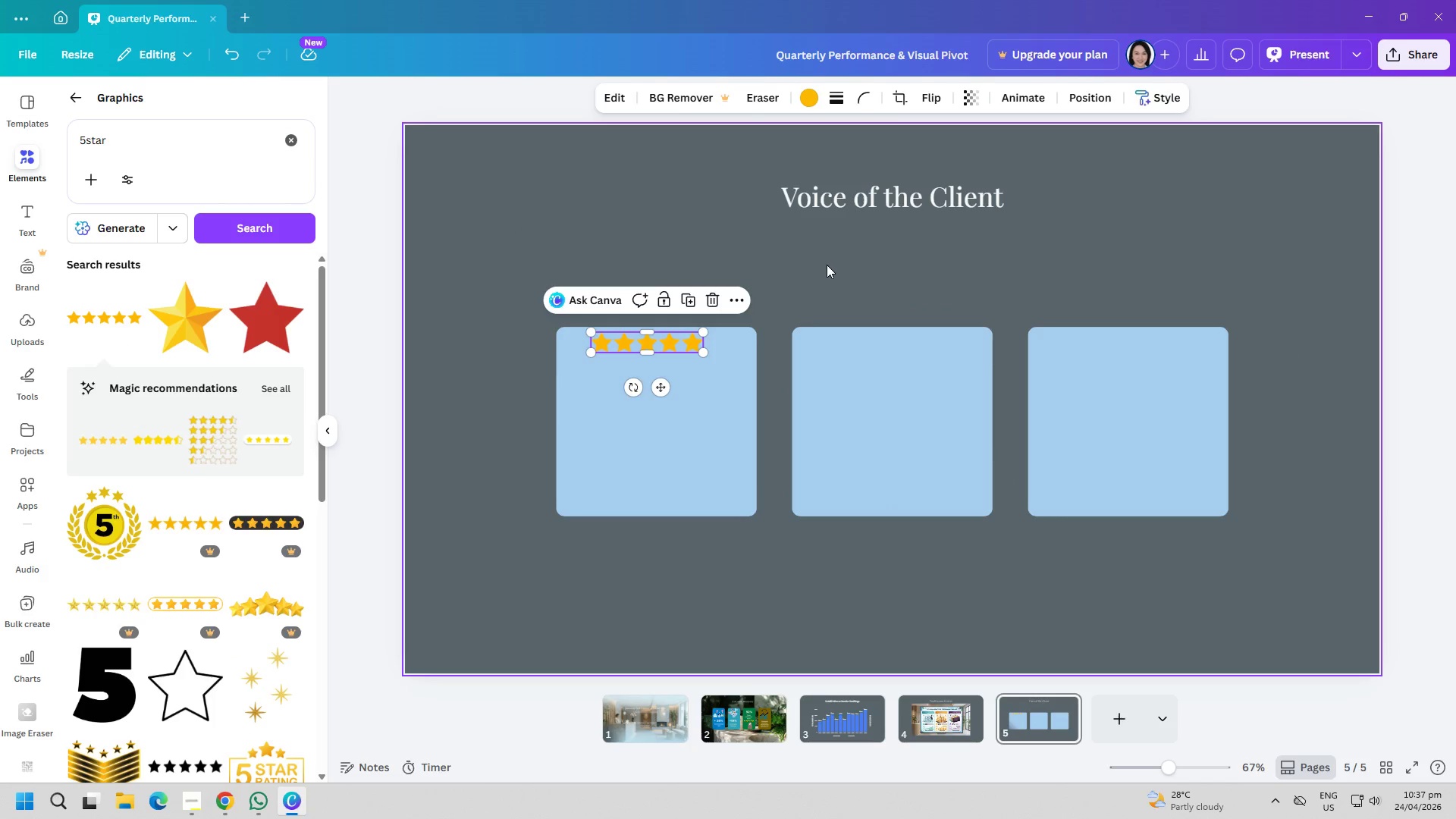 
key(Control+ControlLeft)
 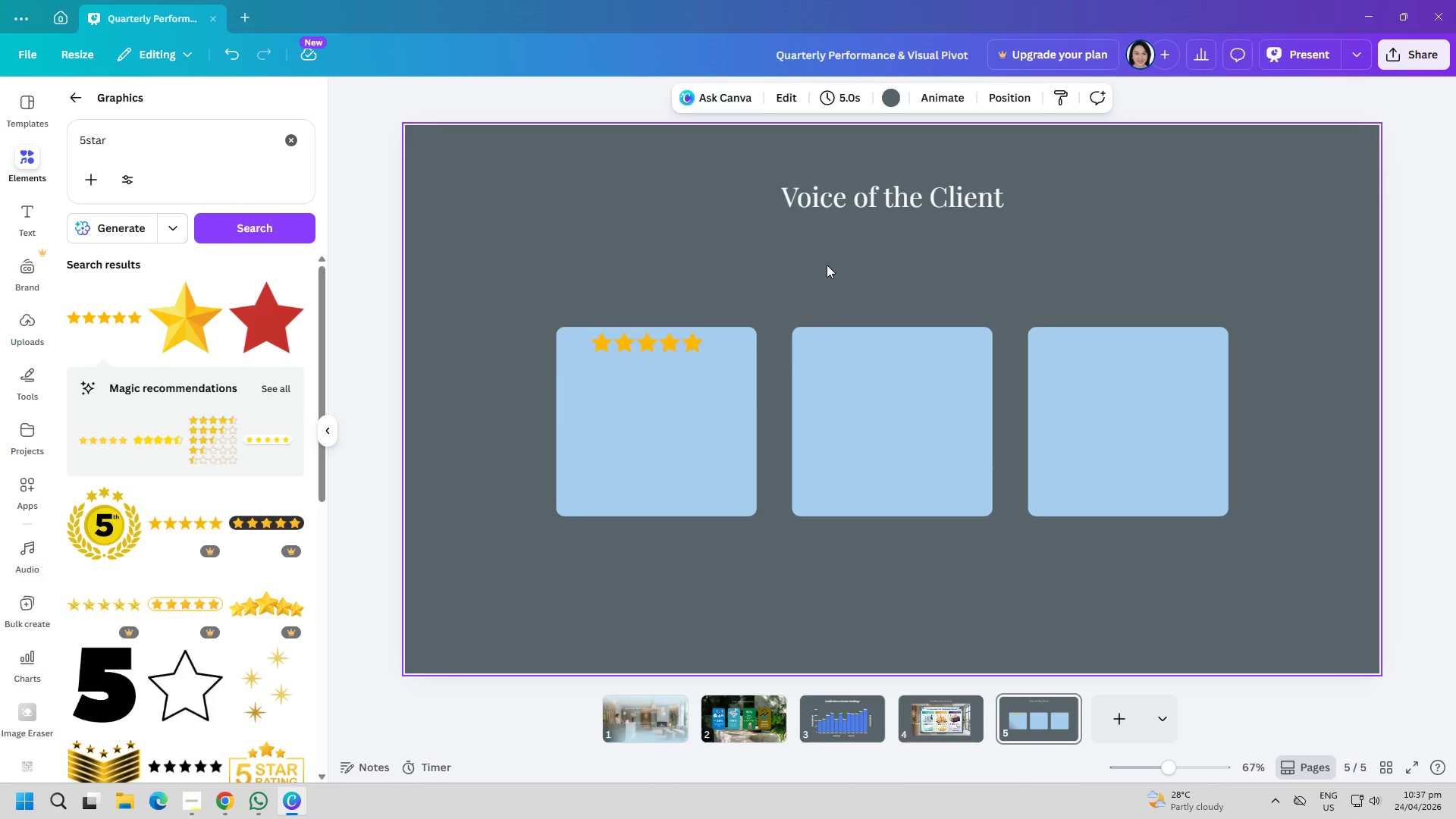 
key(Control+V)
 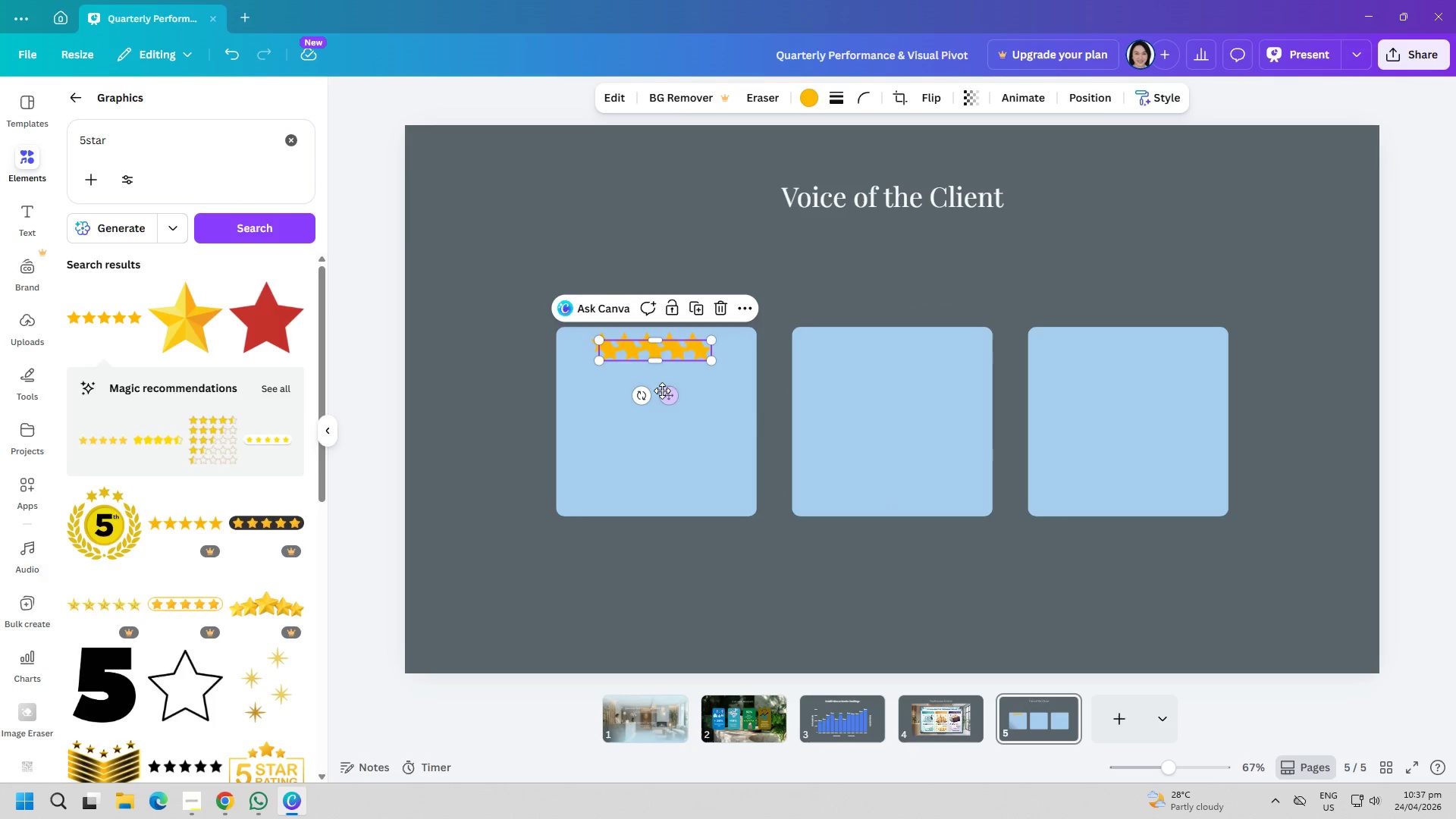 
left_click_drag(start_coordinate=[667, 394], to_coordinate=[896, 385])
 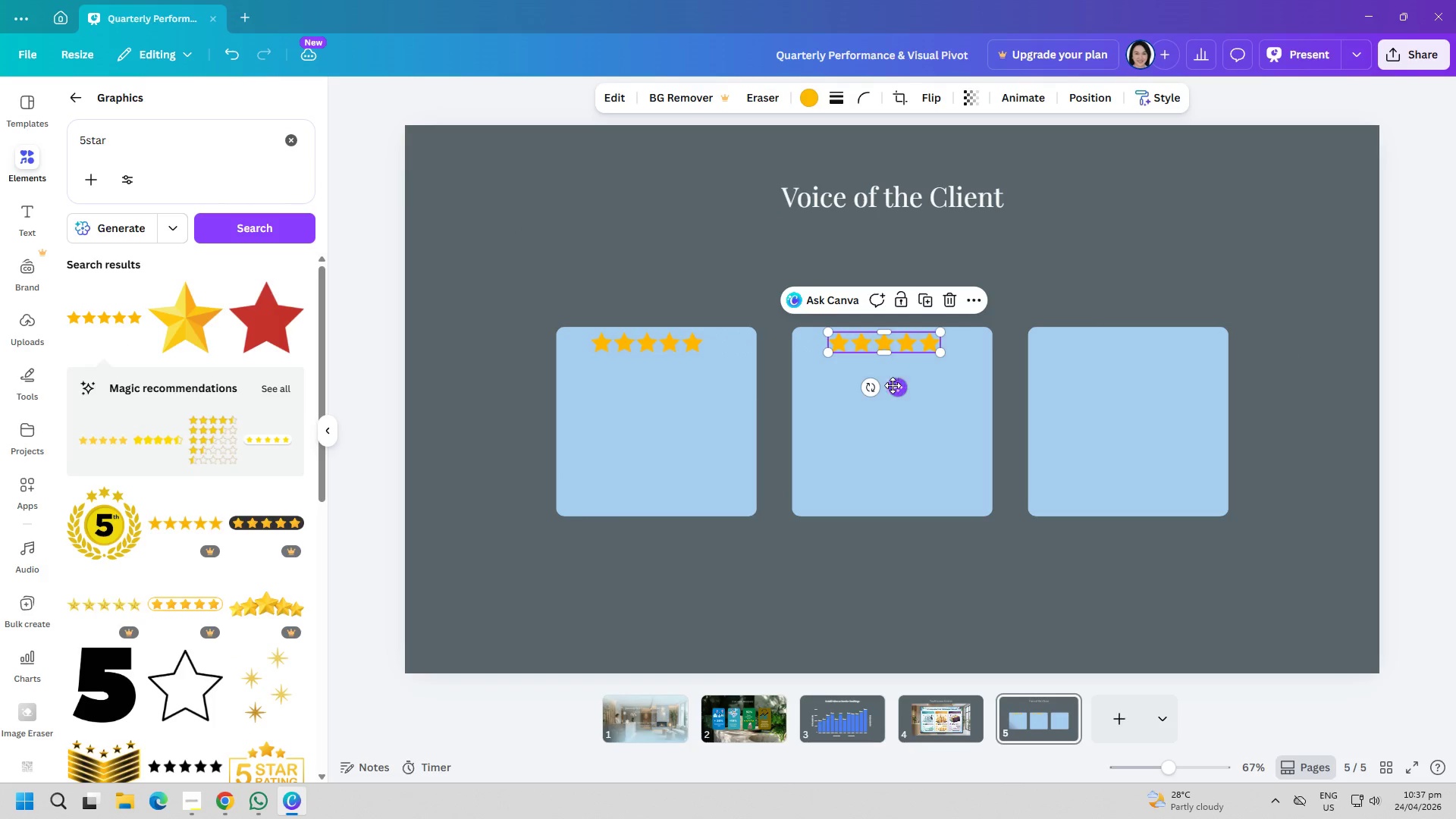 
key(Control+ControlLeft)
 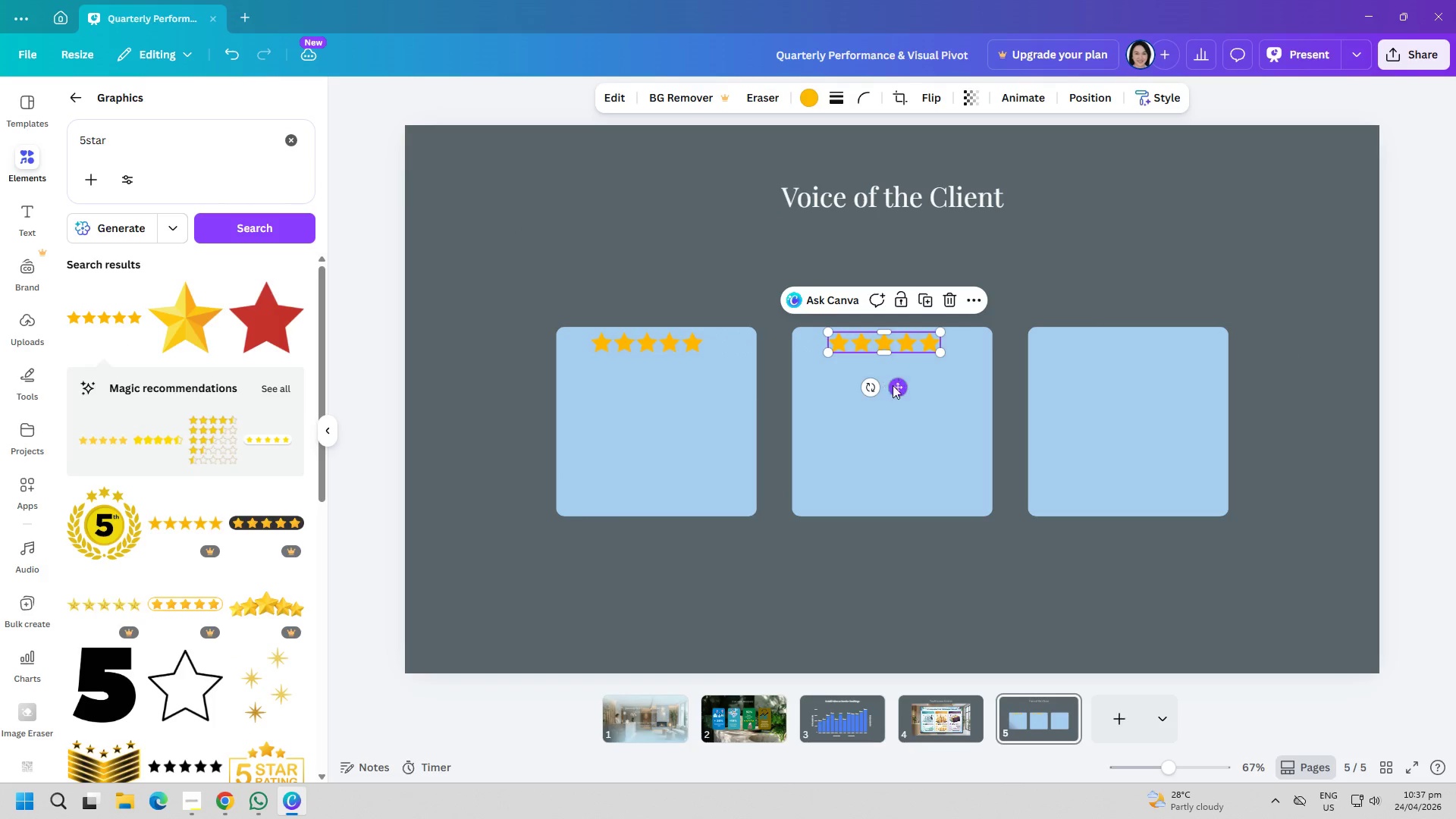 
key(Control+V)
 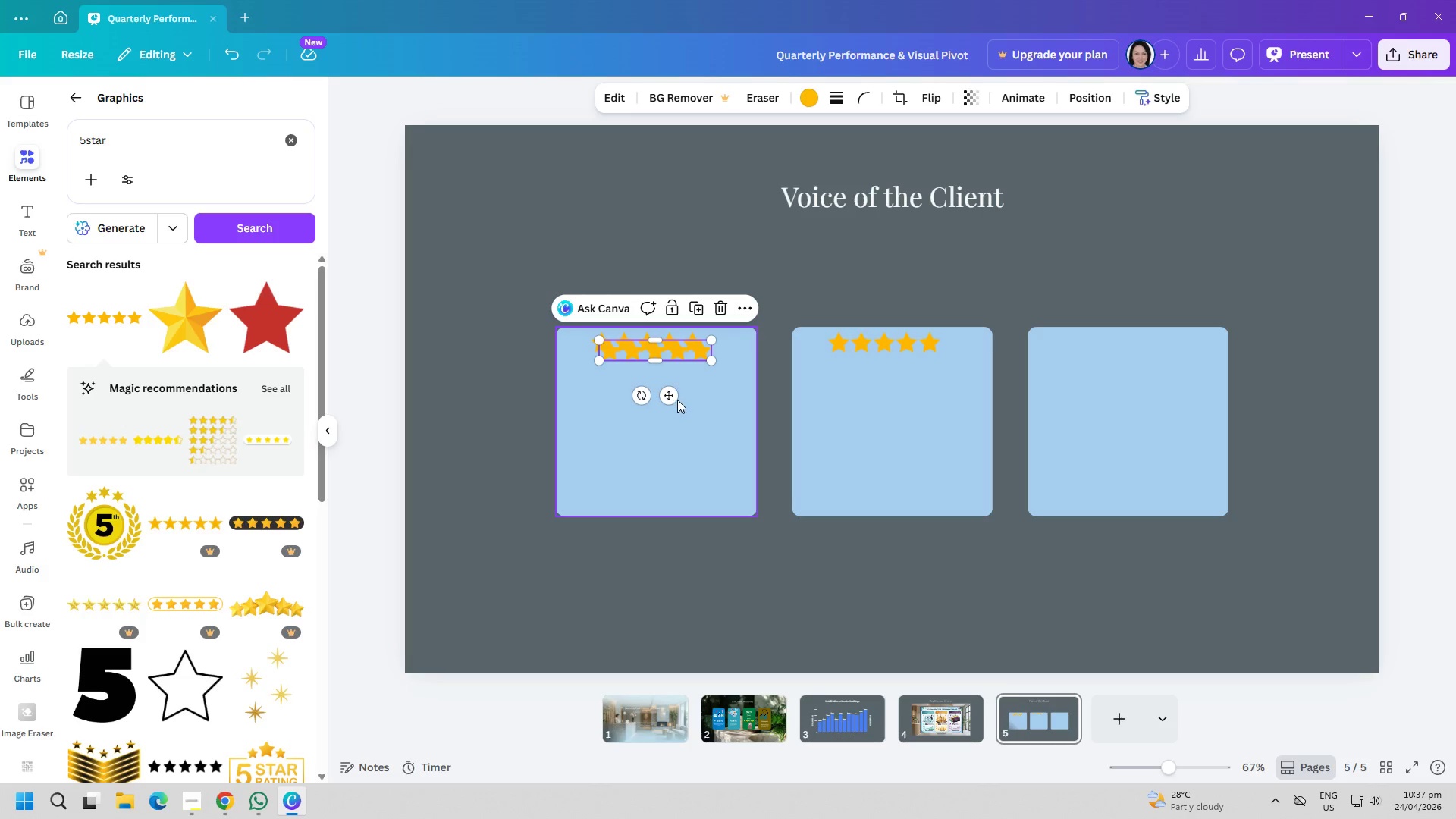 
left_click_drag(start_coordinate=[674, 400], to_coordinate=[1147, 392])
 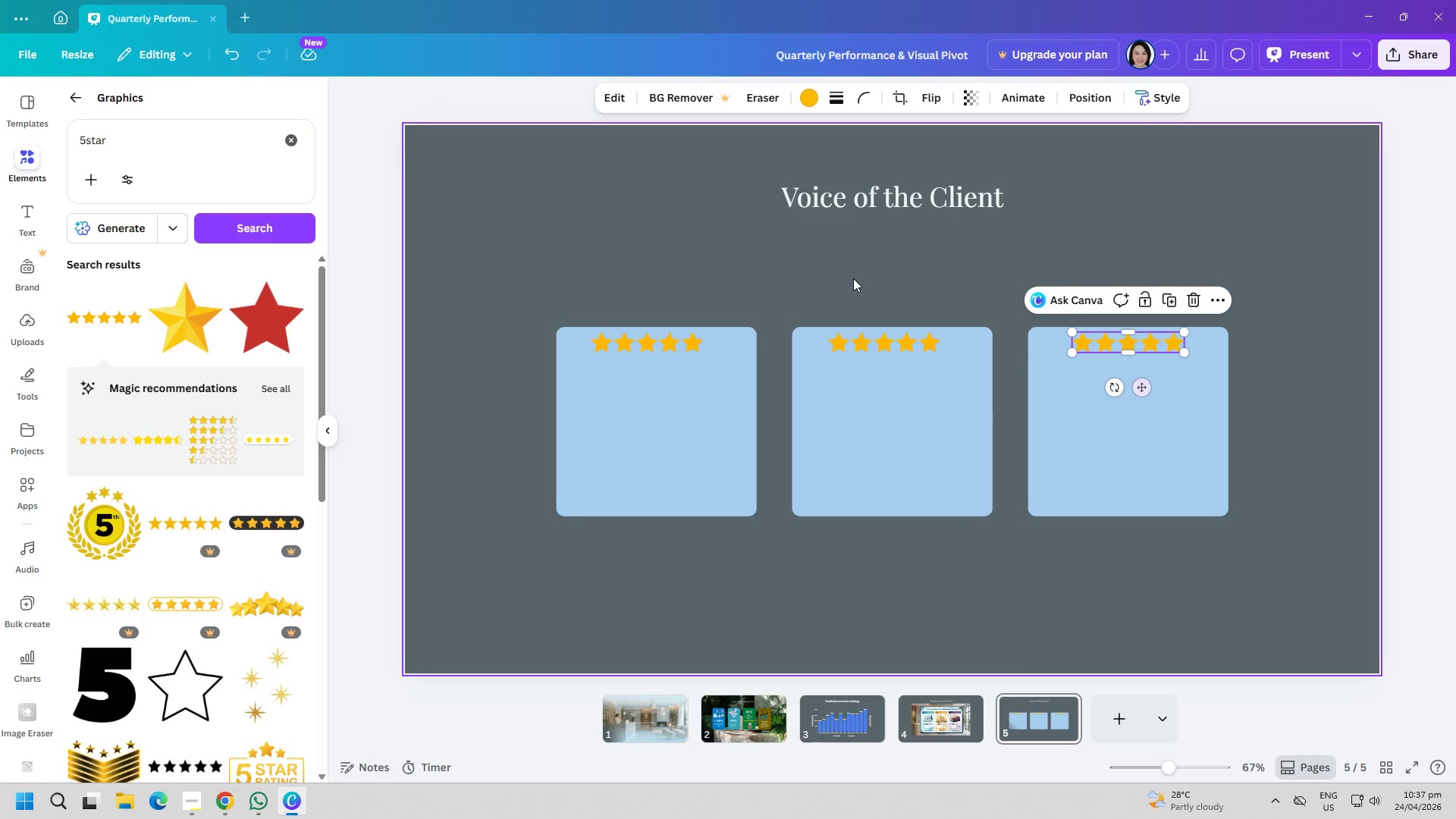 
left_click([848, 277])
 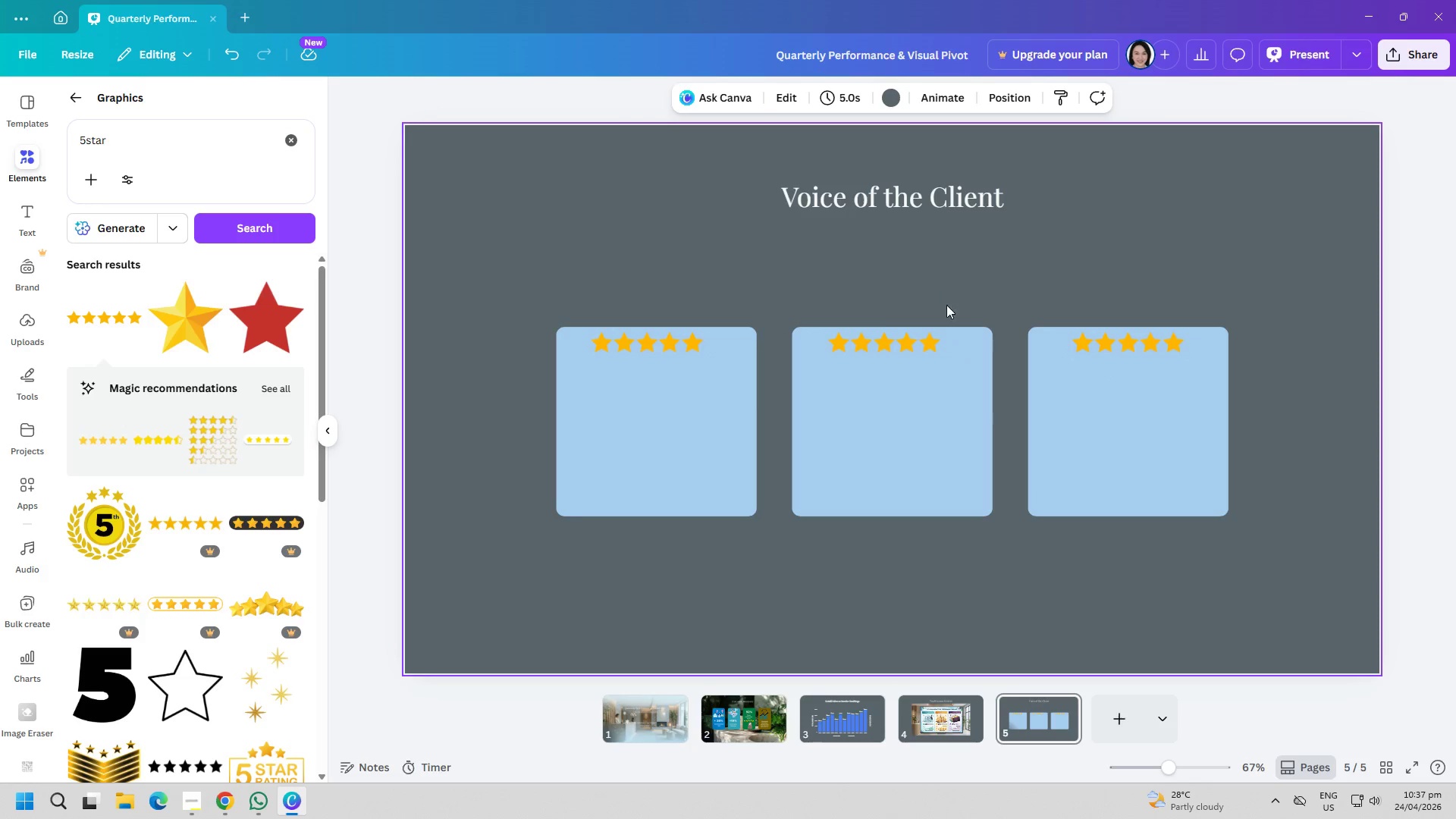 
left_click([872, 348])
 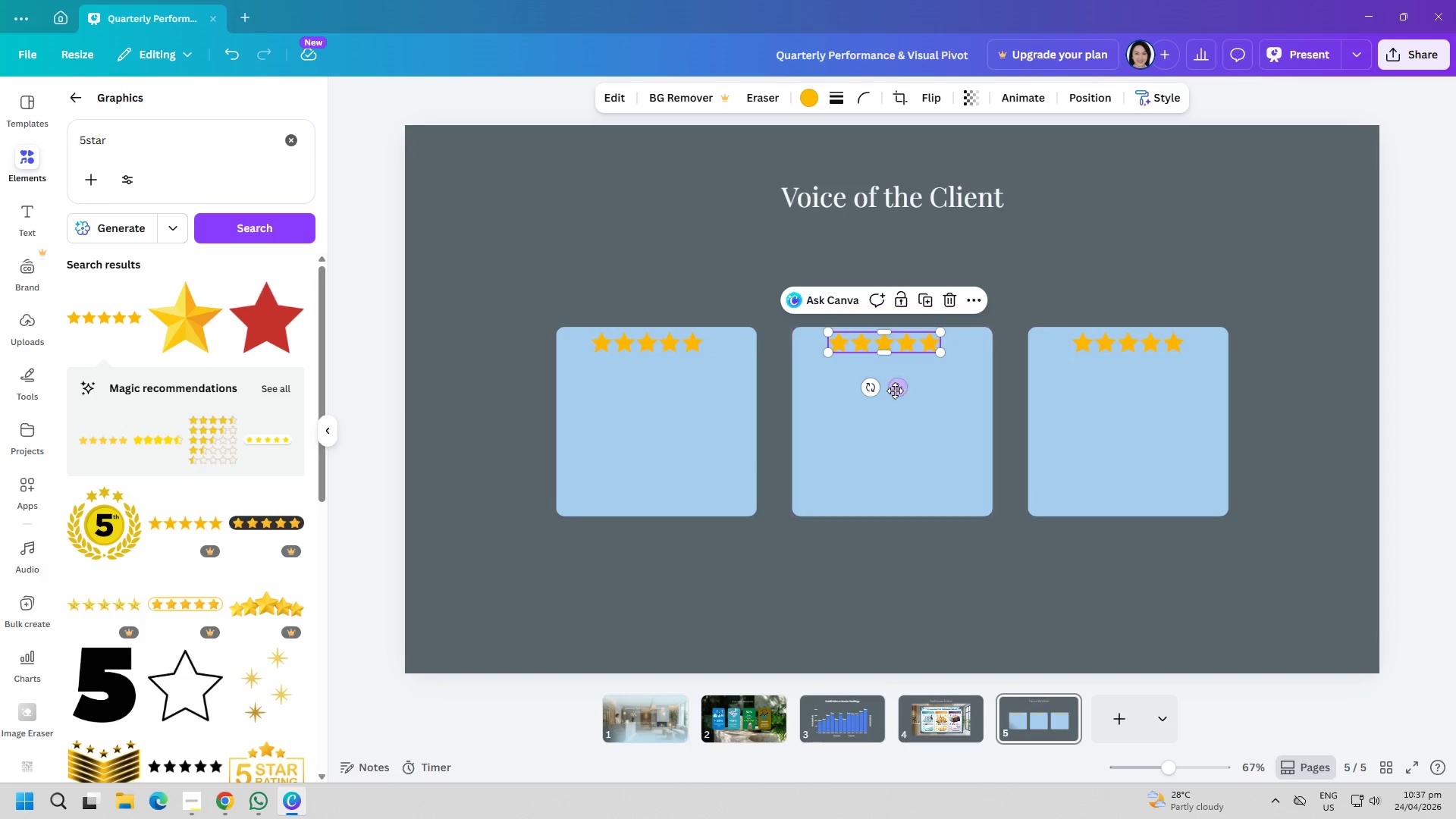 
left_click_drag(start_coordinate=[899, 391], to_coordinate=[904, 389])
 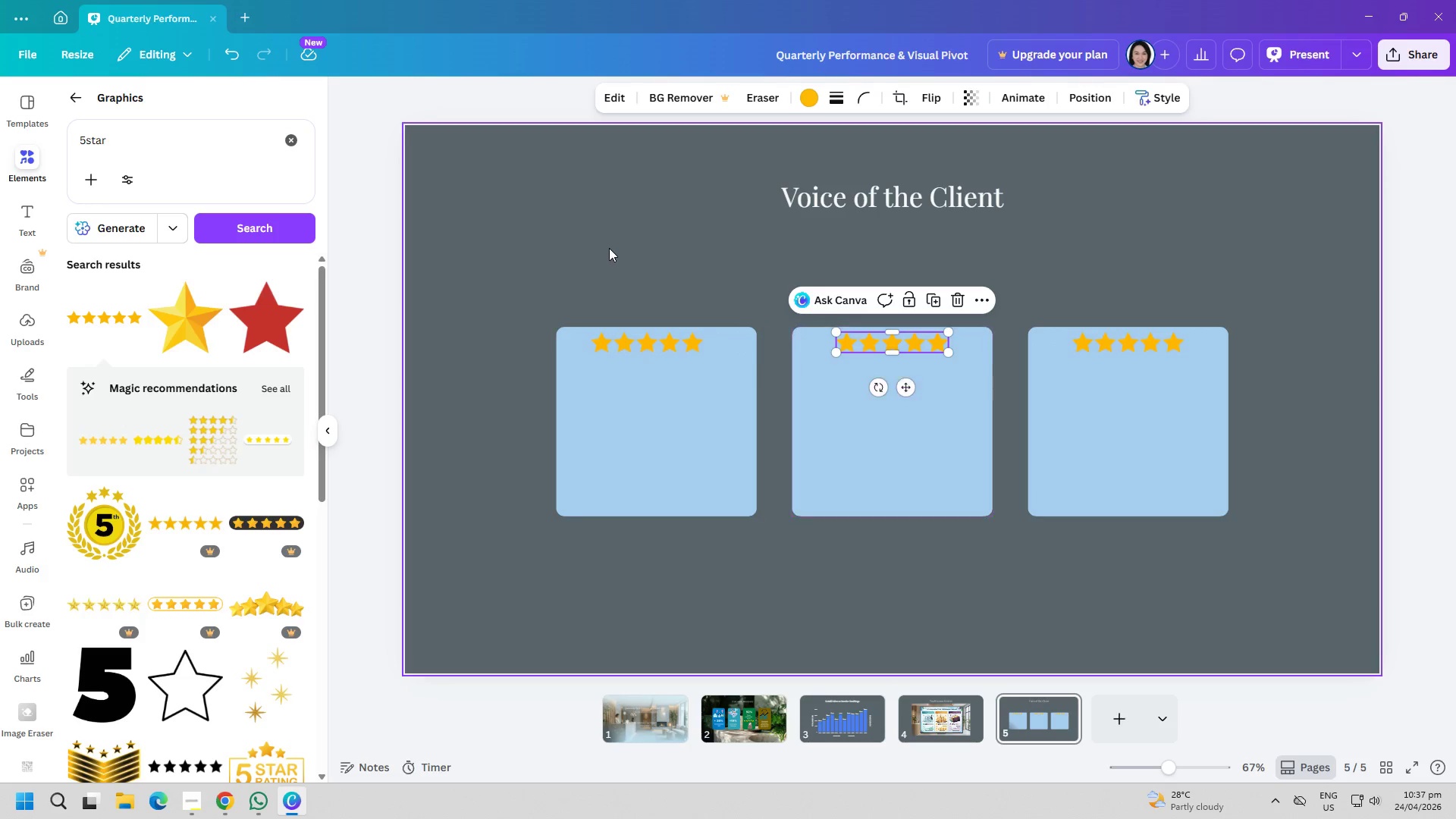 
left_click([609, 248])
 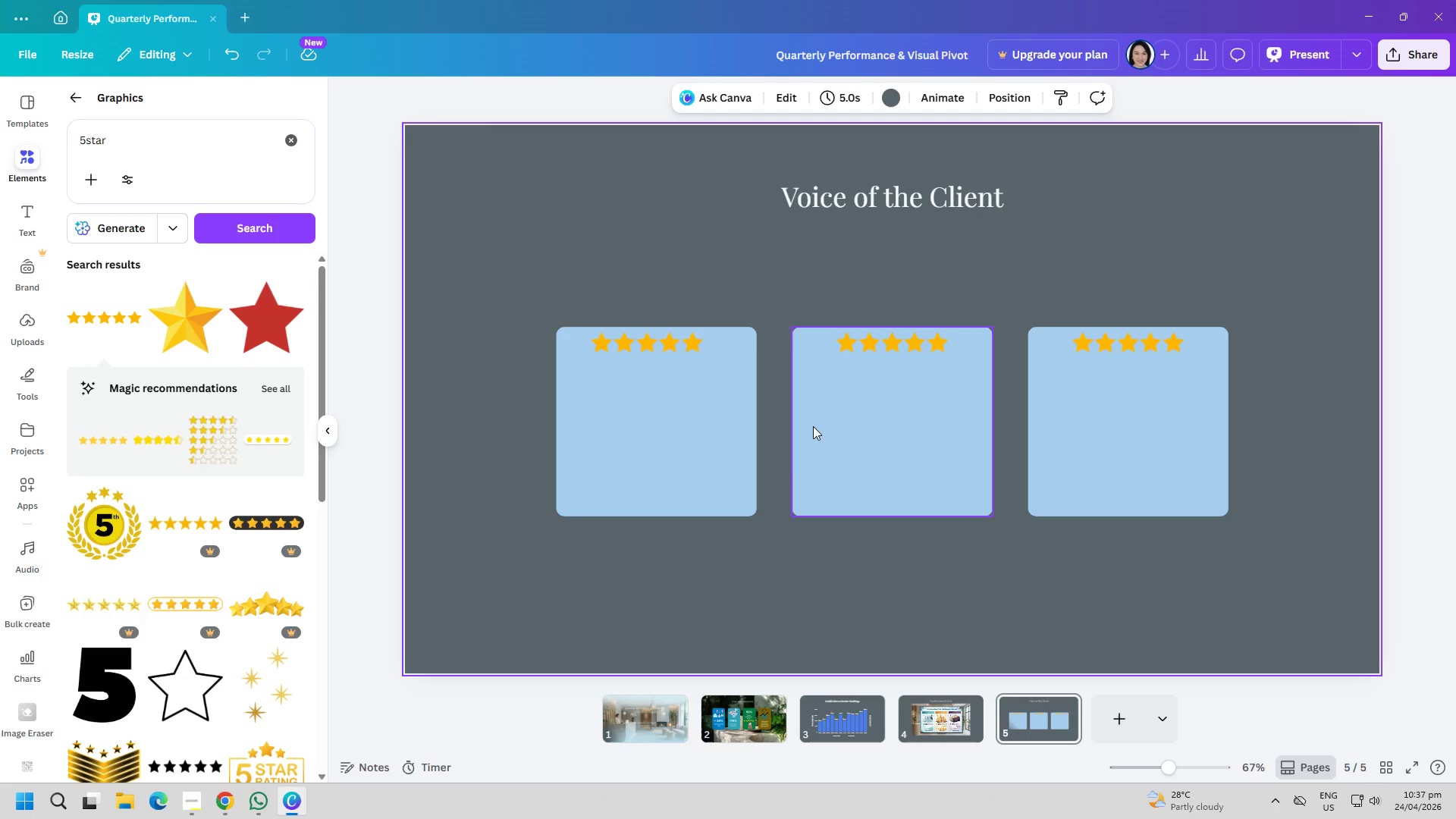 
wait(10.03)
 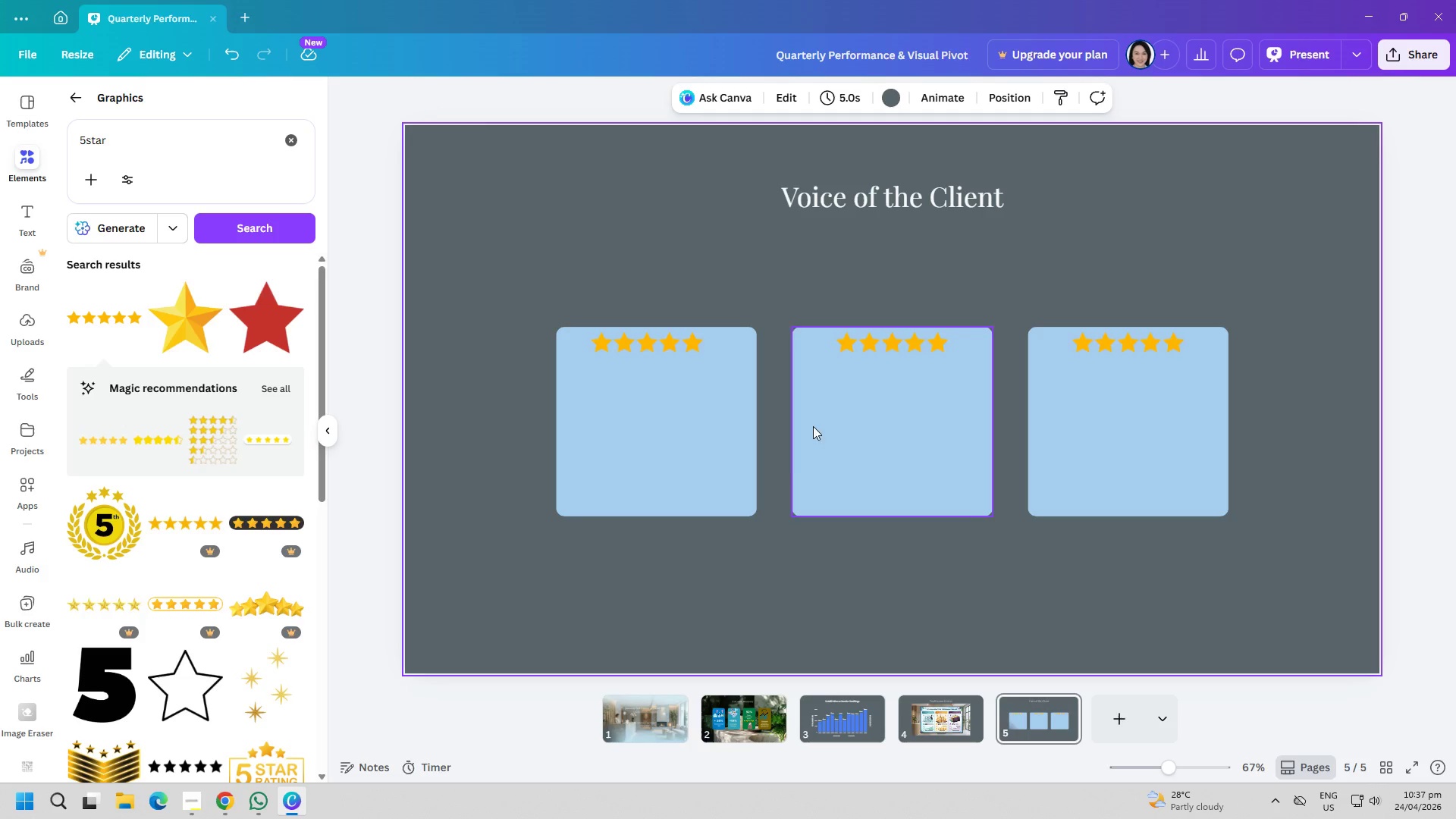 
left_click([12, 229])
 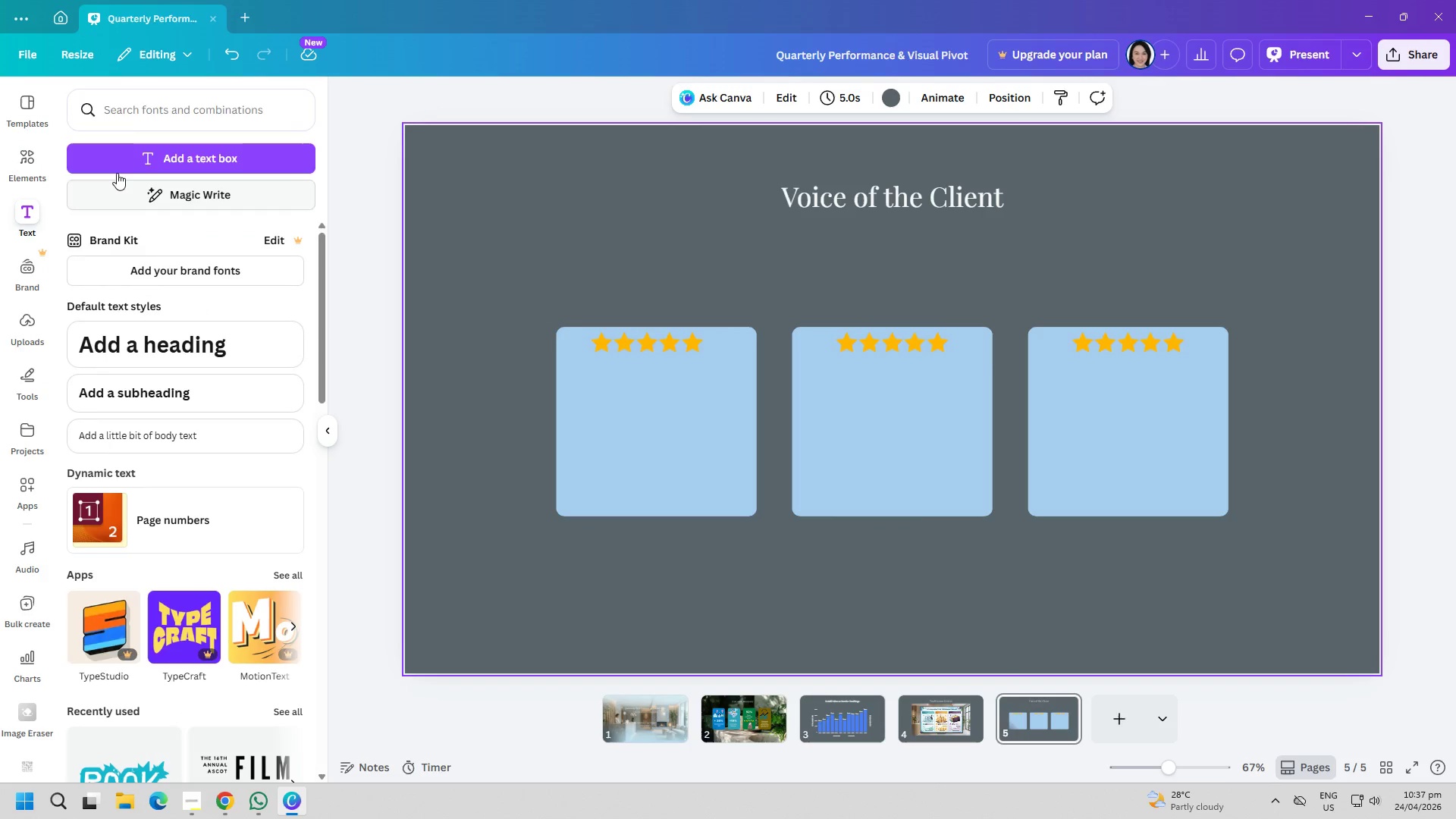 
left_click([144, 164])
 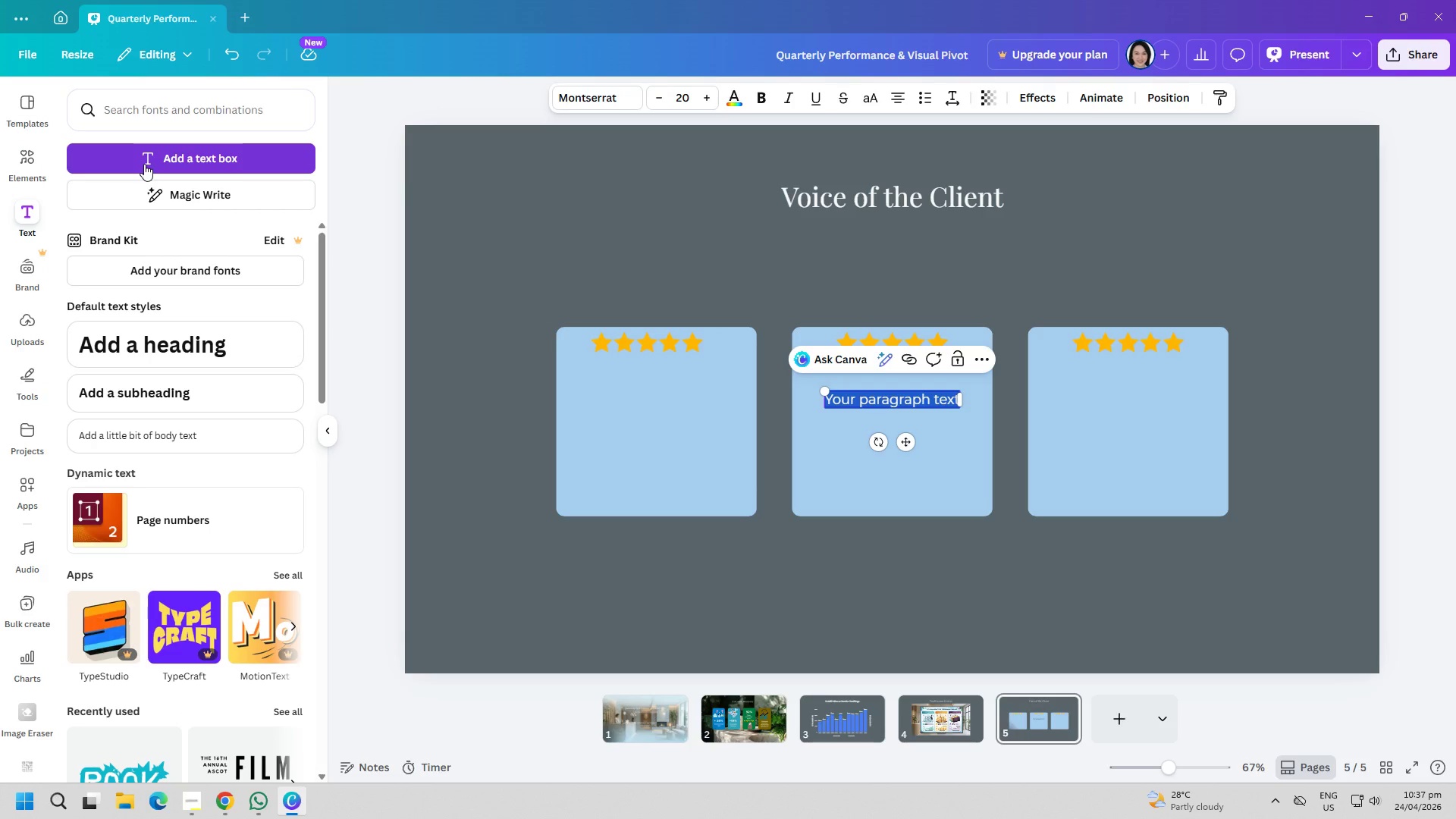 
type(The best ficial experience )
 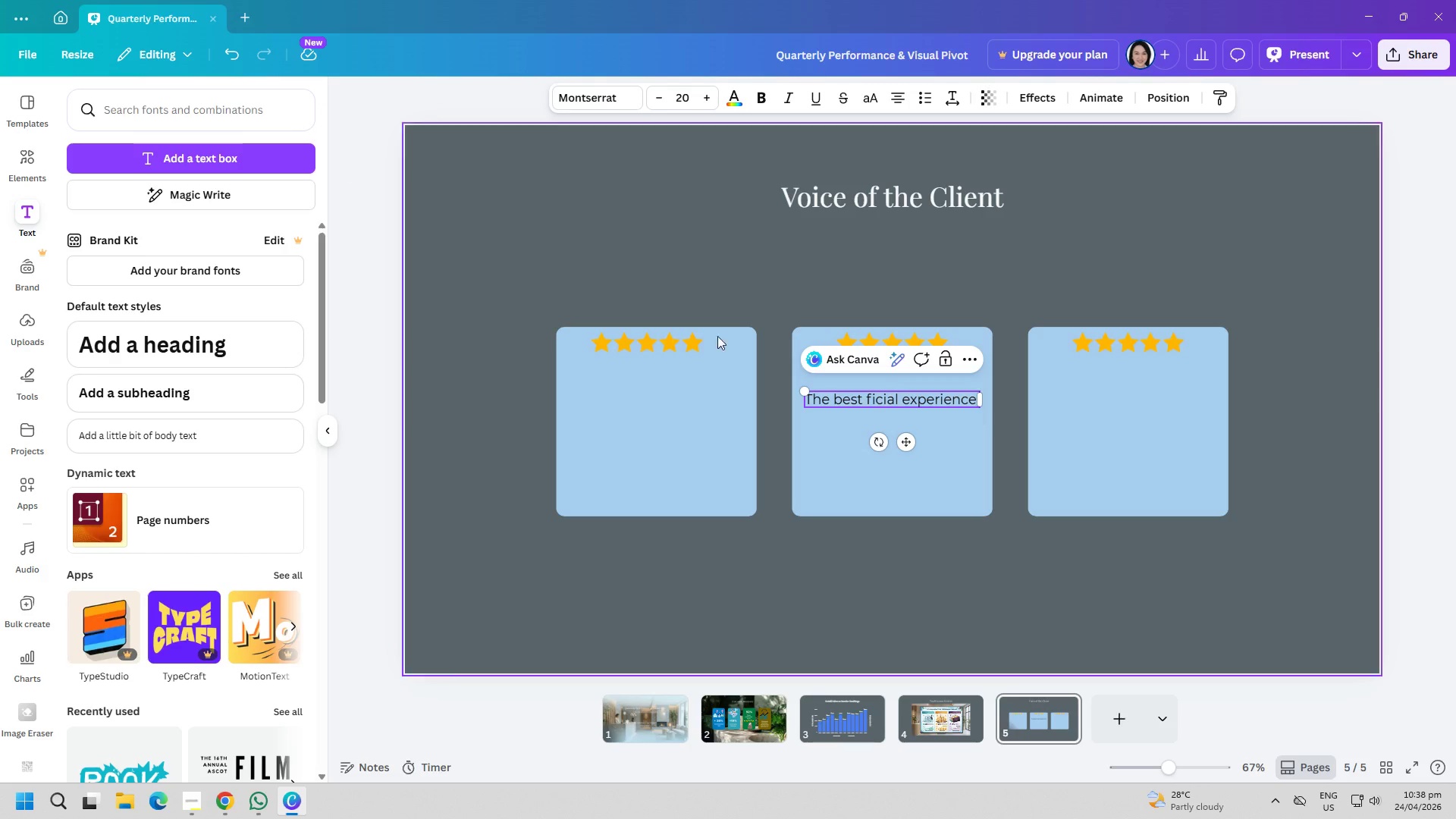 
left_click_drag(start_coordinate=[906, 446], to_coordinate=[667, 438])
 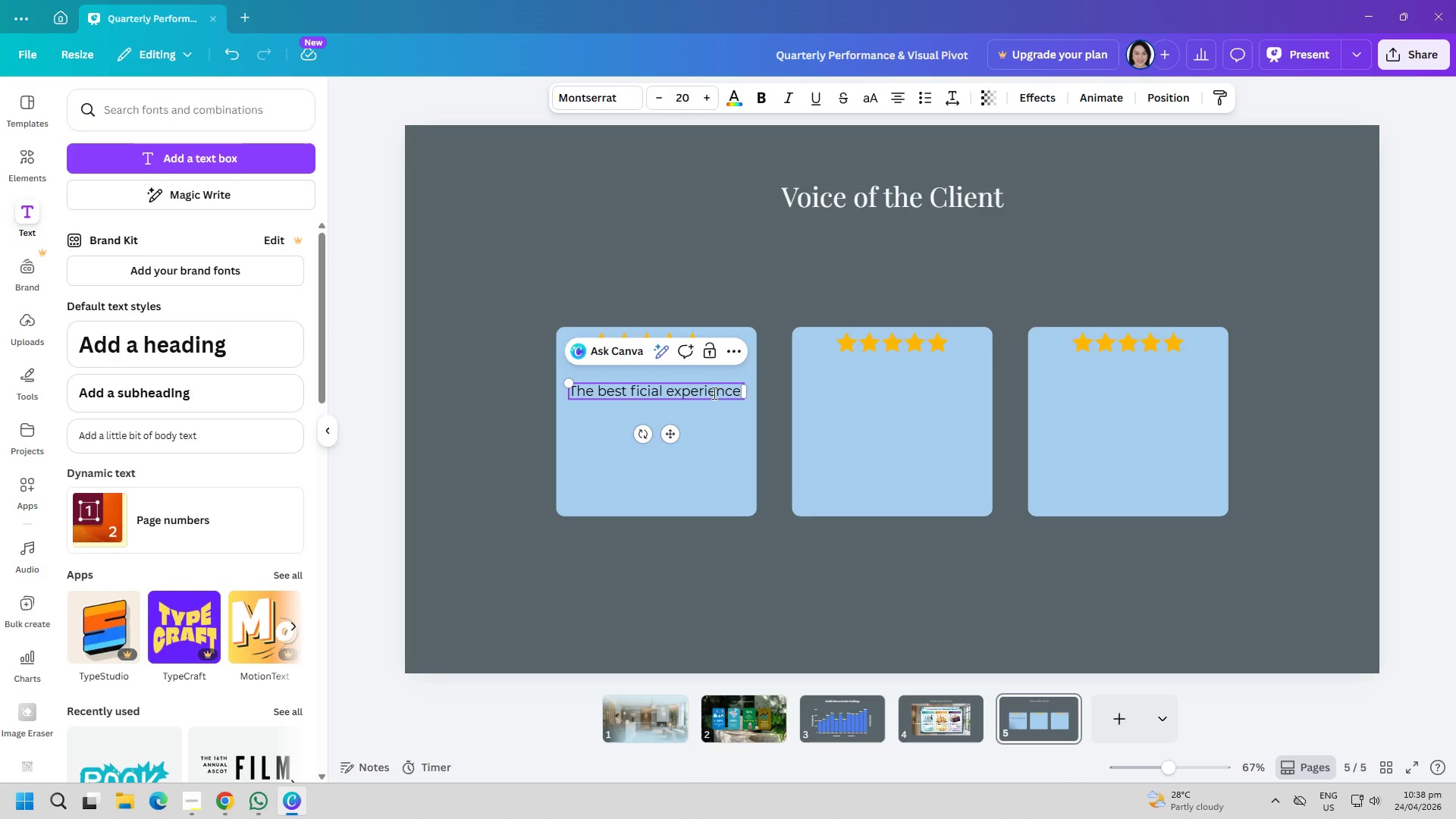 
left_click([716, 391])
 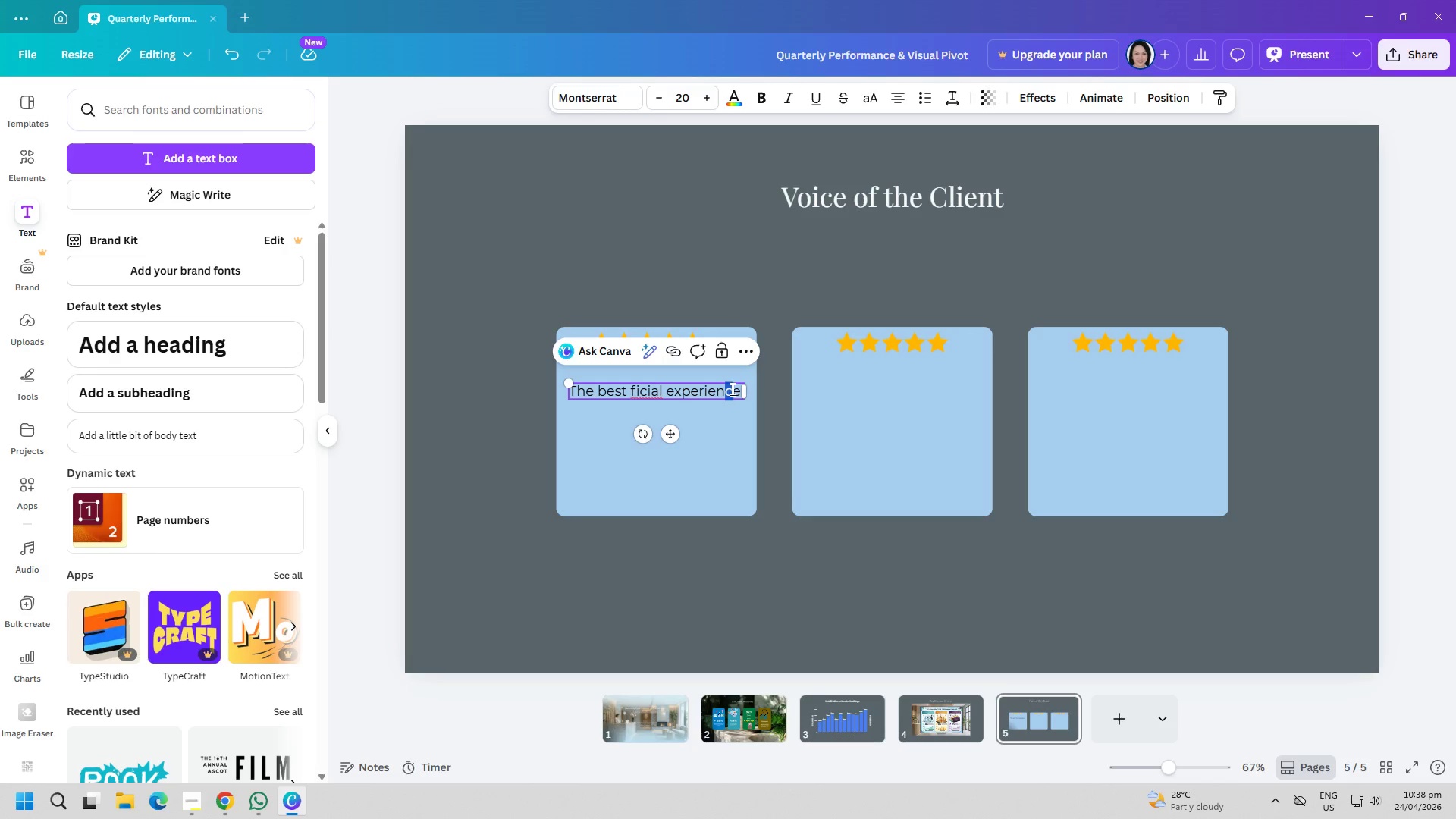 
triple_click([735, 388])
 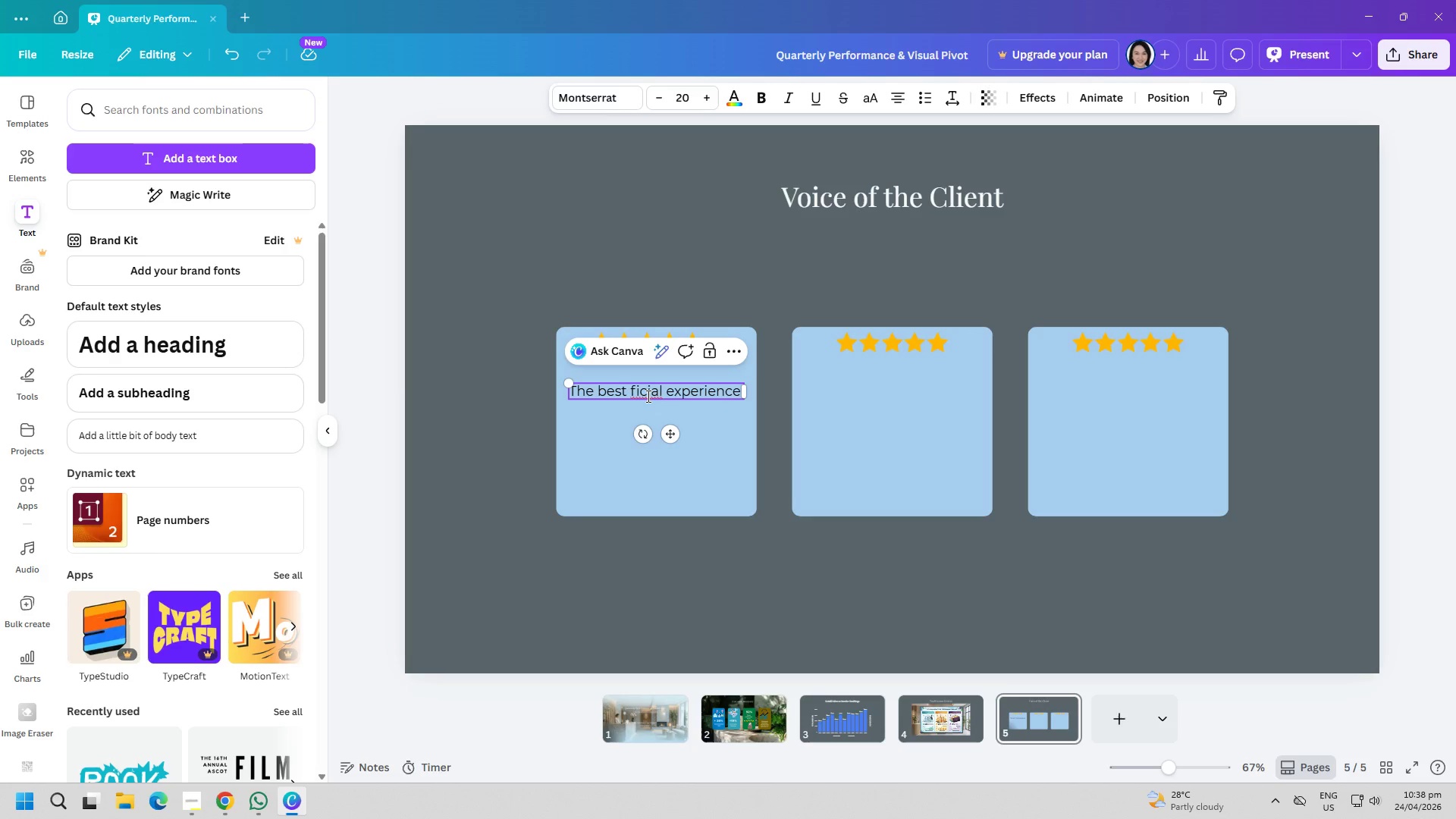 
left_click([648, 394])
 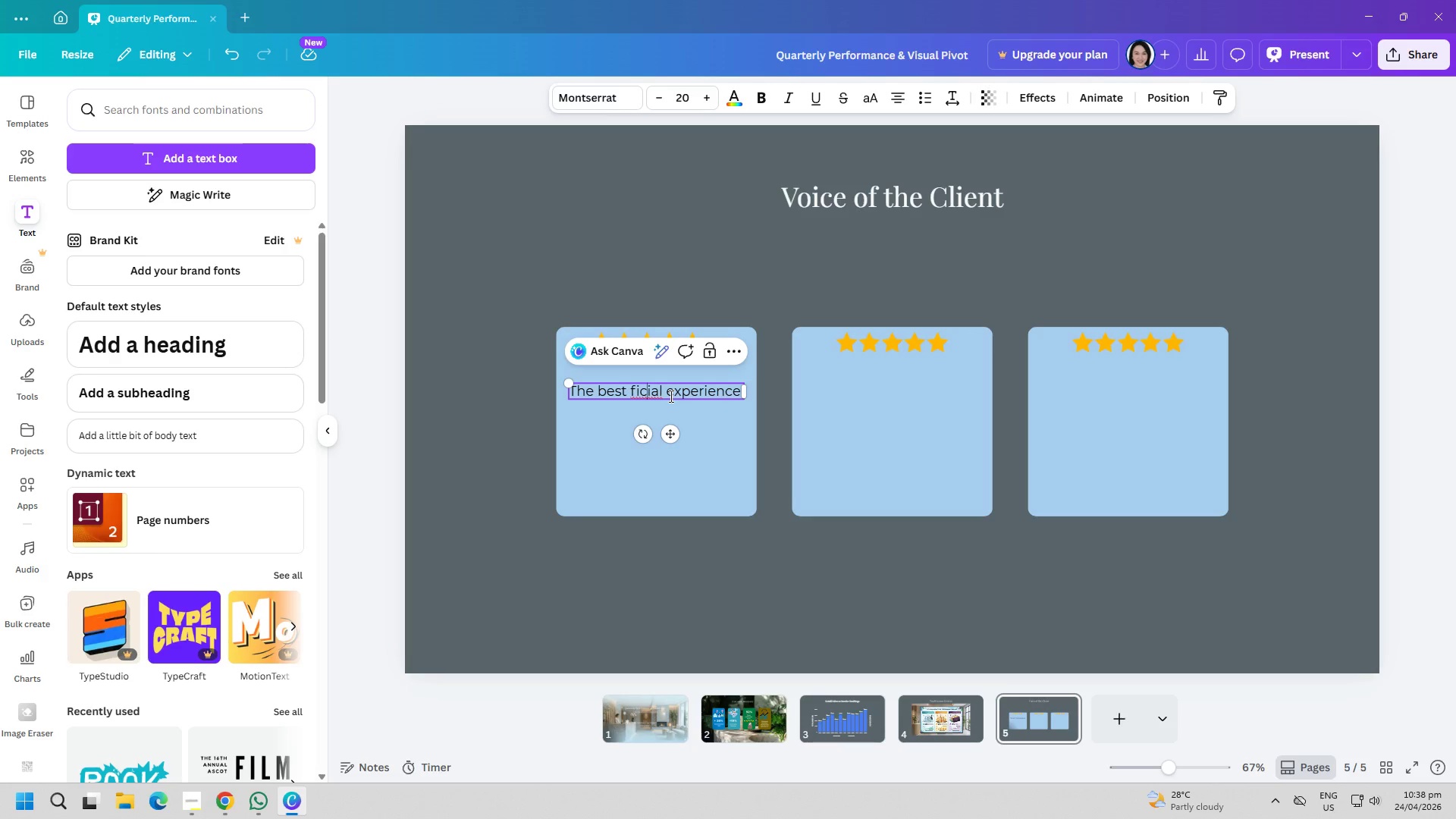 
key(Backspace)
key(Backspace)
type(aci)
key(Backspace)
 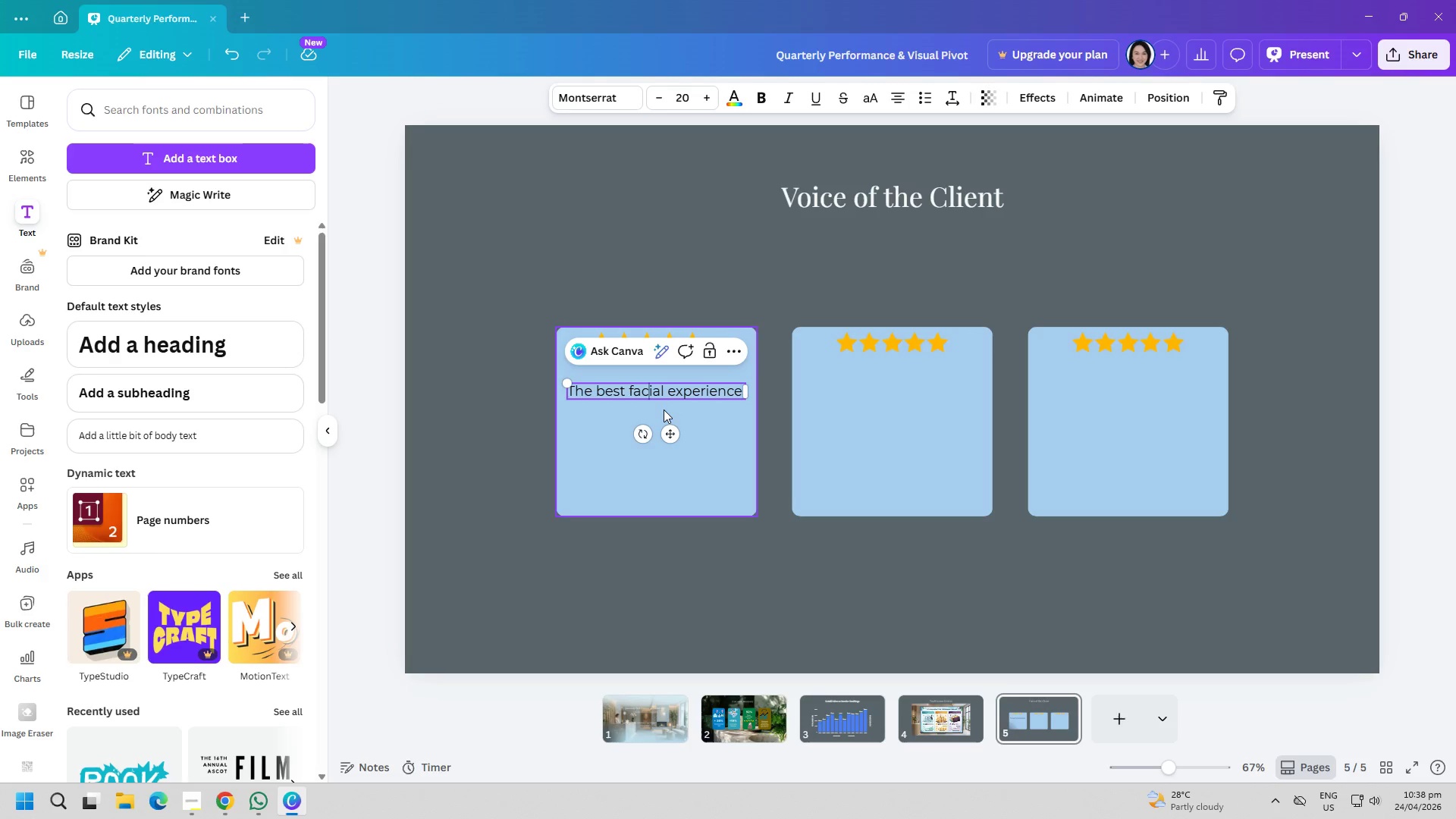 
left_click([664, 398])
 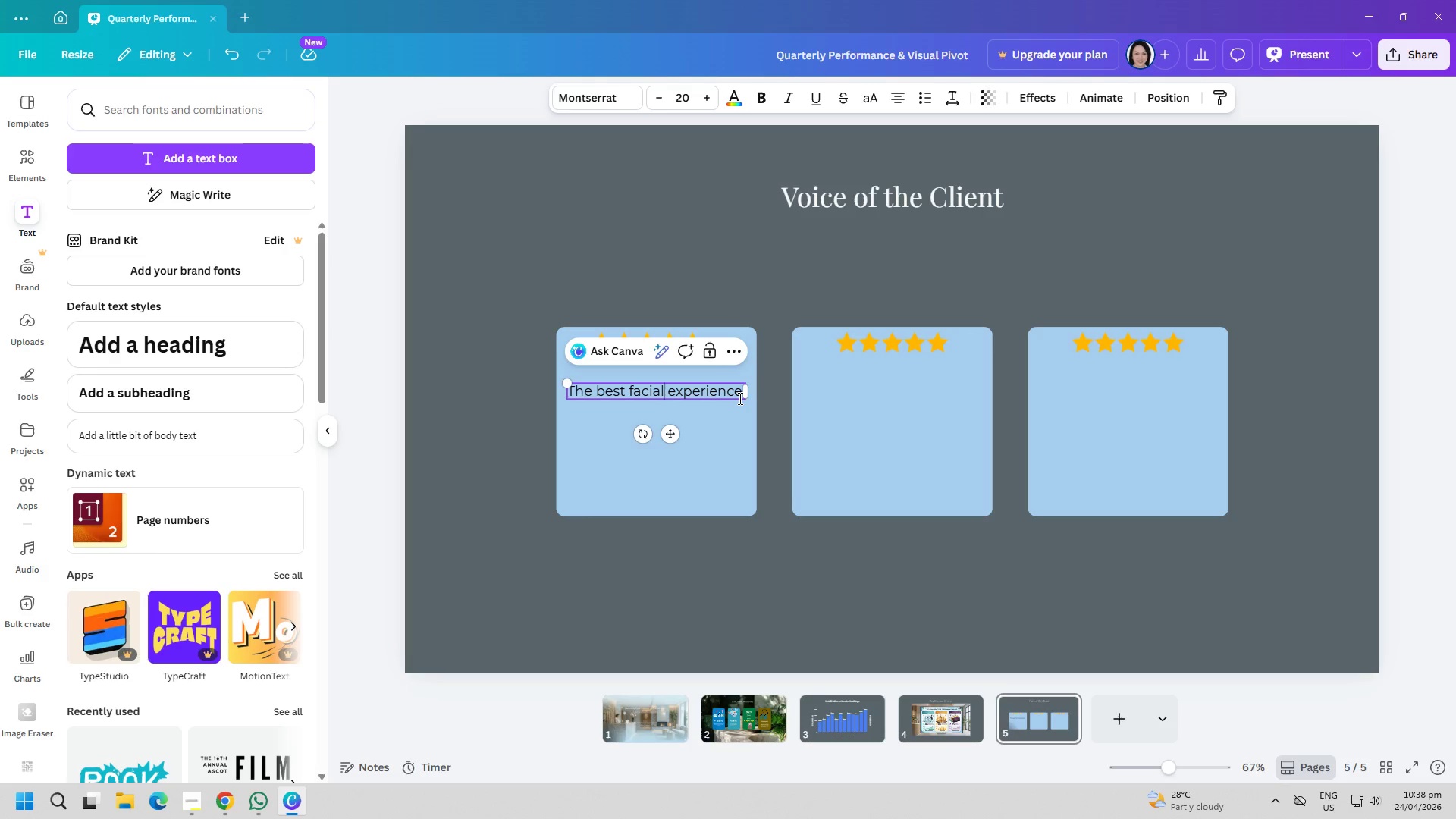 
double_click([740, 394])
 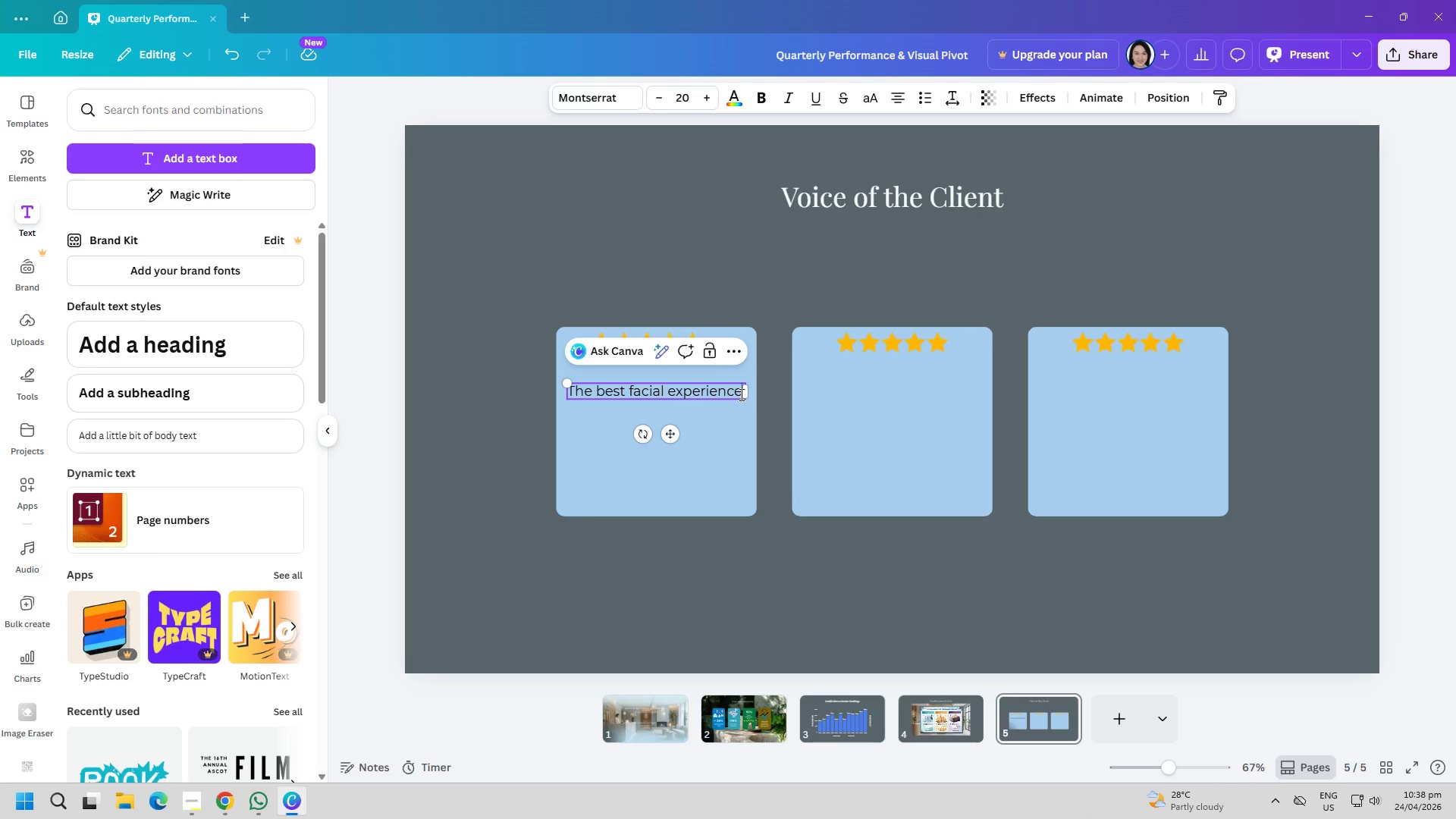 
key(Enter)
 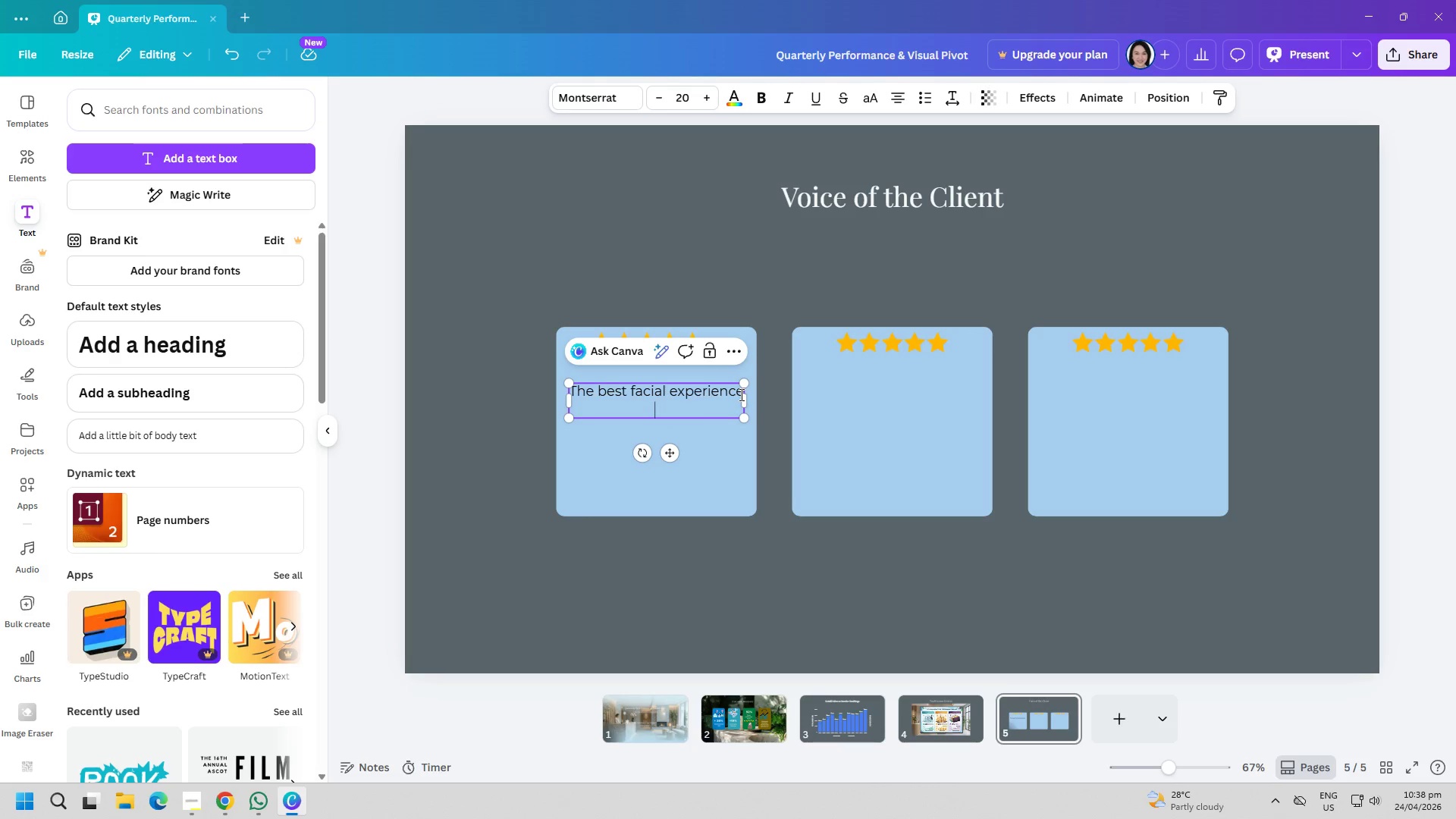 
type(')
key(Backspace)
type(;)
key(Backspace)
type(i)
key(Backspace)
type(I've ever had.")
 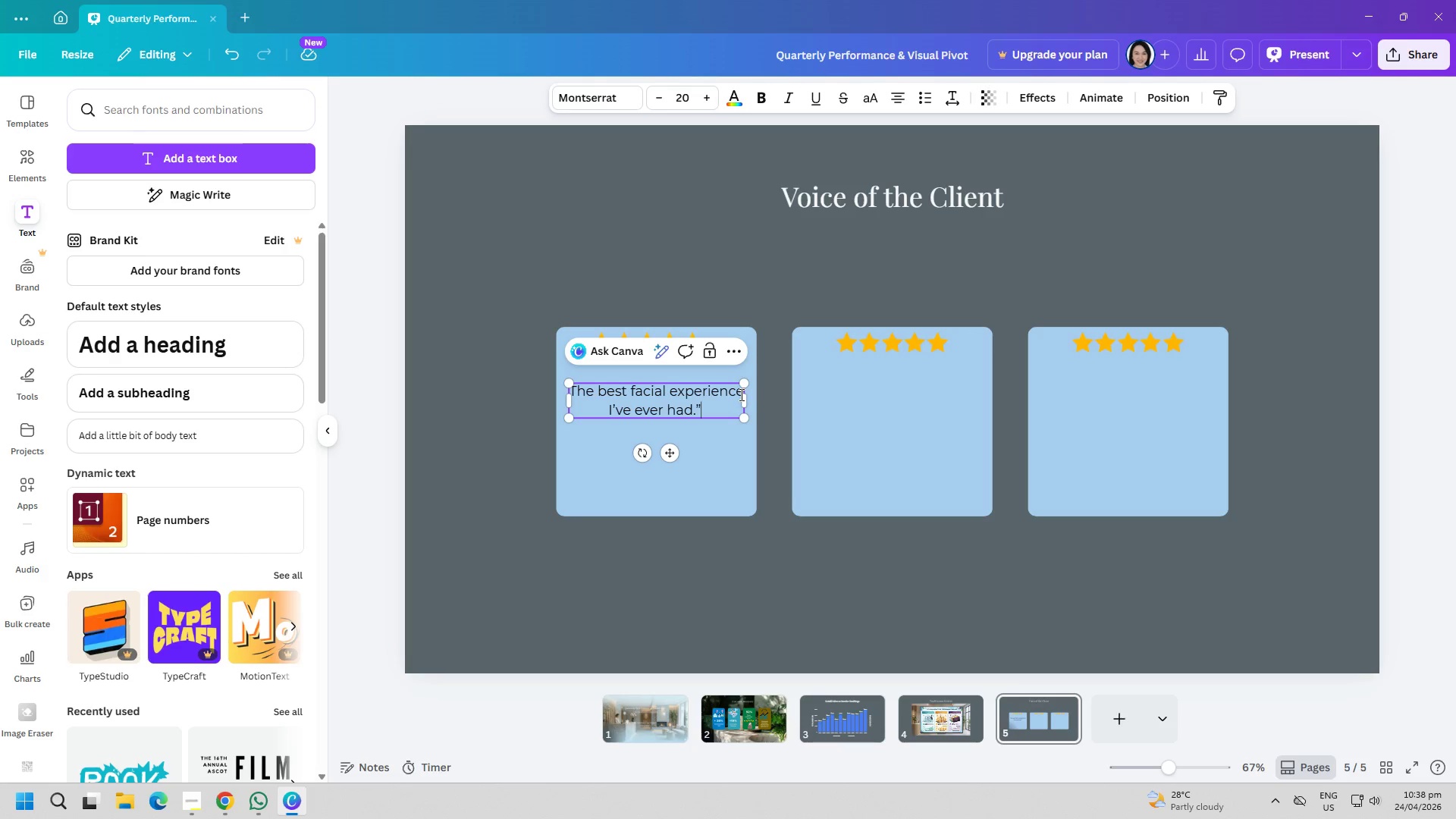 
left_click([640, 223])
 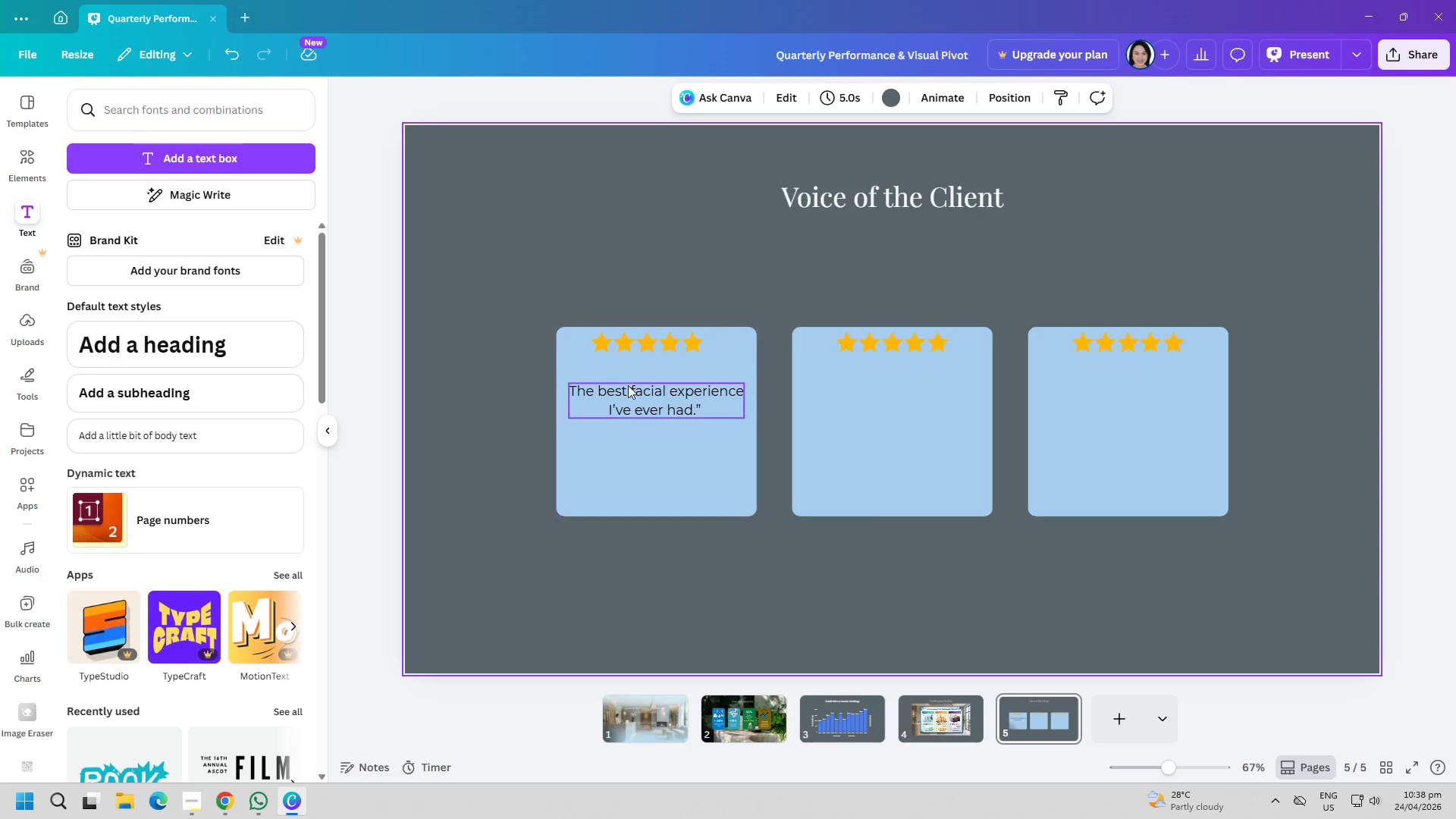 
left_click_drag(start_coordinate=[629, 389], to_coordinate=[629, 430])
 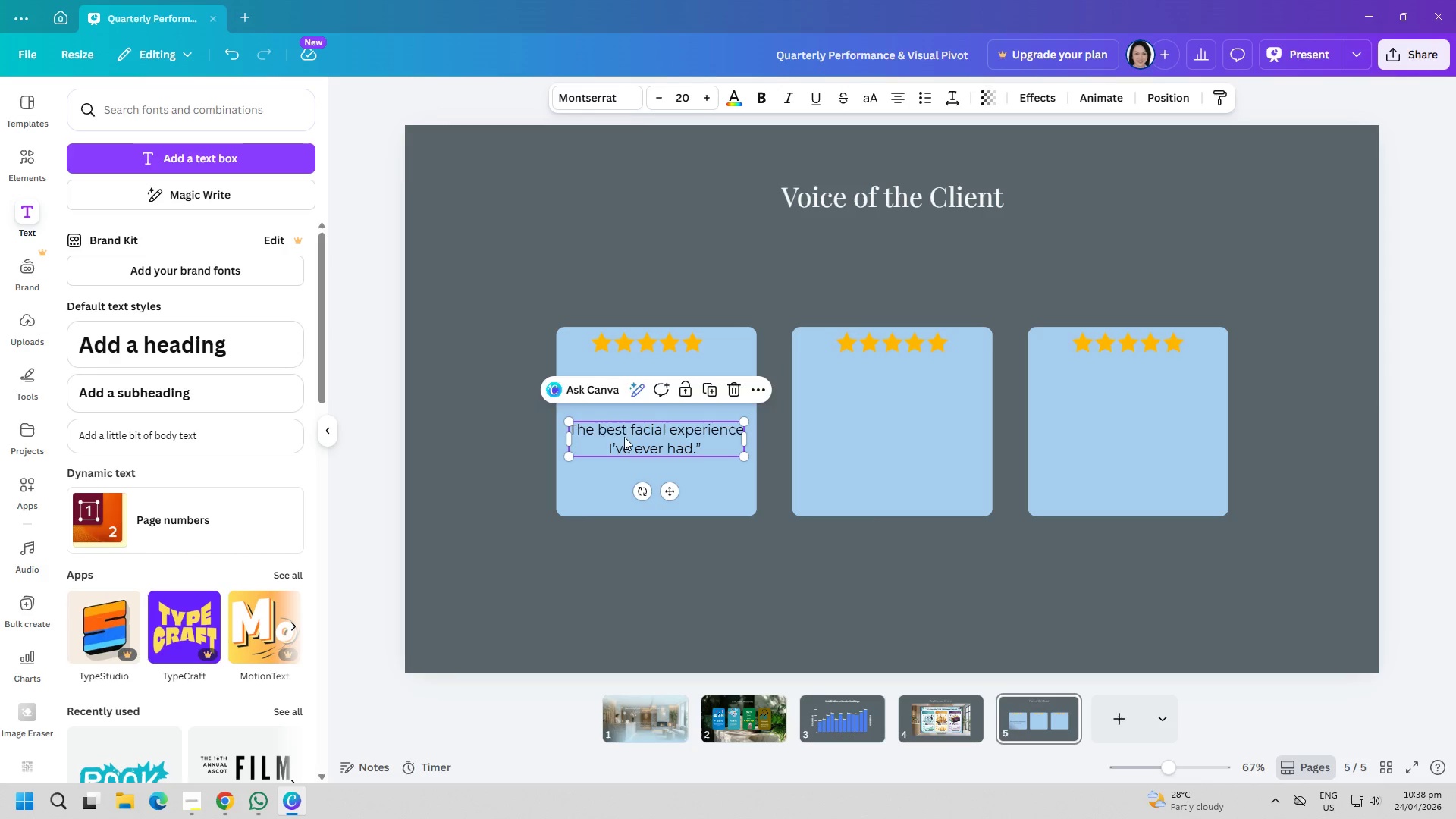 
double_click([624, 437])
 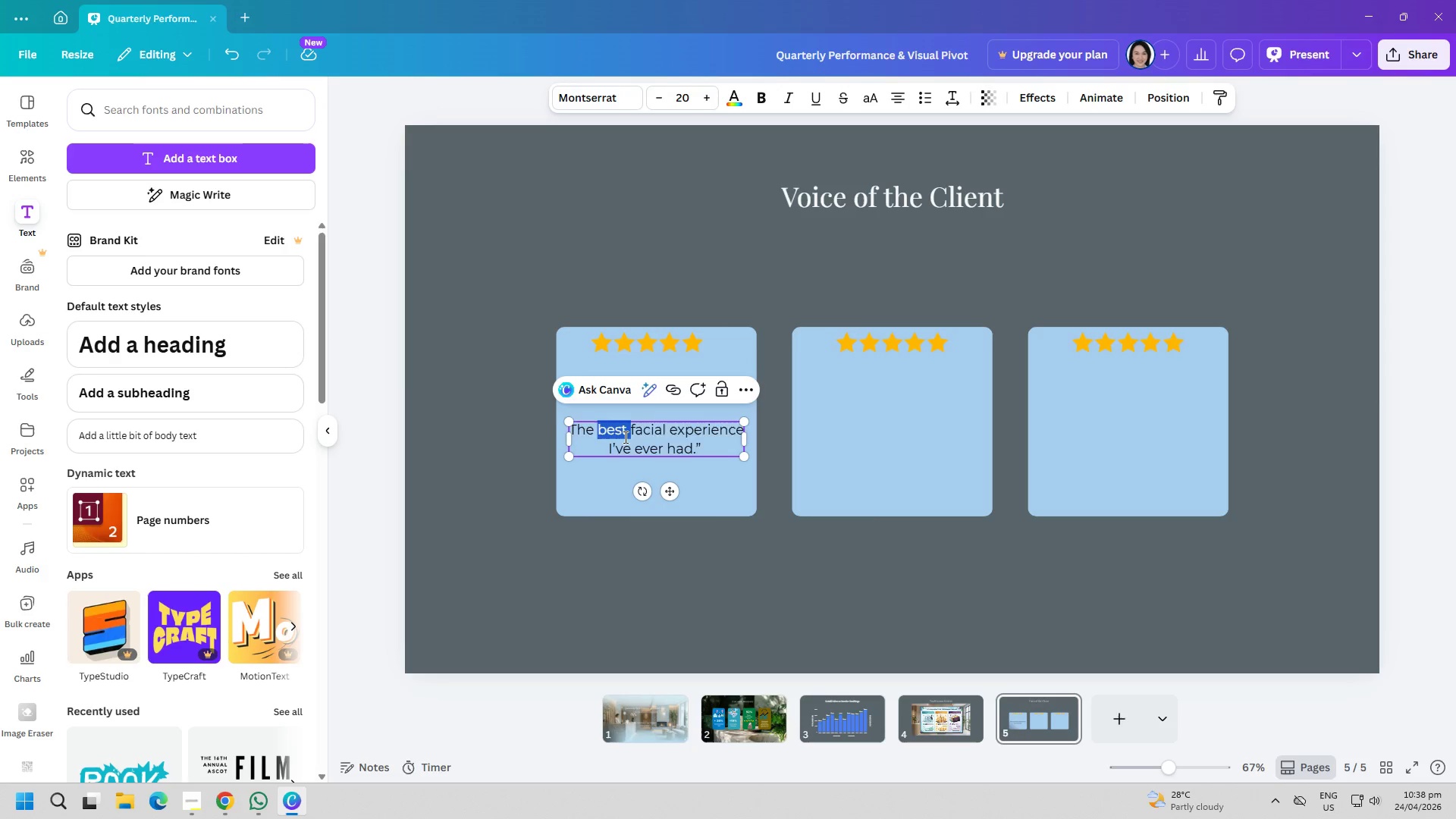 
key(Control+ControlLeft)
 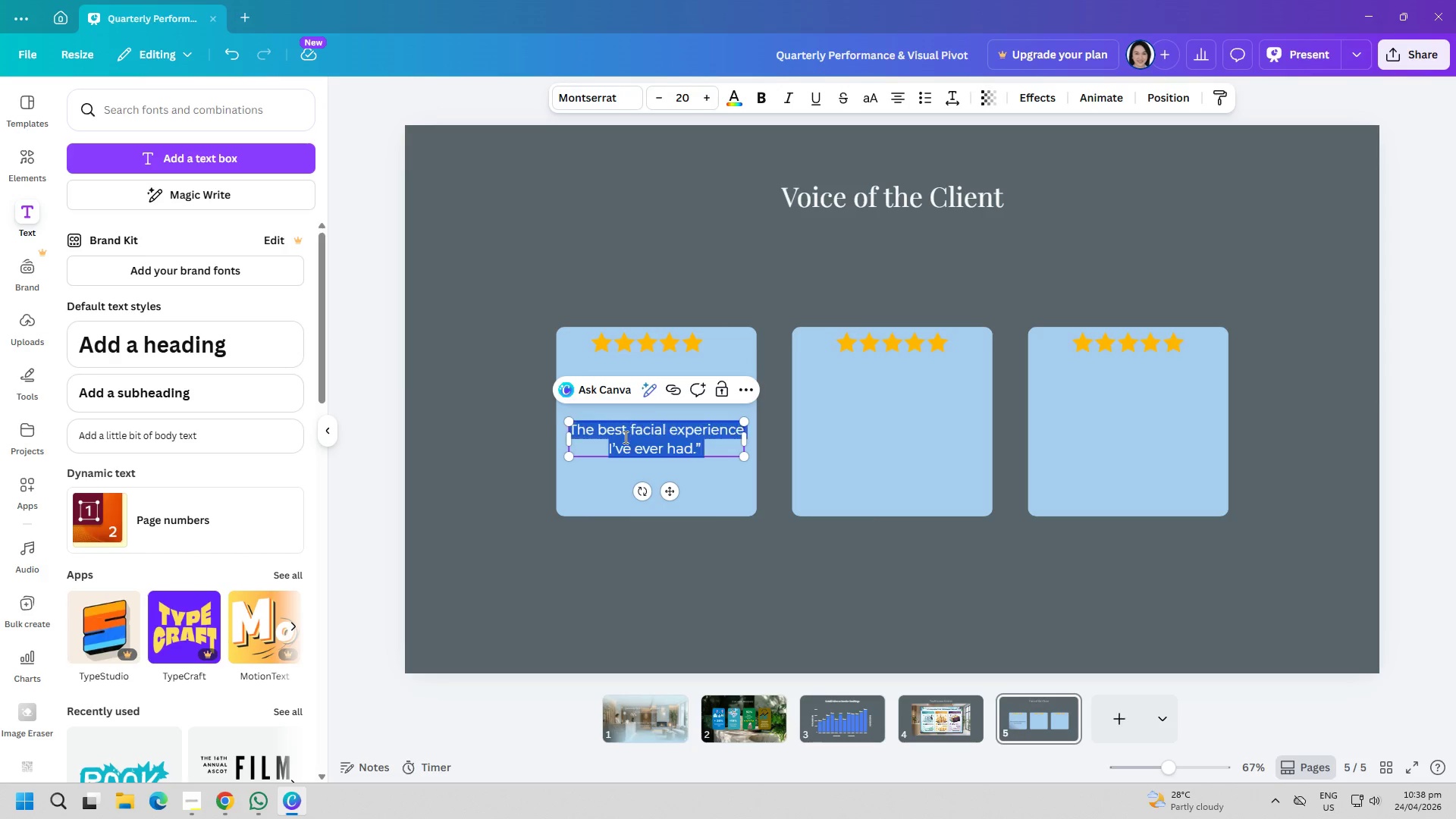 
key(Control+A)
 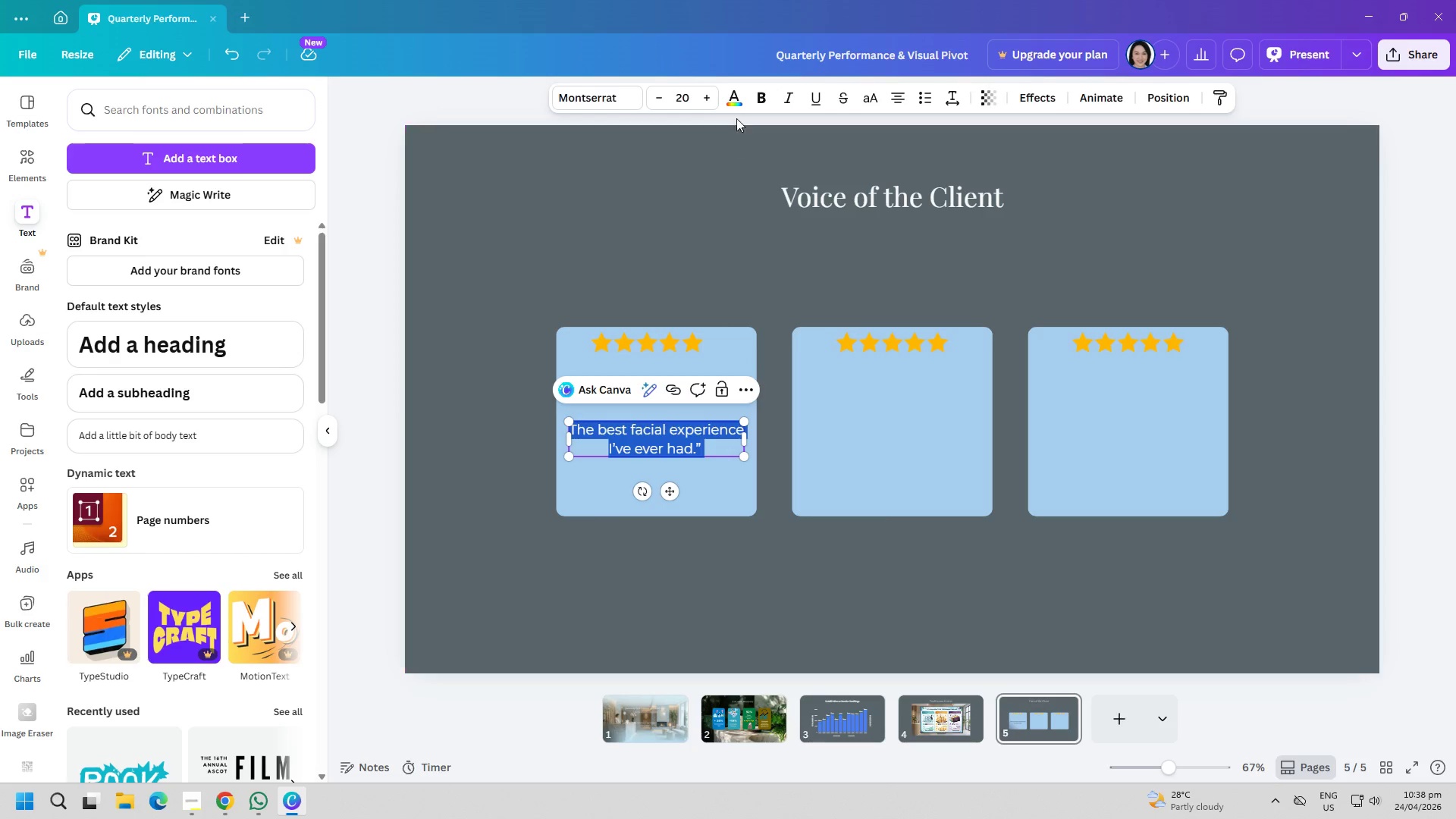 
left_click([736, 102])
 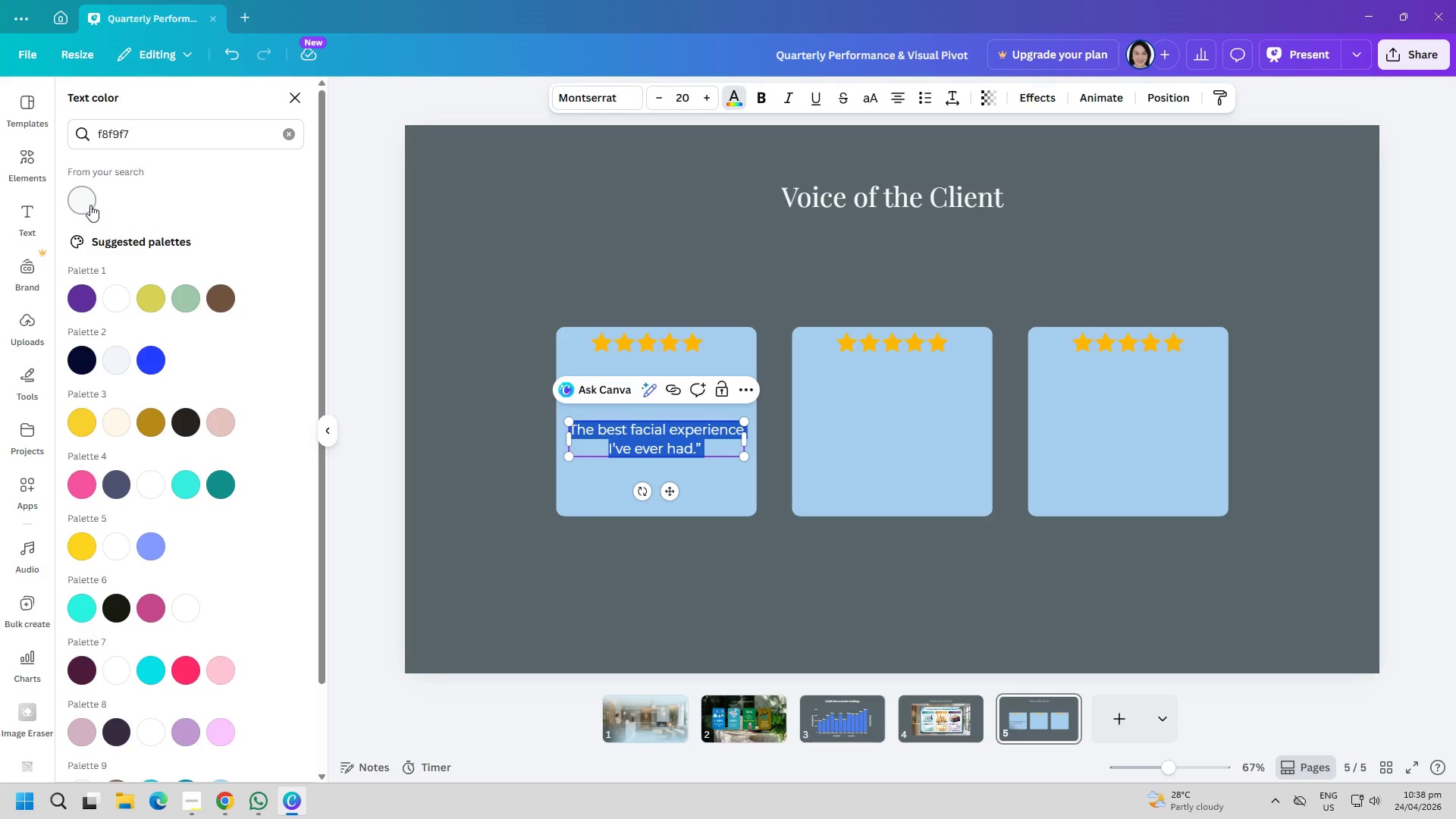 
double_click([547, 191])
 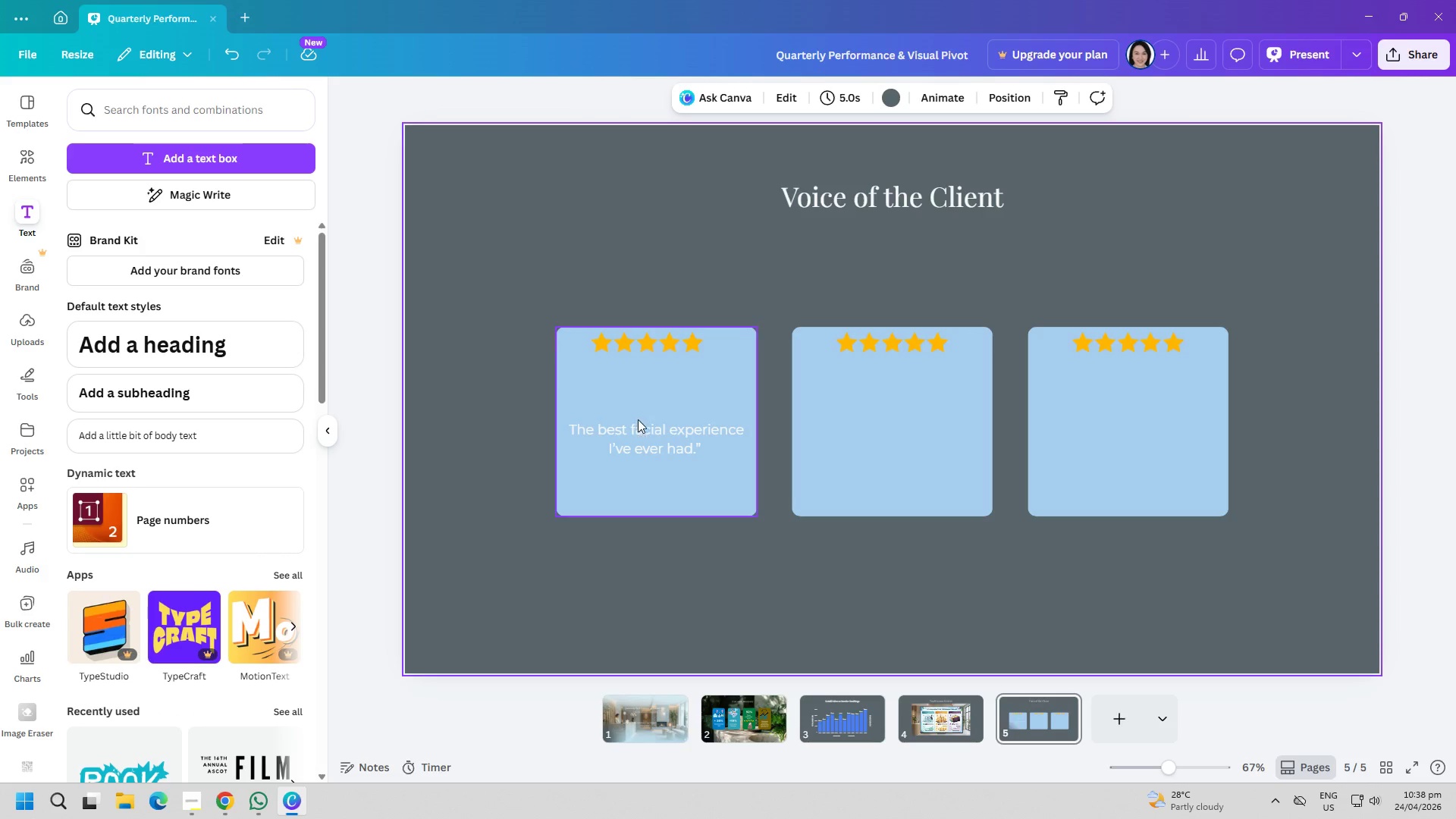 
double_click([639, 430])
 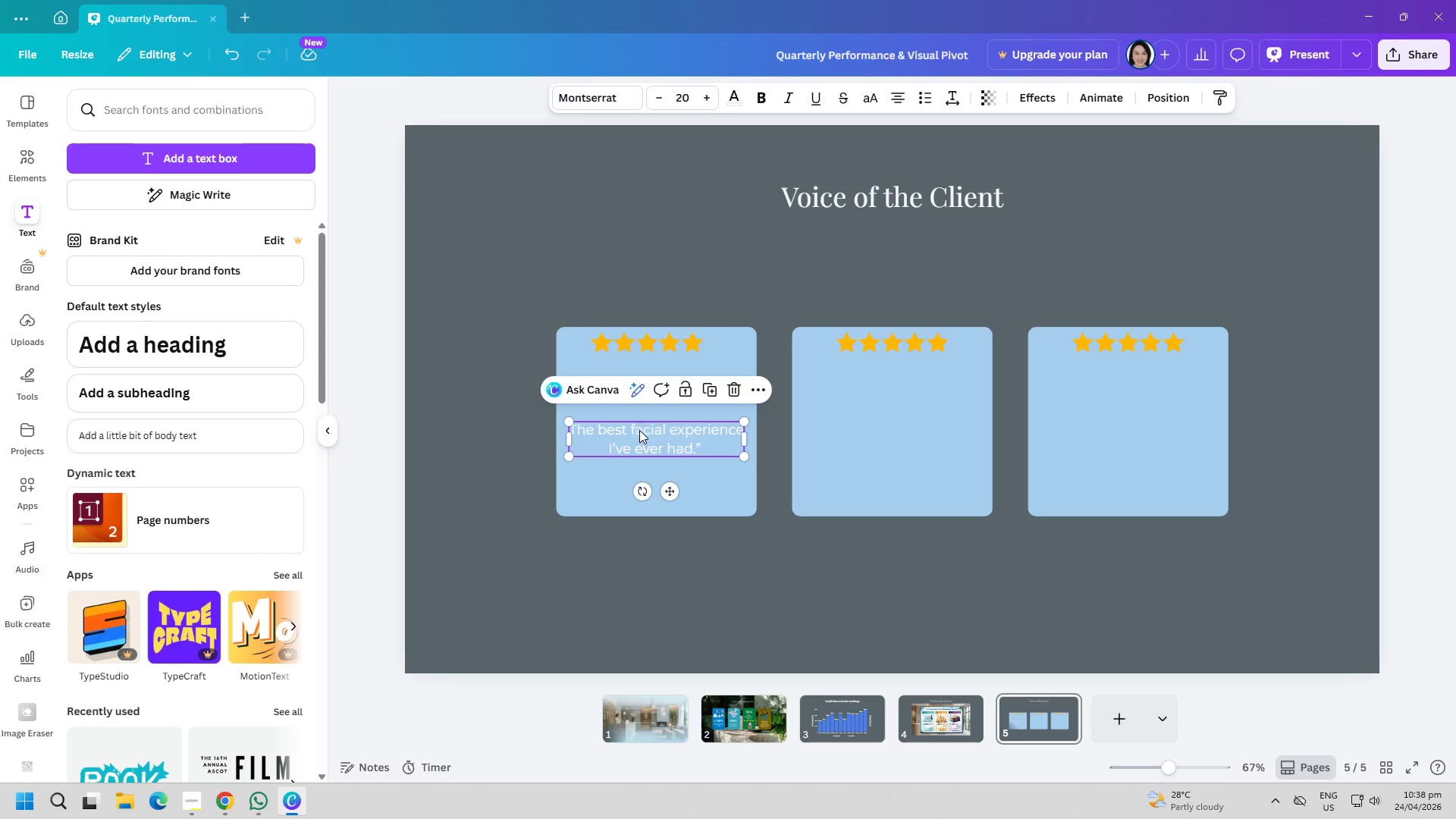 
triple_click([639, 430])
 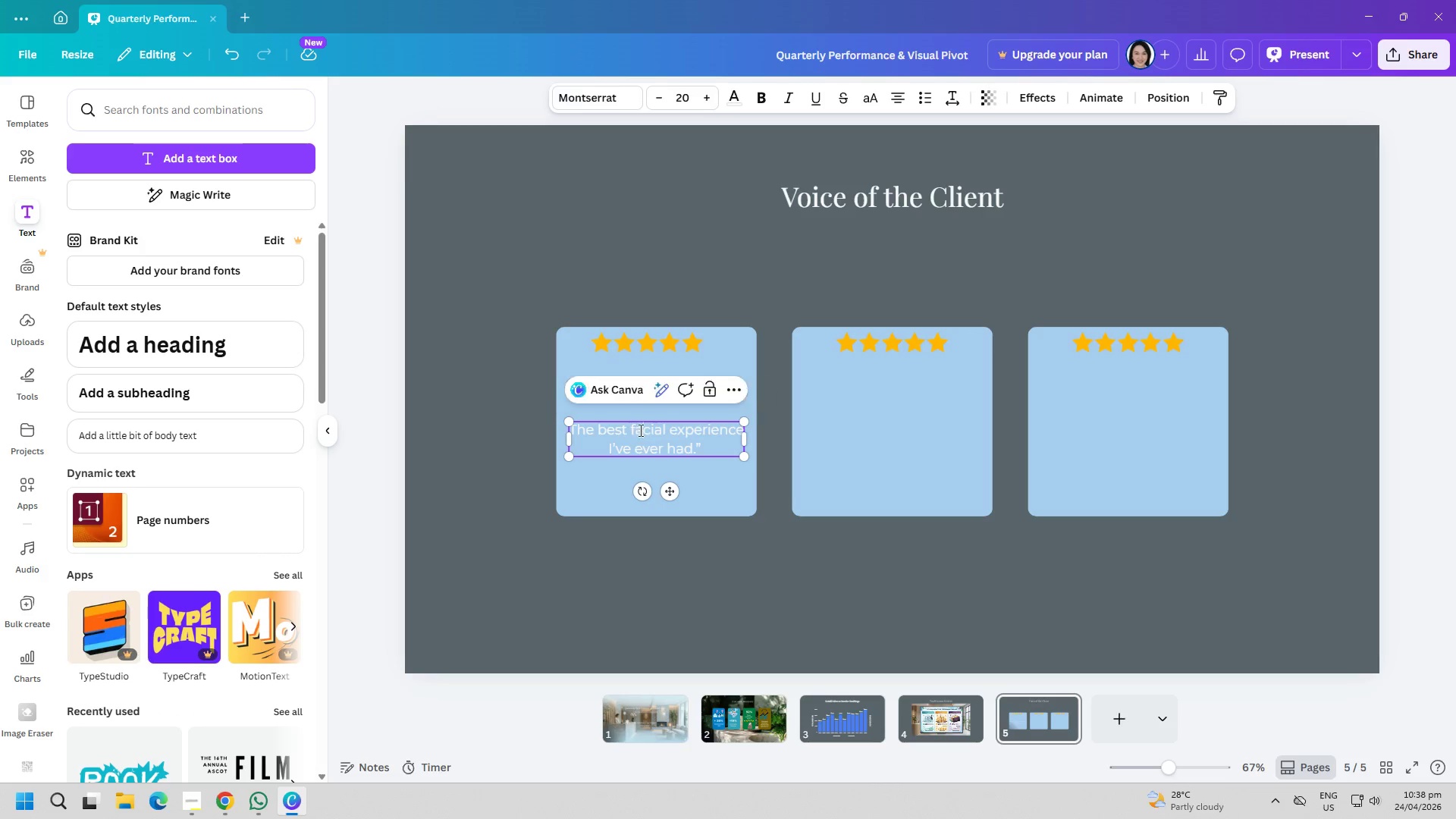 
key(Control+ControlLeft)
 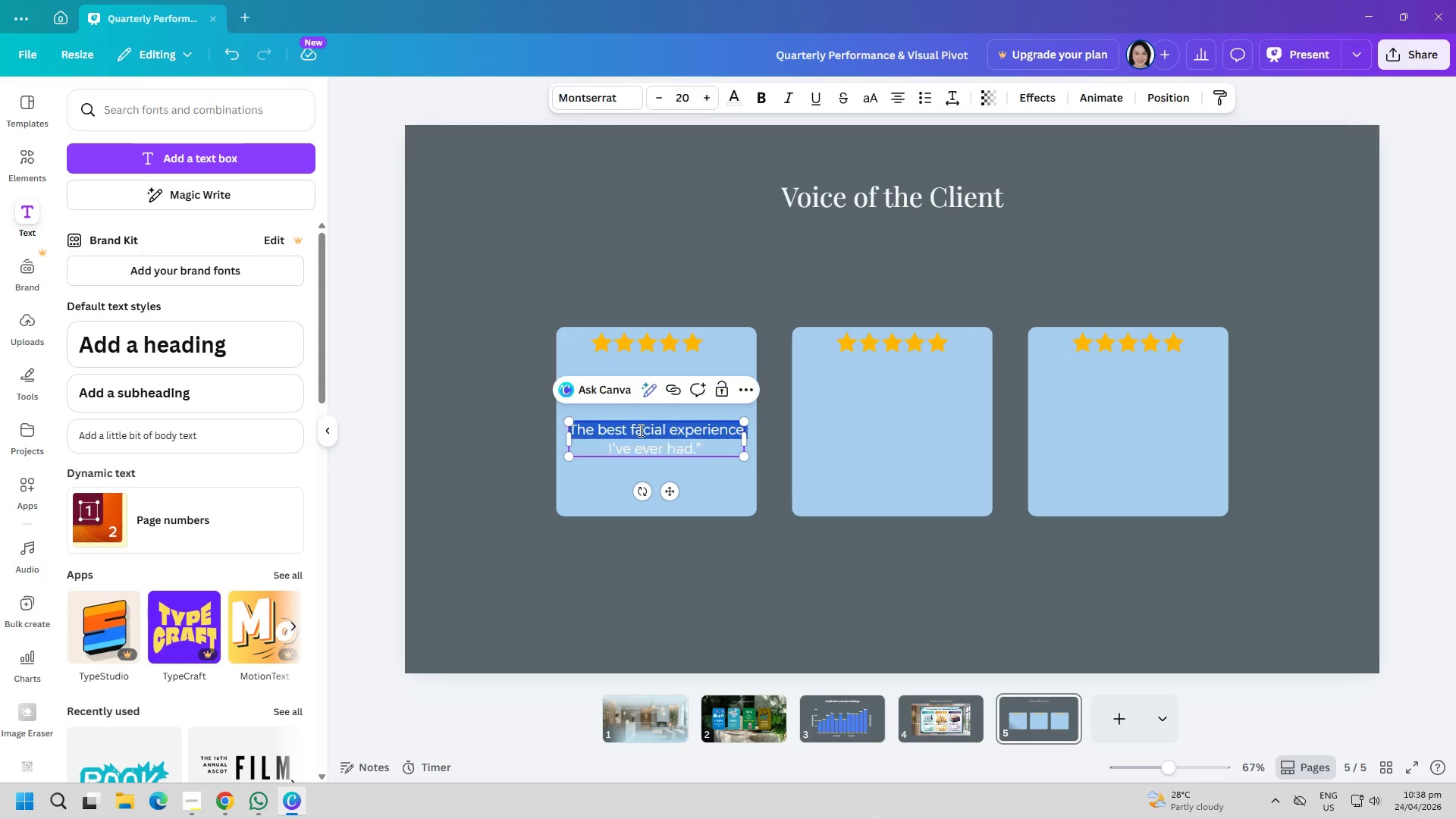 
key(Control+A)
 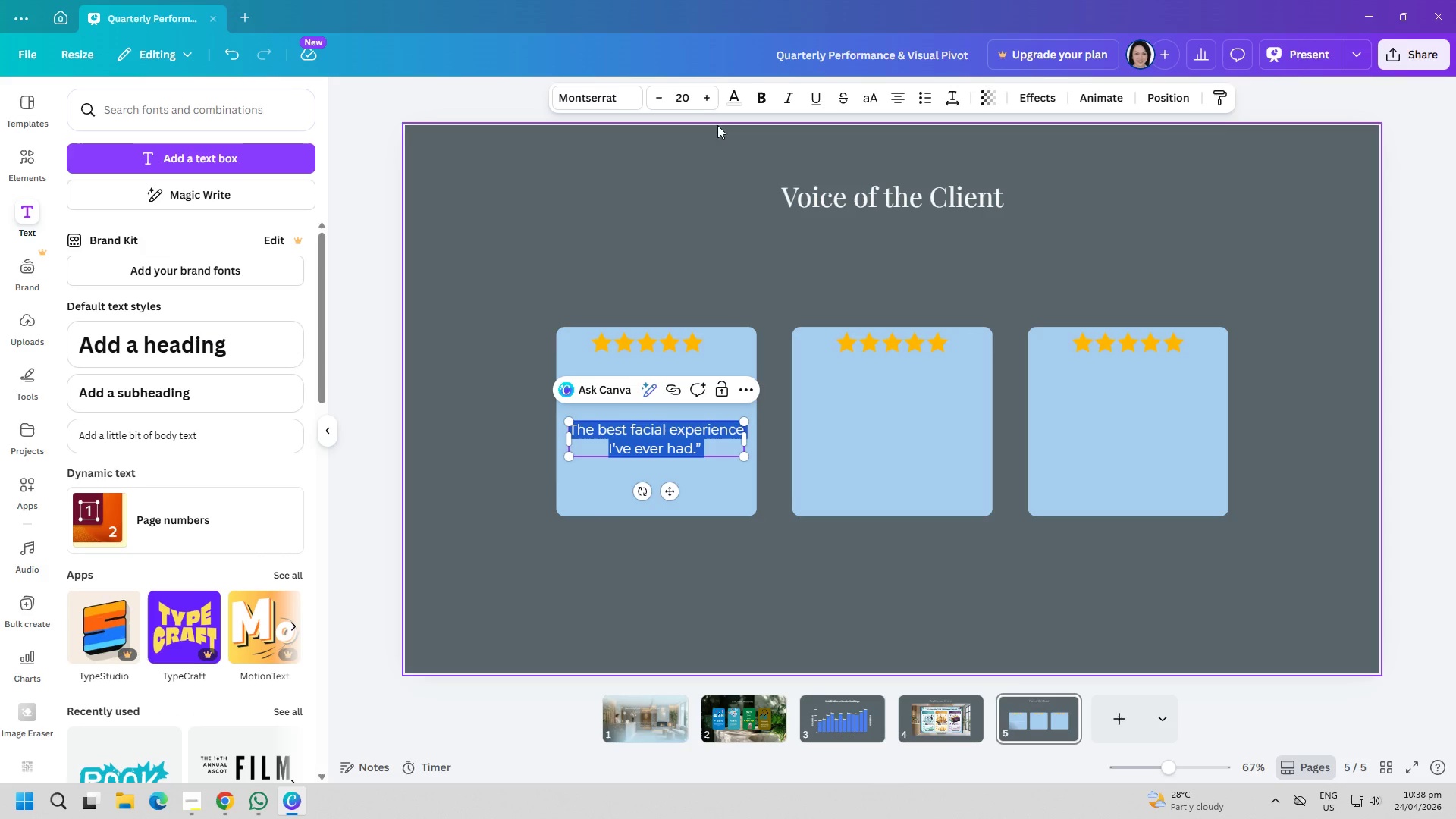 
left_click([735, 99])
 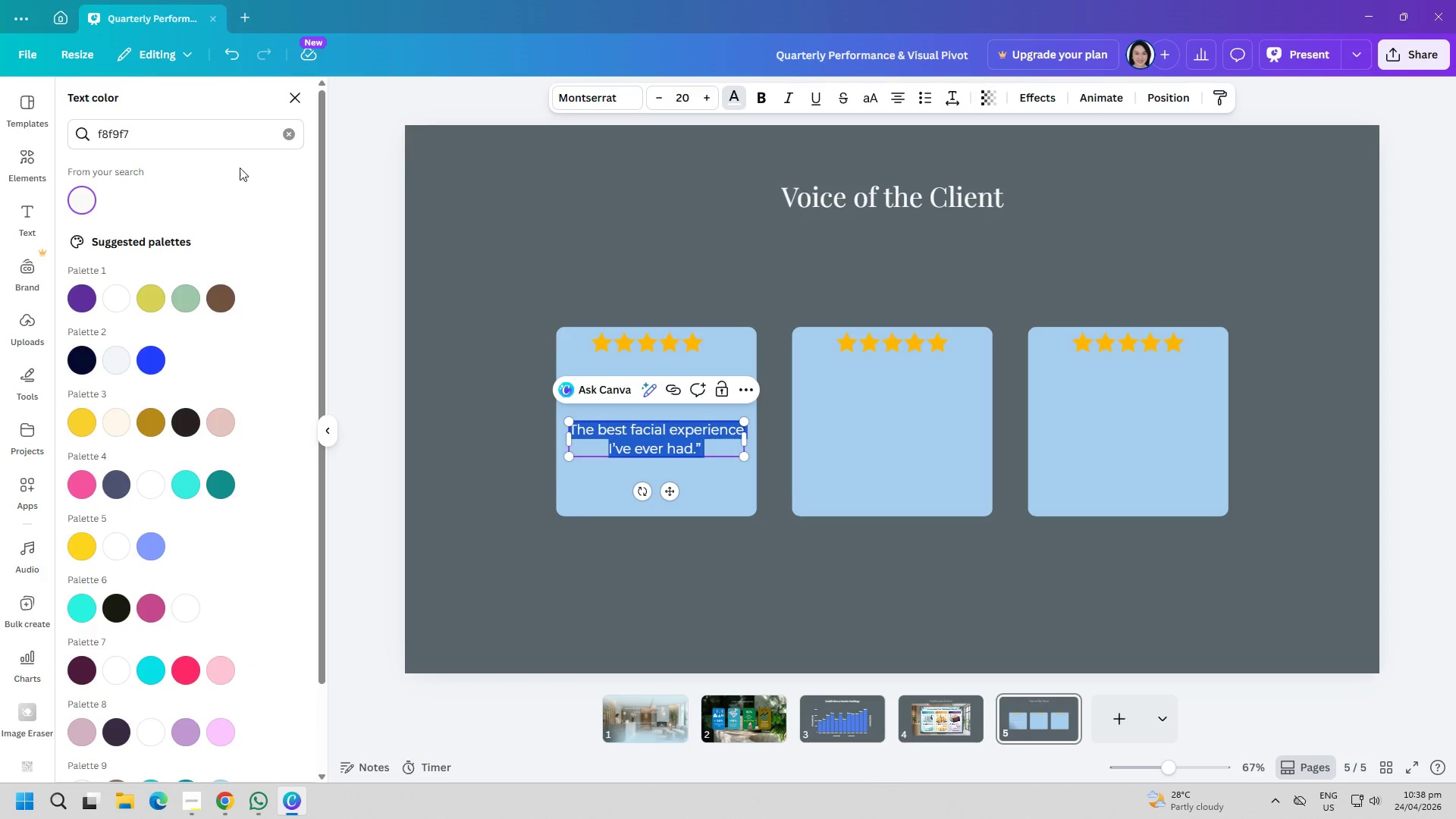 
left_click([287, 139])
 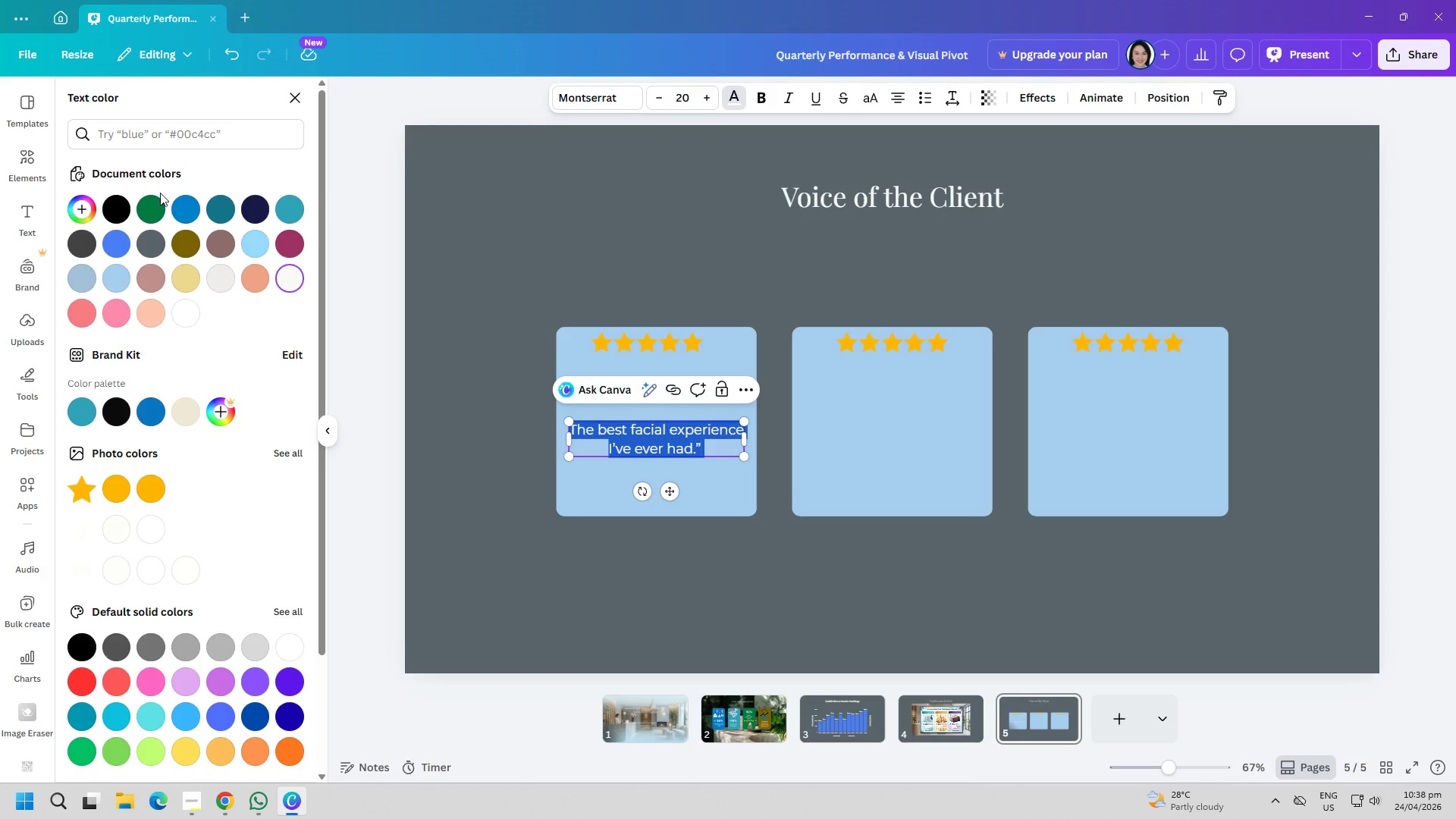 
left_click([112, 220])
 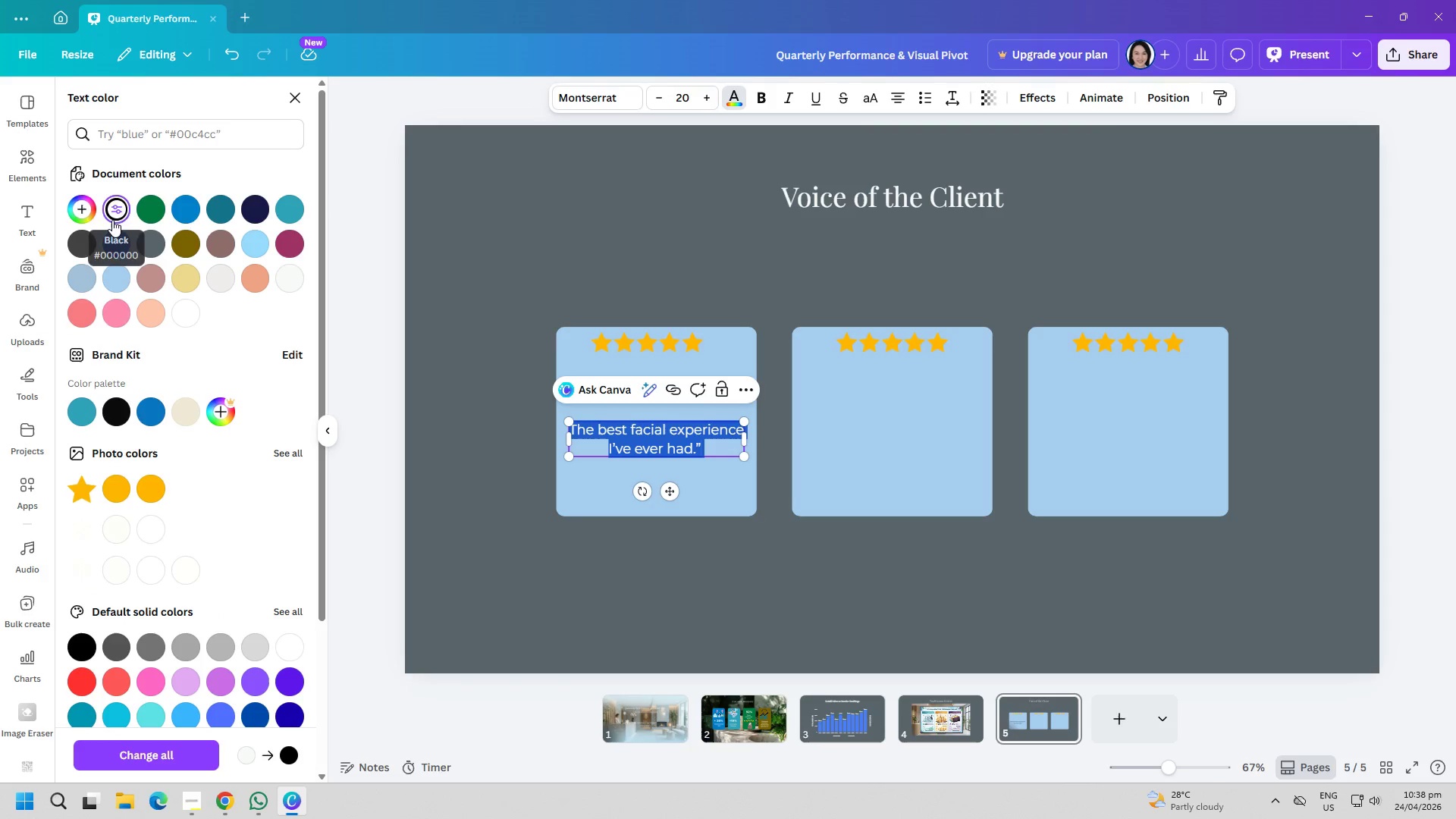 
left_click([510, 215])
 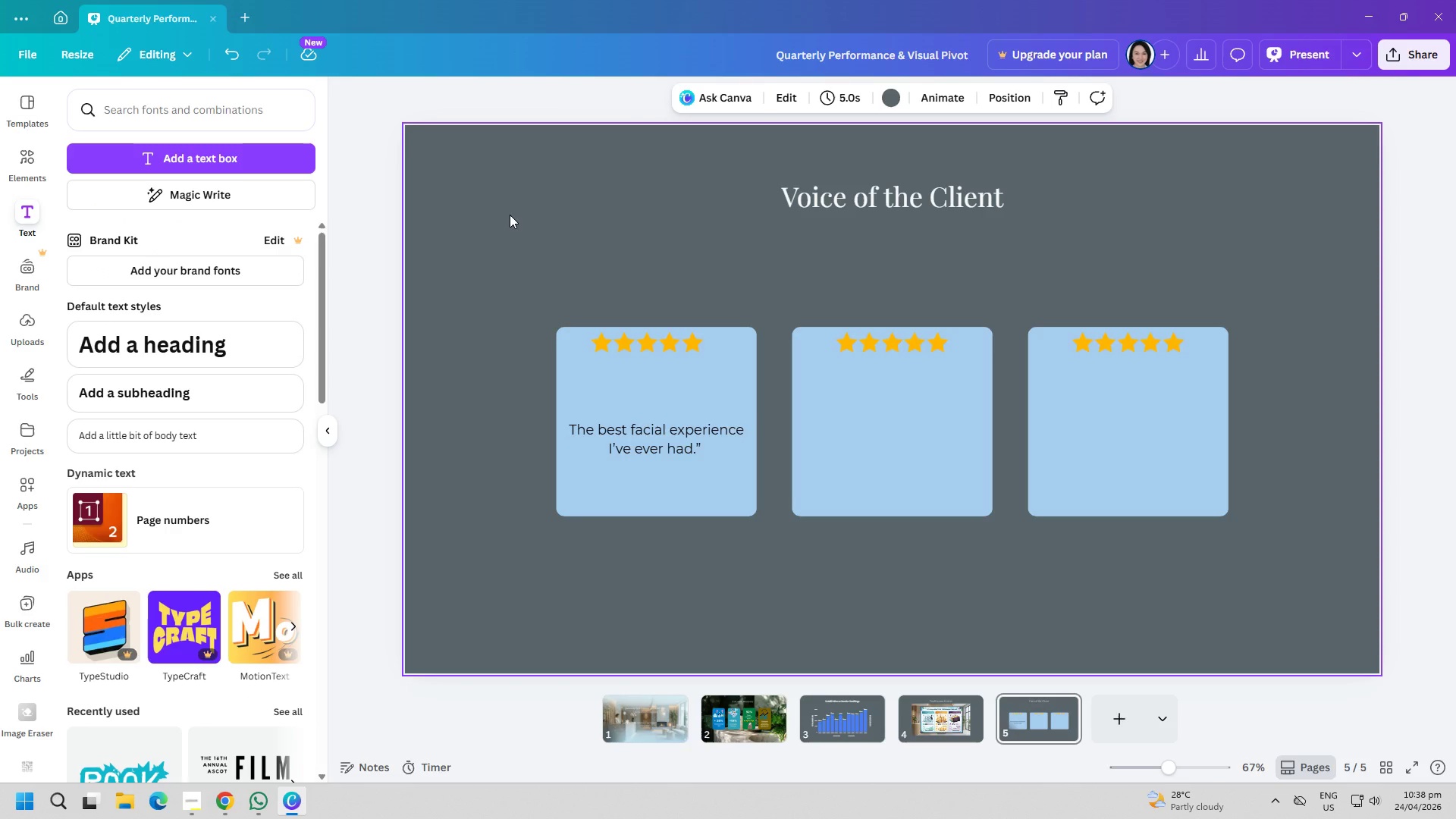 
wait(12.05)
 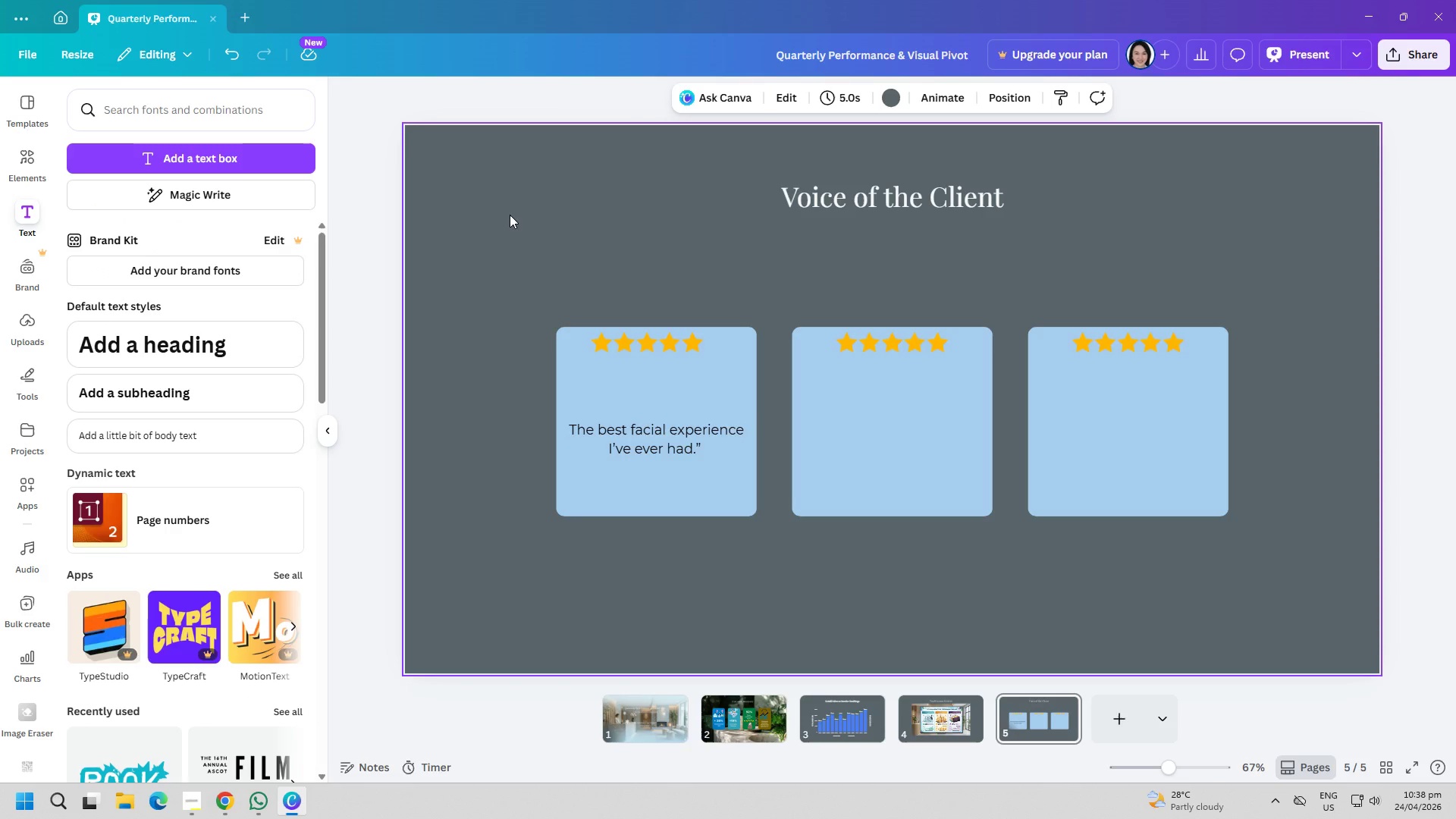 
double_click([615, 435])
 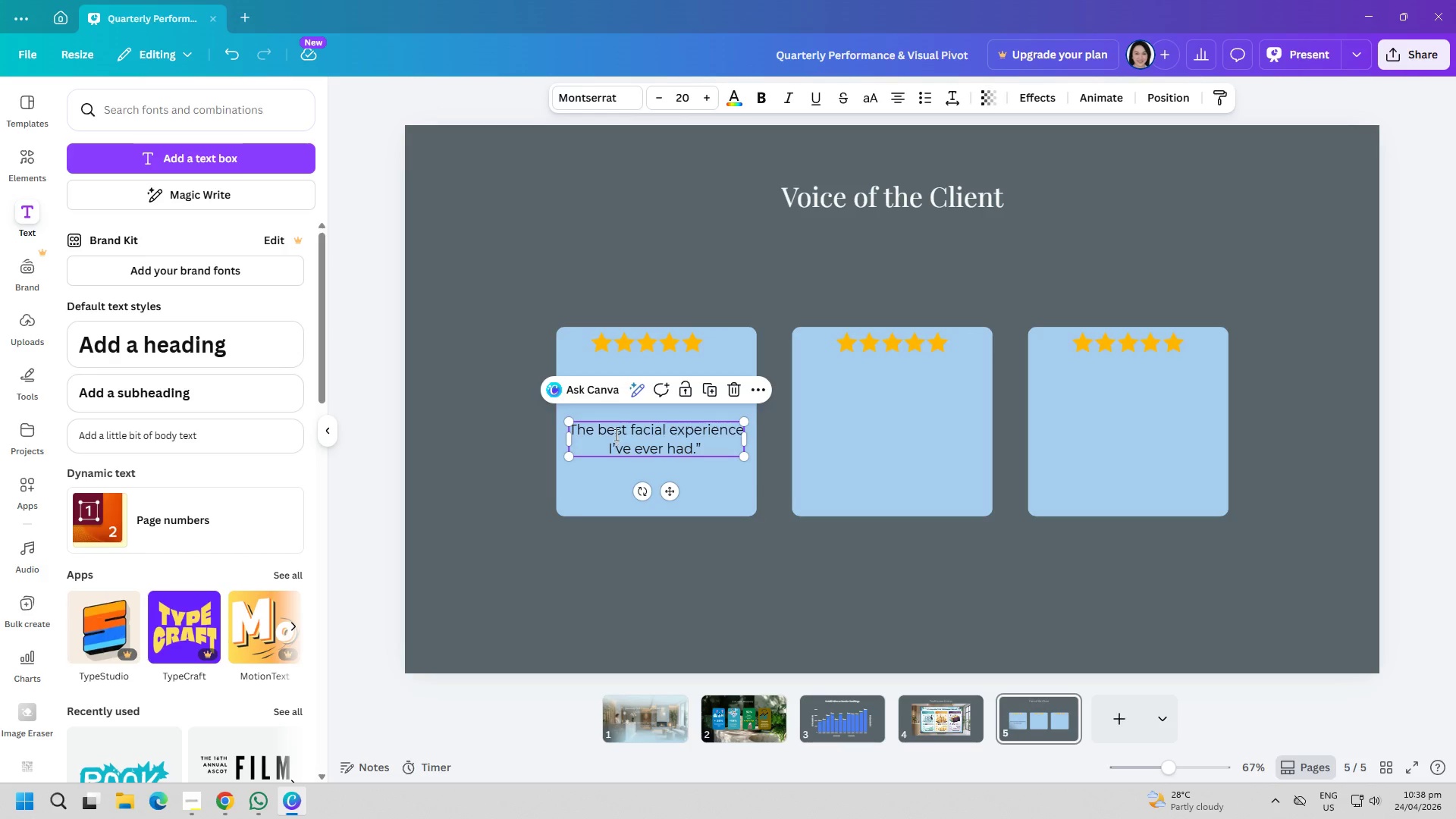 
triple_click([615, 435])
 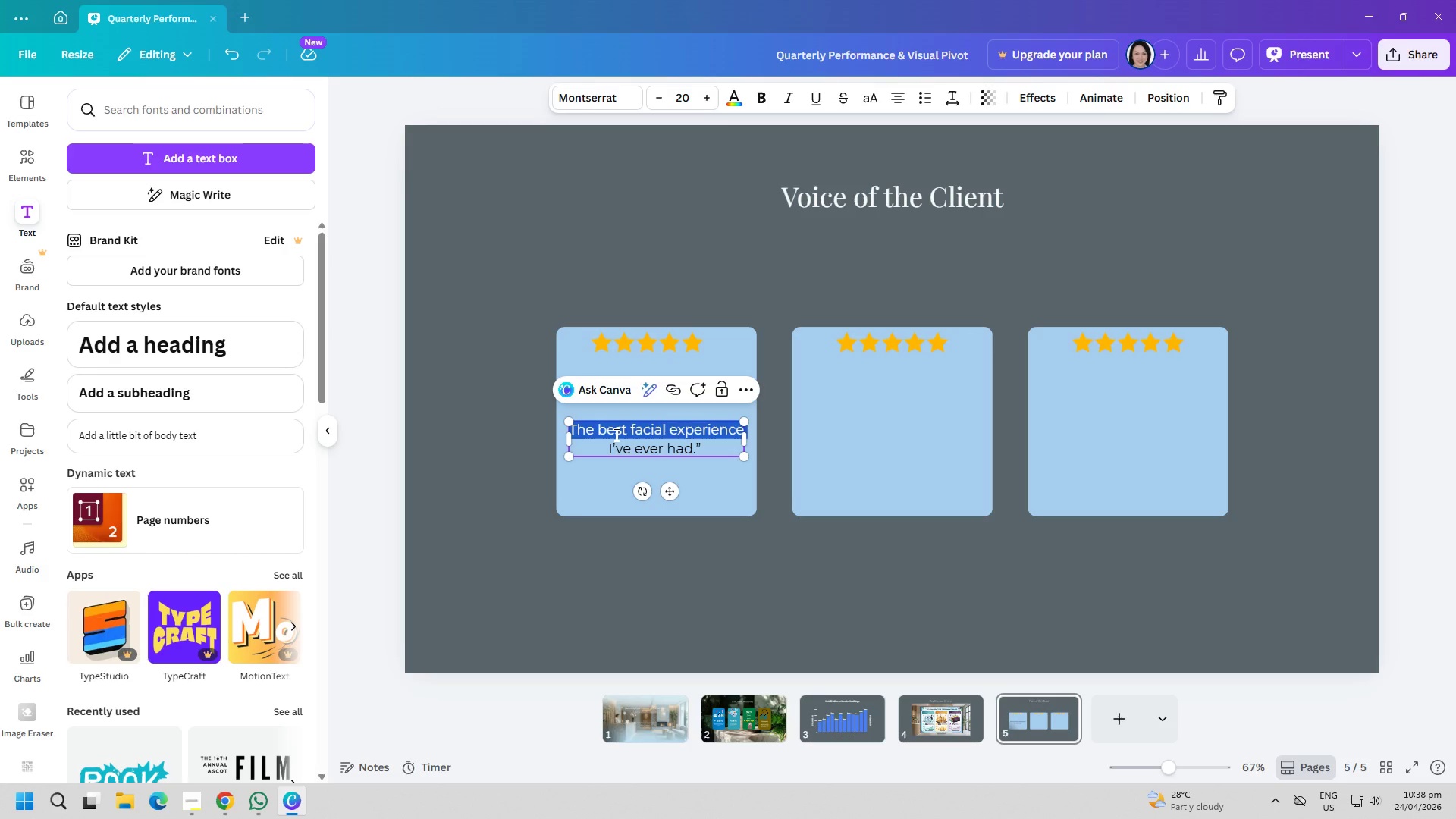 
triple_click([615, 435])
 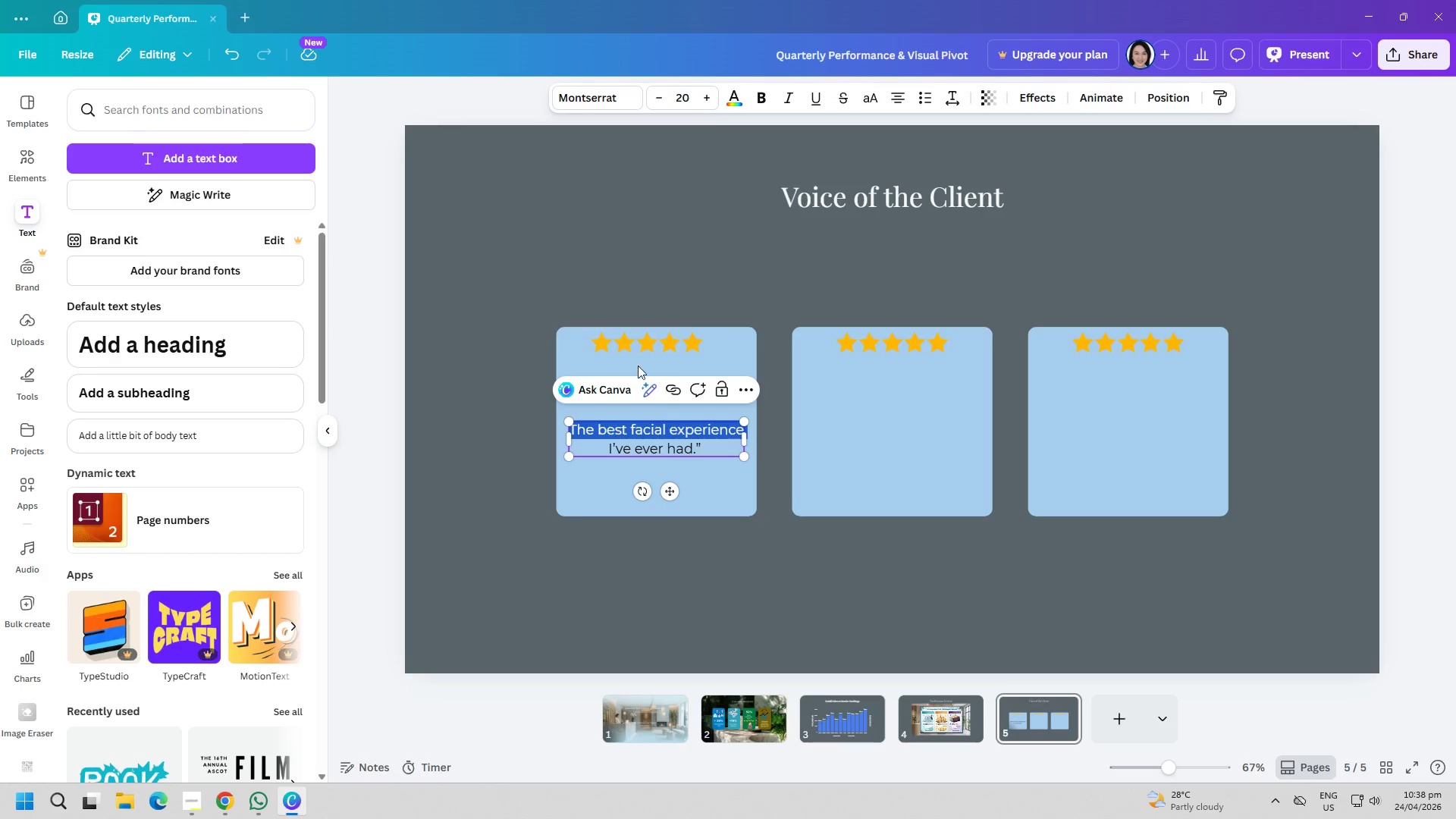 
key(Control+ControlLeft)
 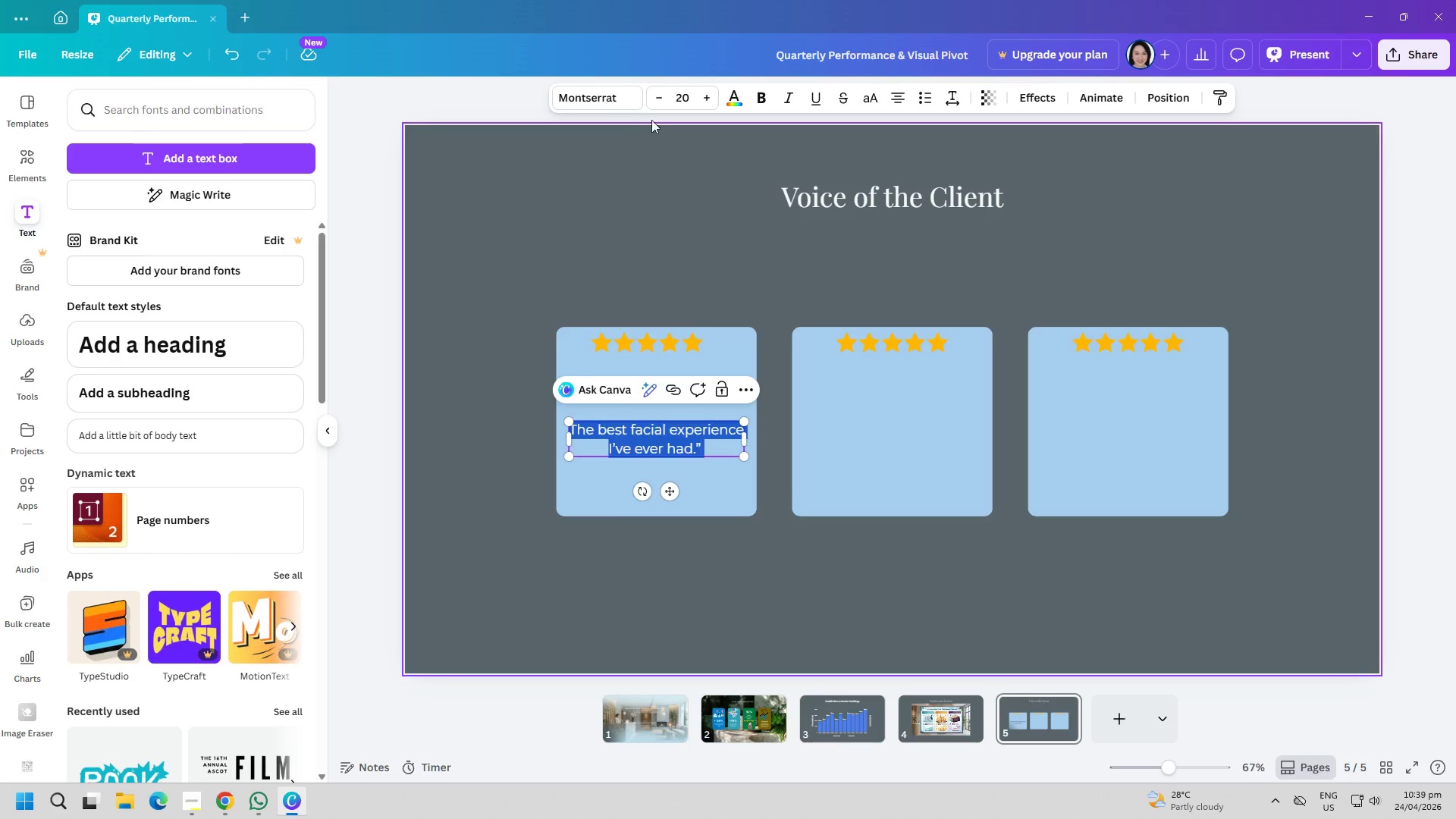 
key(Control+A)
 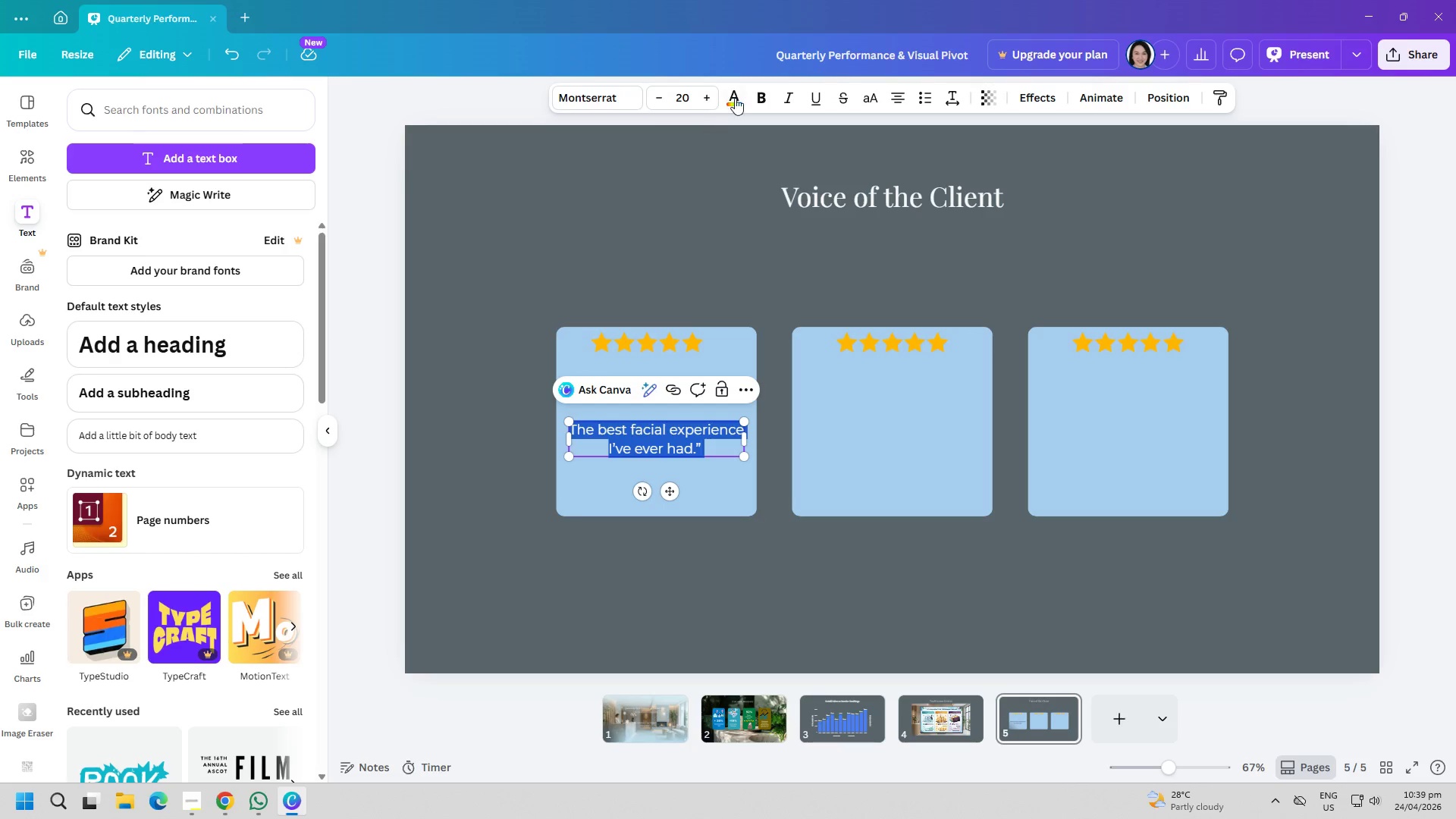 
left_click([735, 98])
 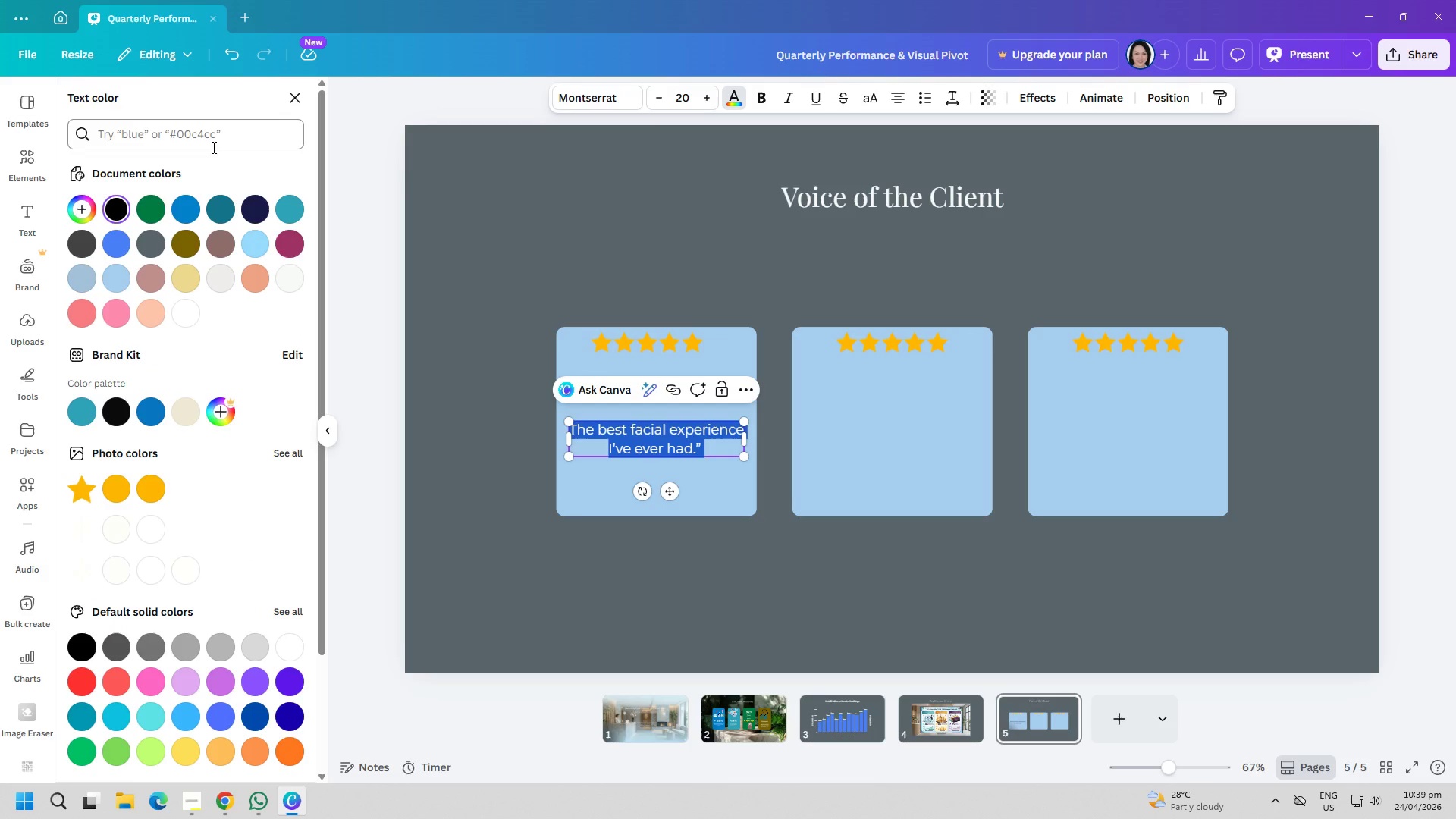 
left_click([212, 146])
 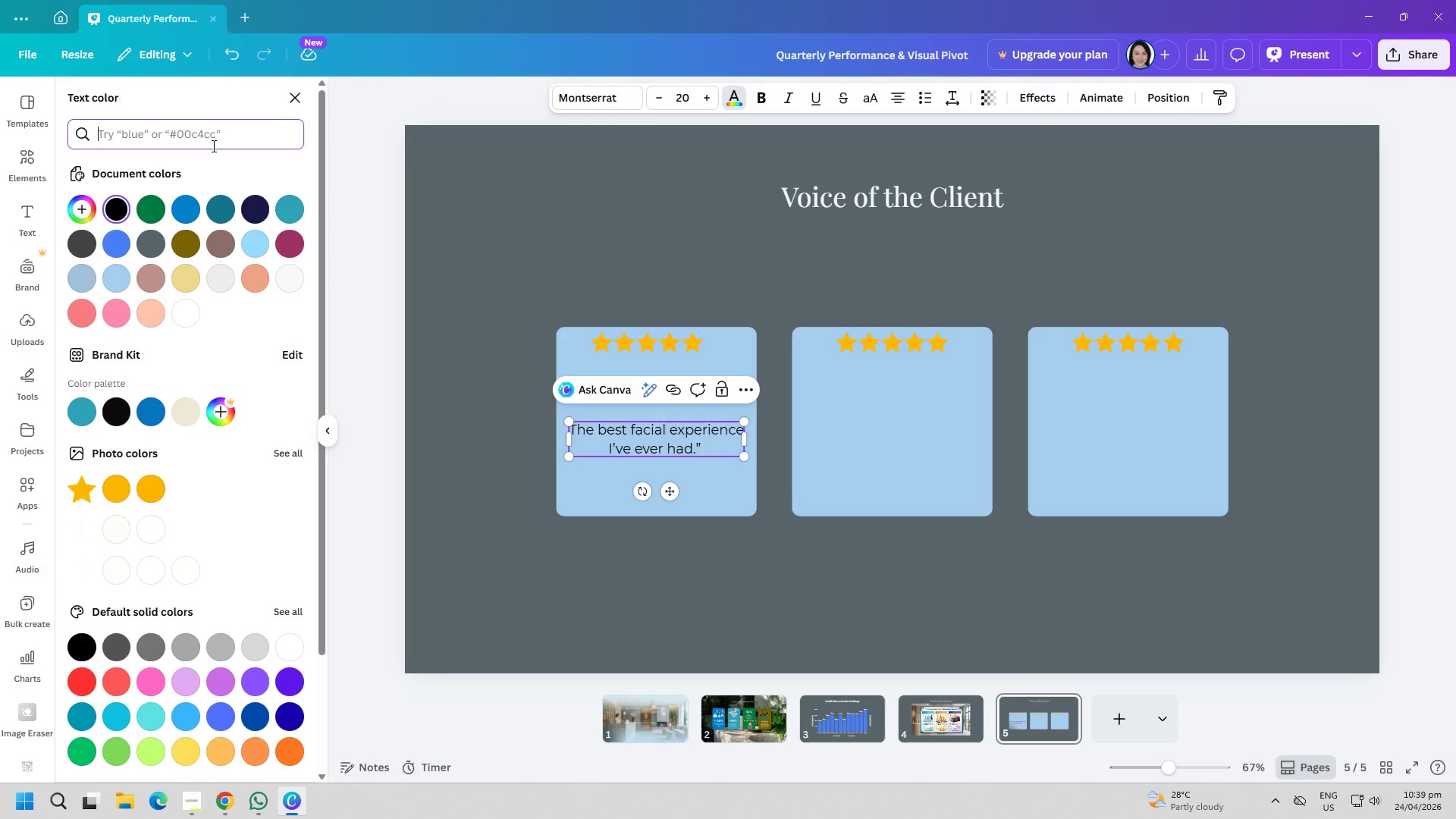 
type(5964)
 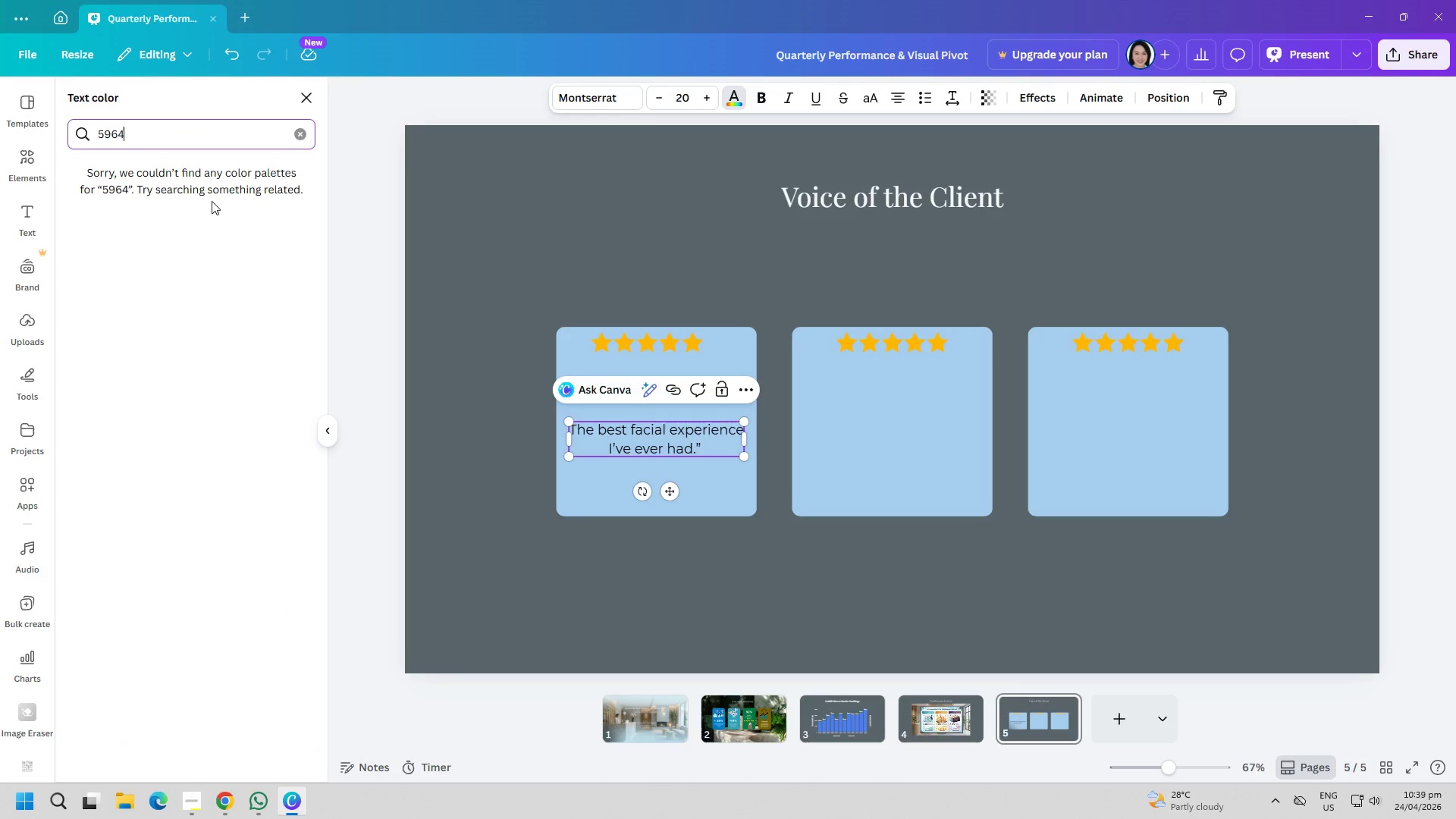 
wait(8.3)
 